 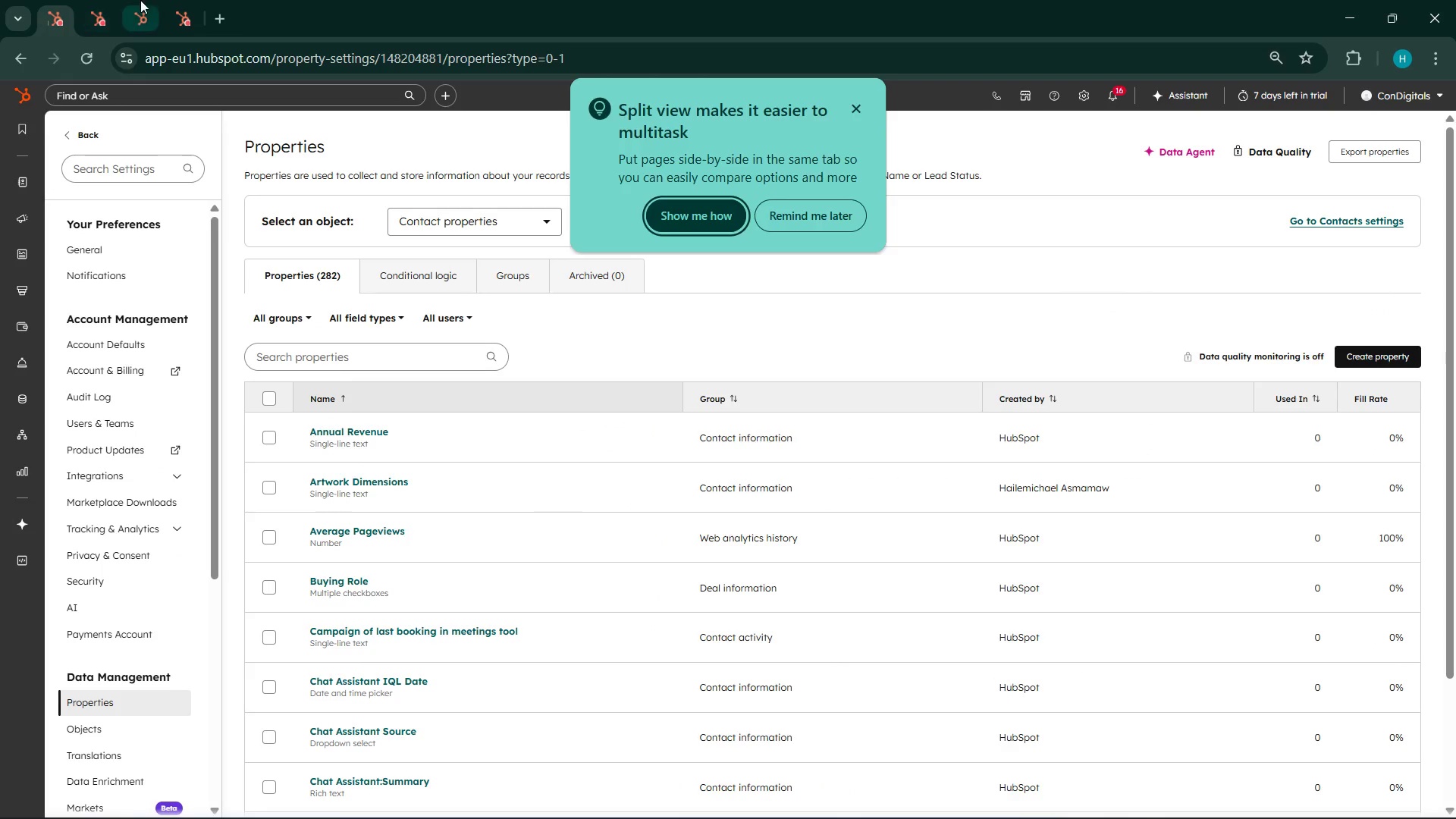 
left_click([686, 226])
 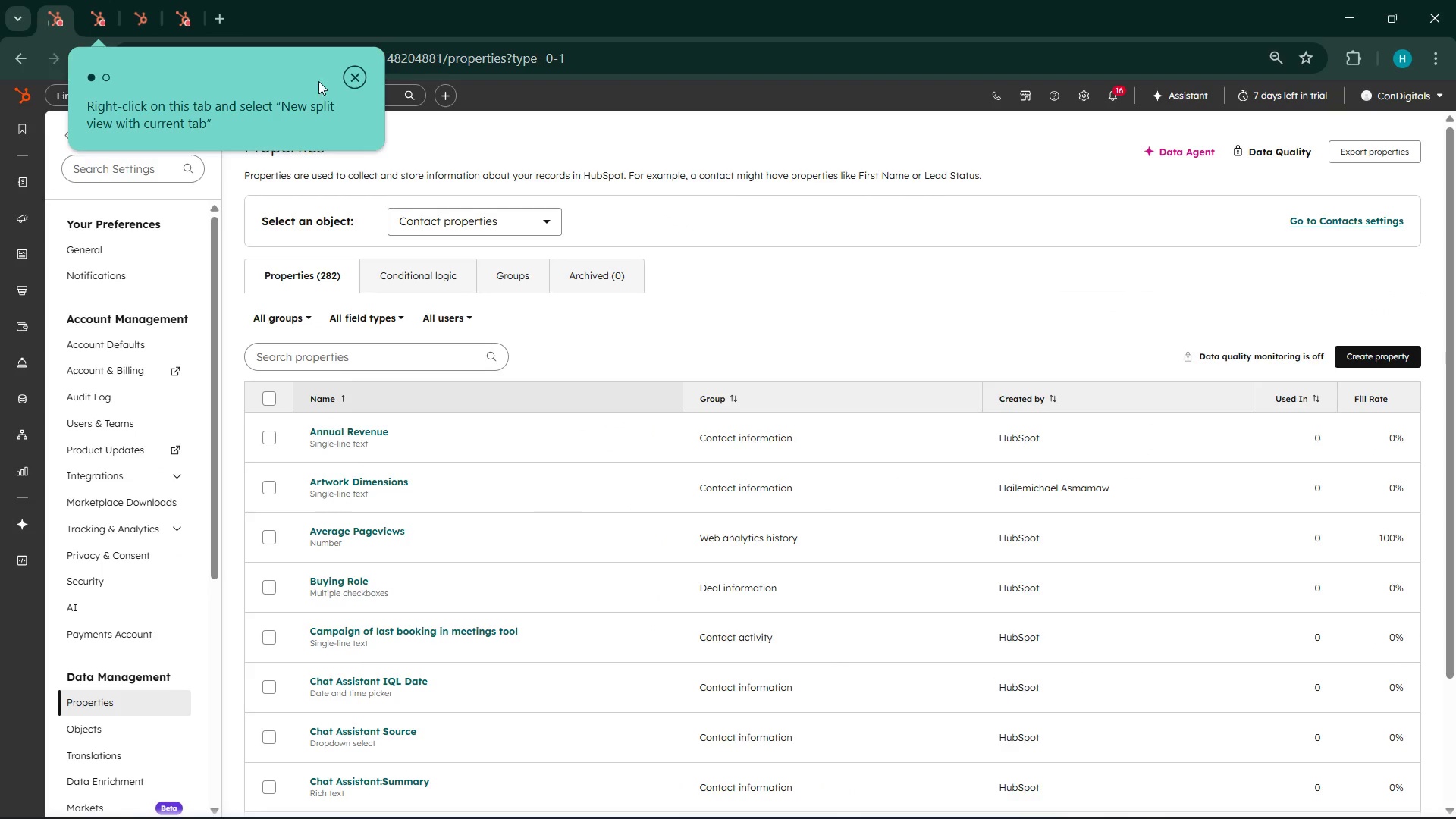 
left_click([351, 75])
 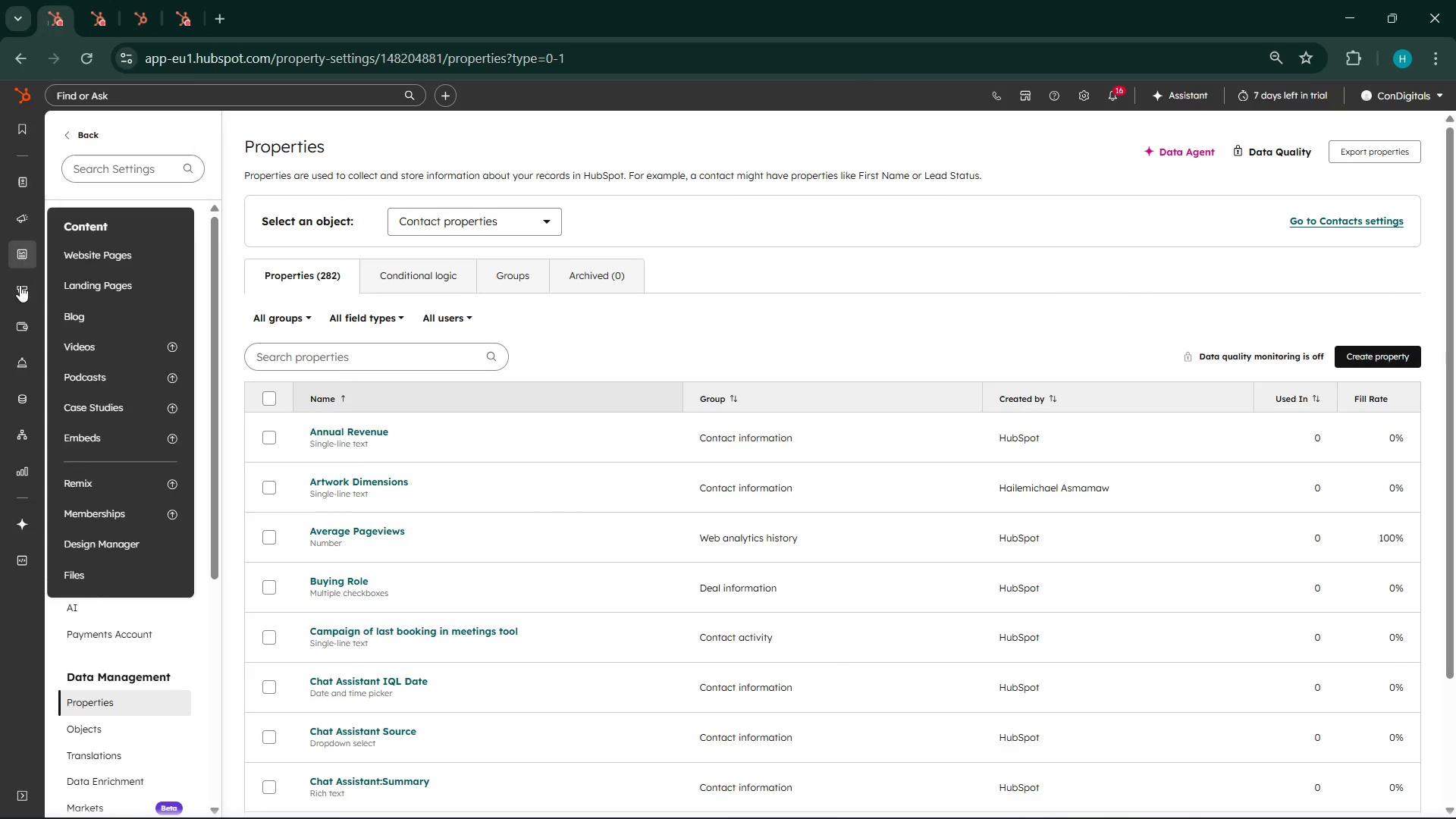 
left_click([159, 0])
 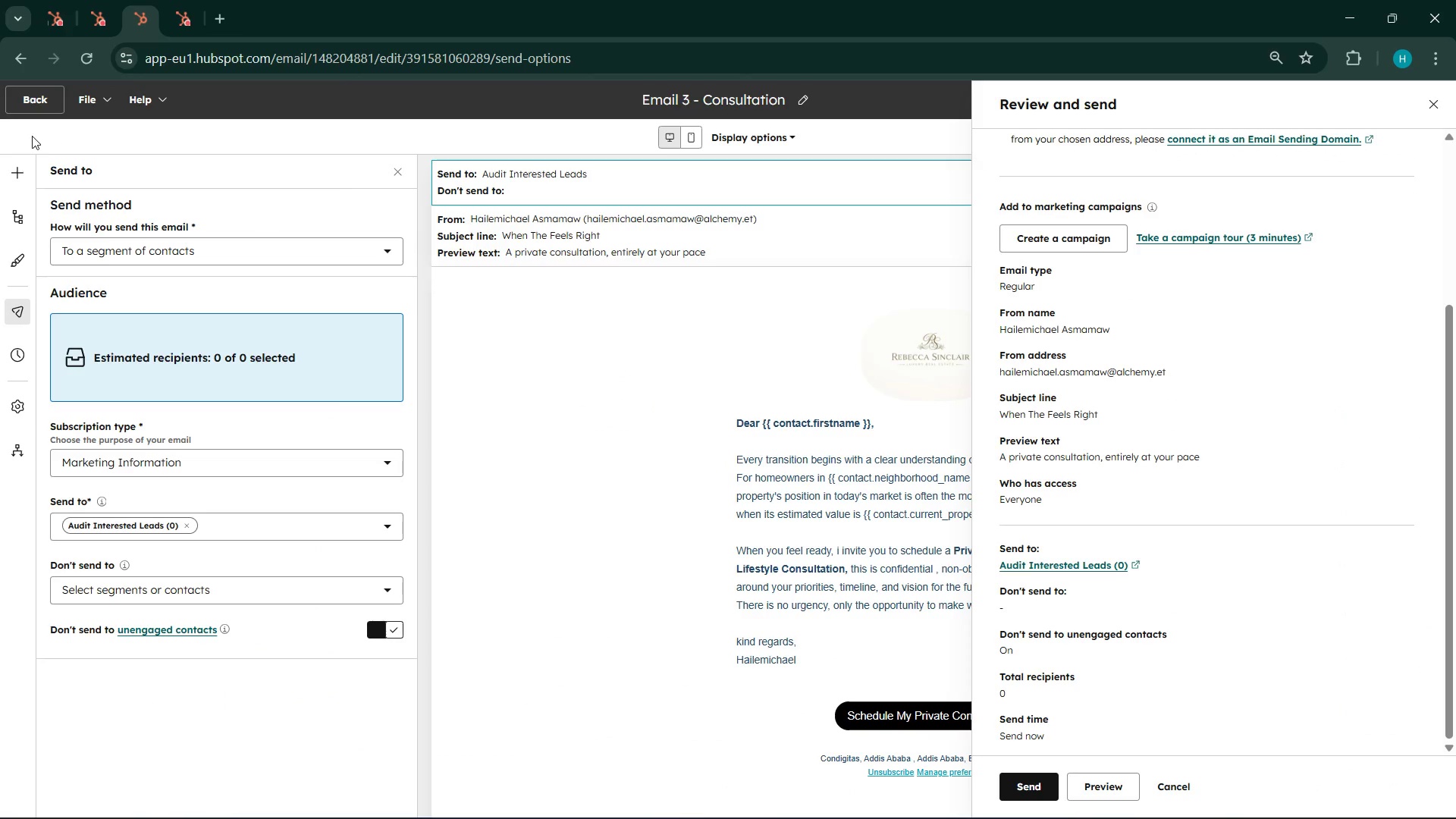 
left_click([17, 93])
 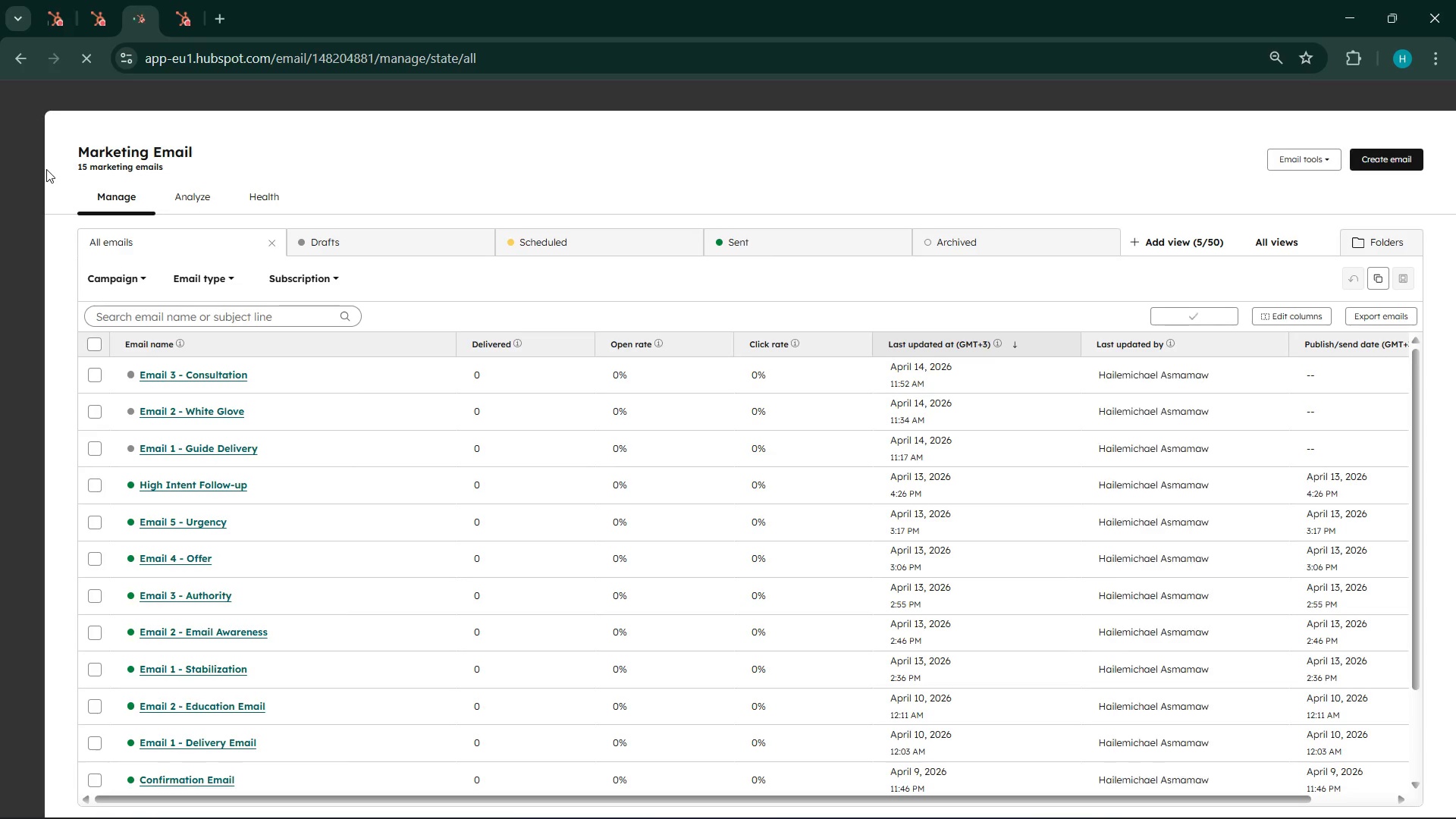 
wait(5.48)
 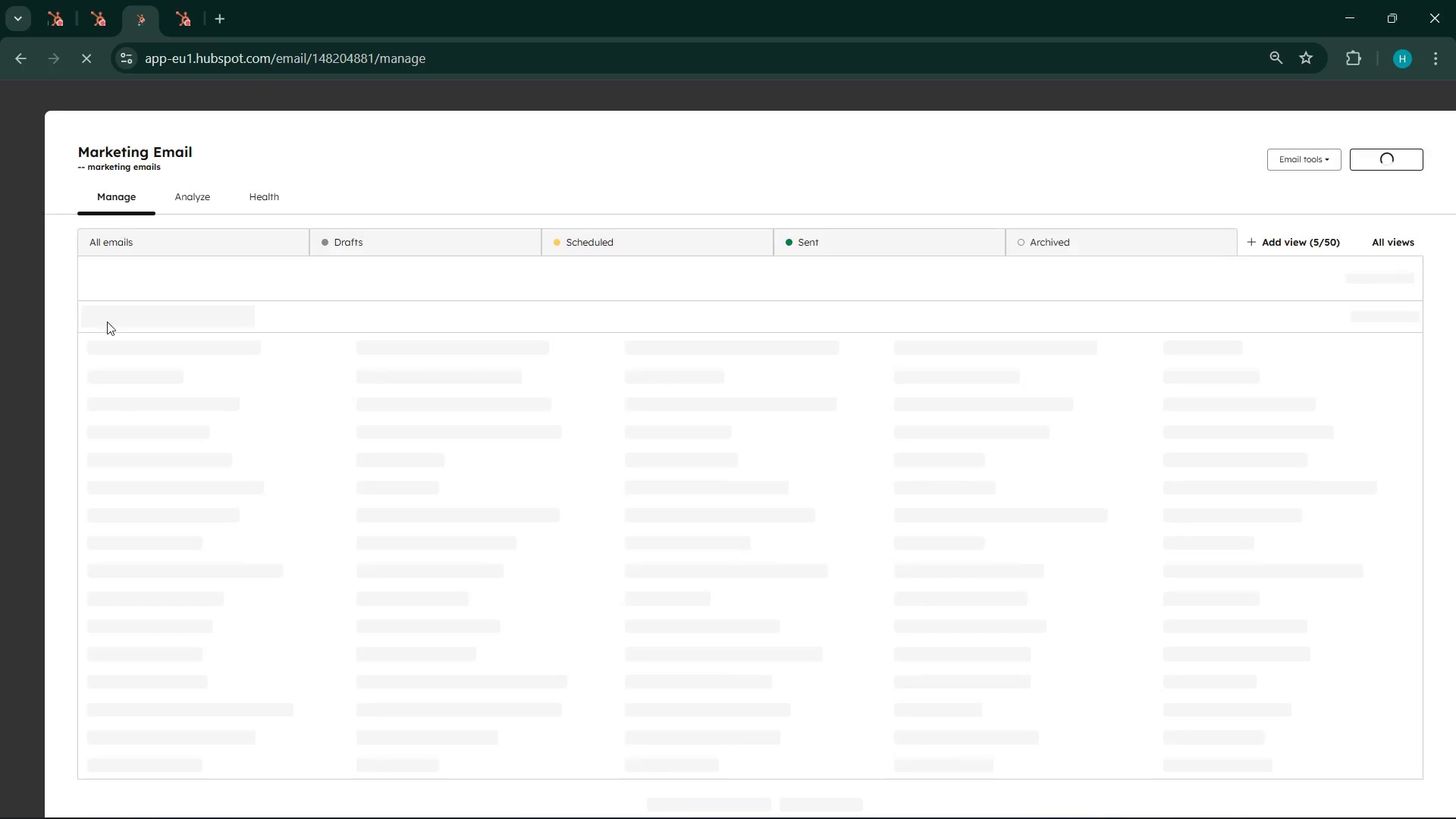 
left_click([20, 190])
 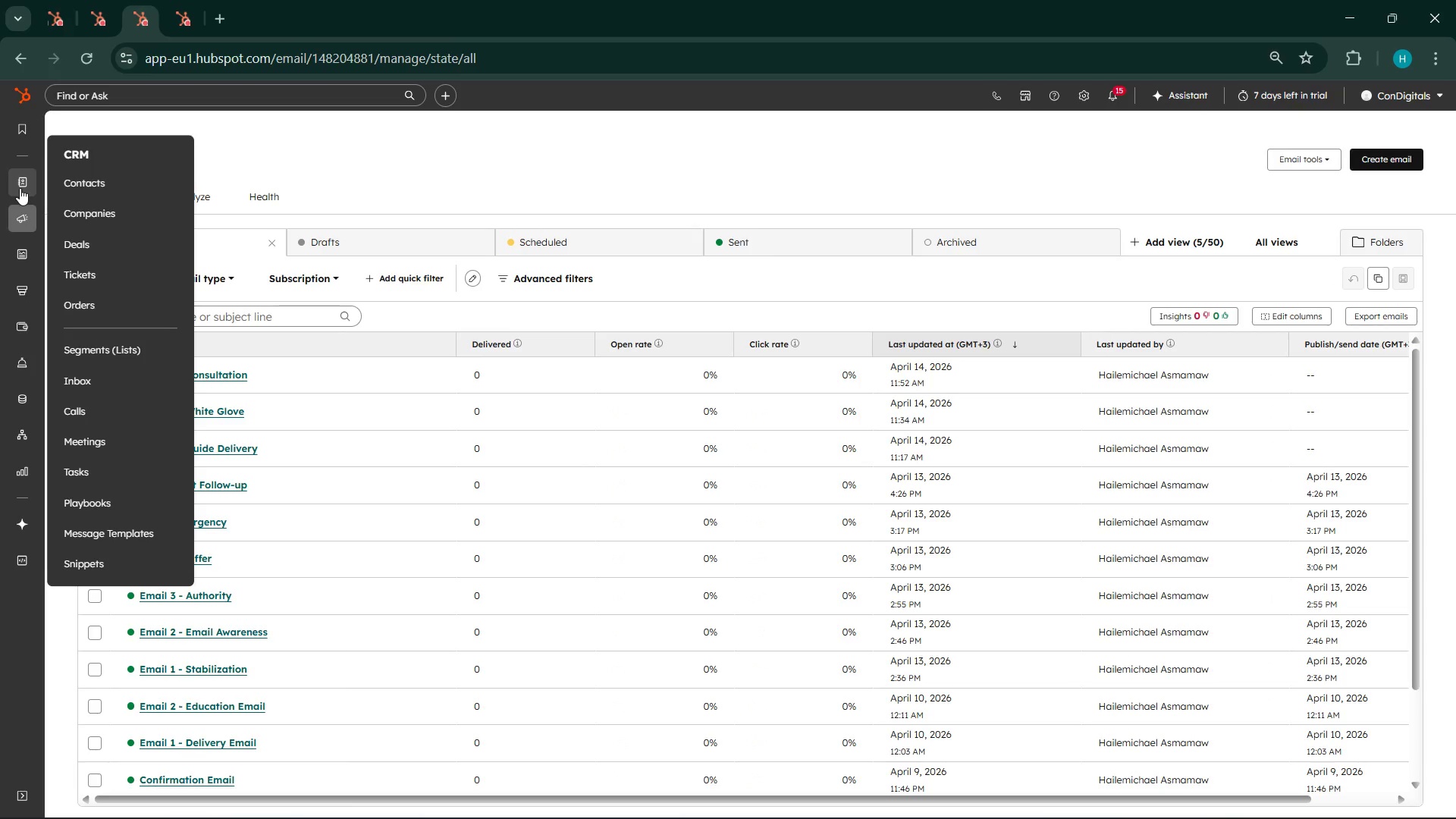 
left_click([19, 183])
 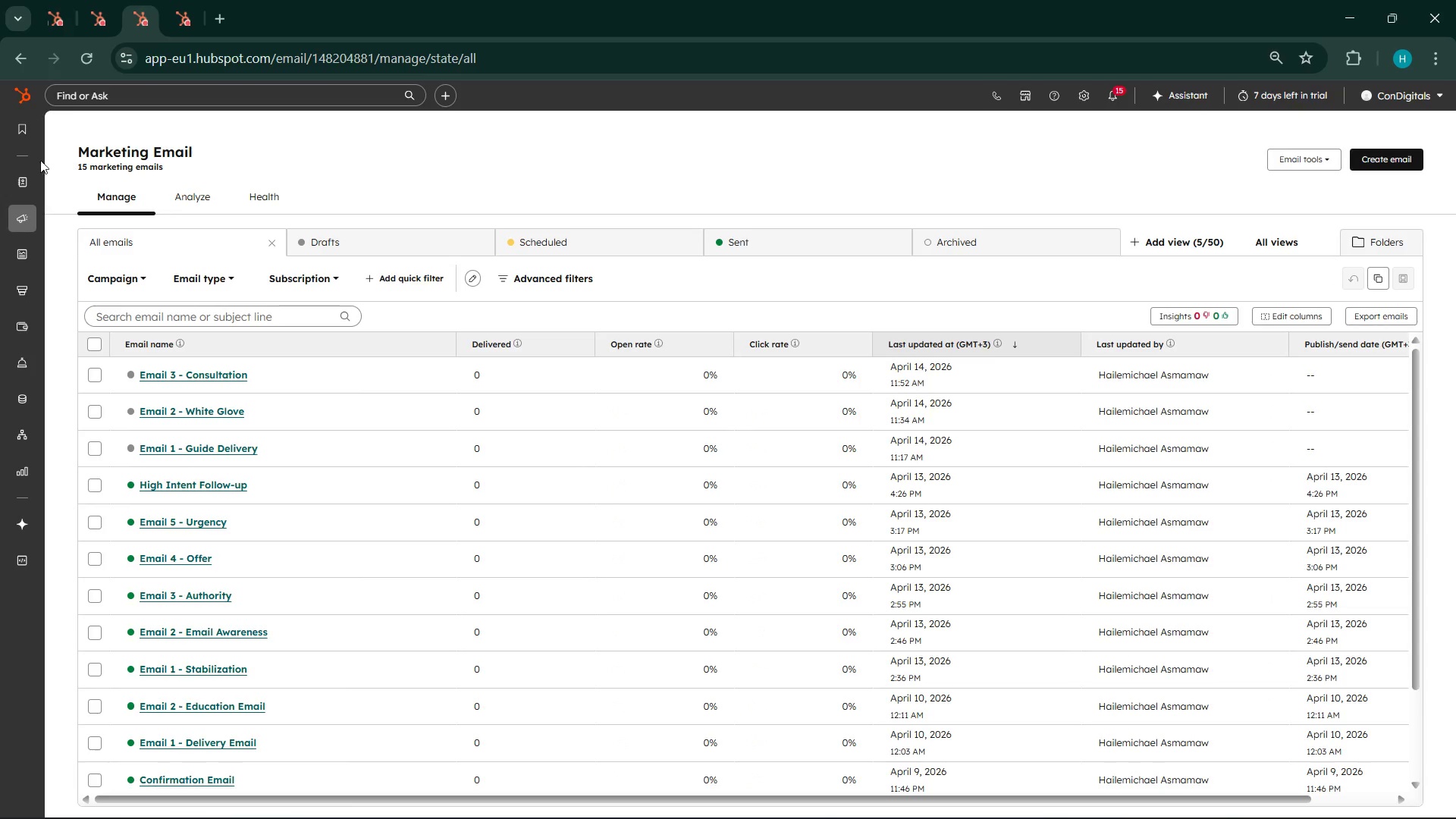 
left_click([20, 171])
 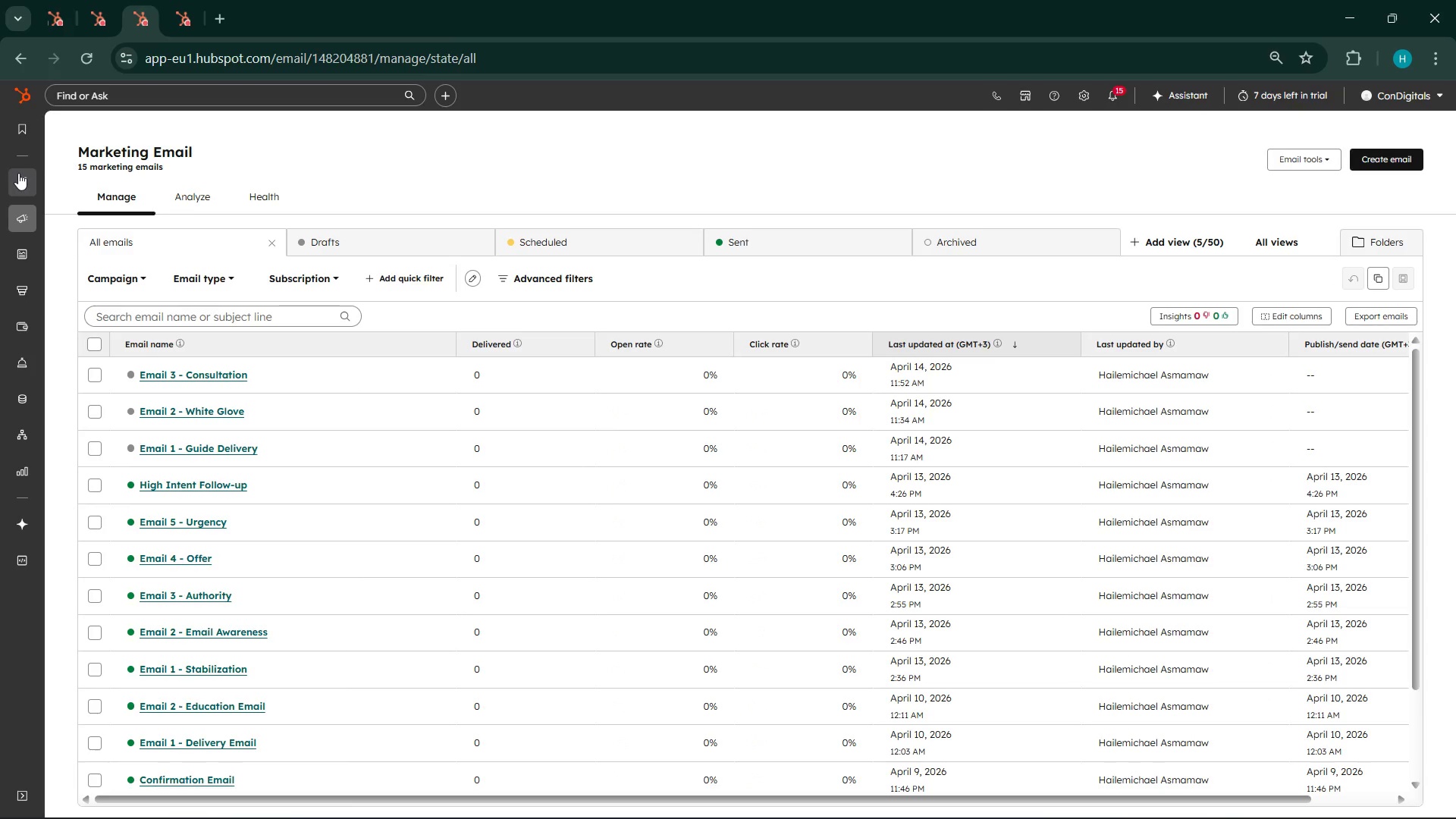 
left_click([18, 173])
 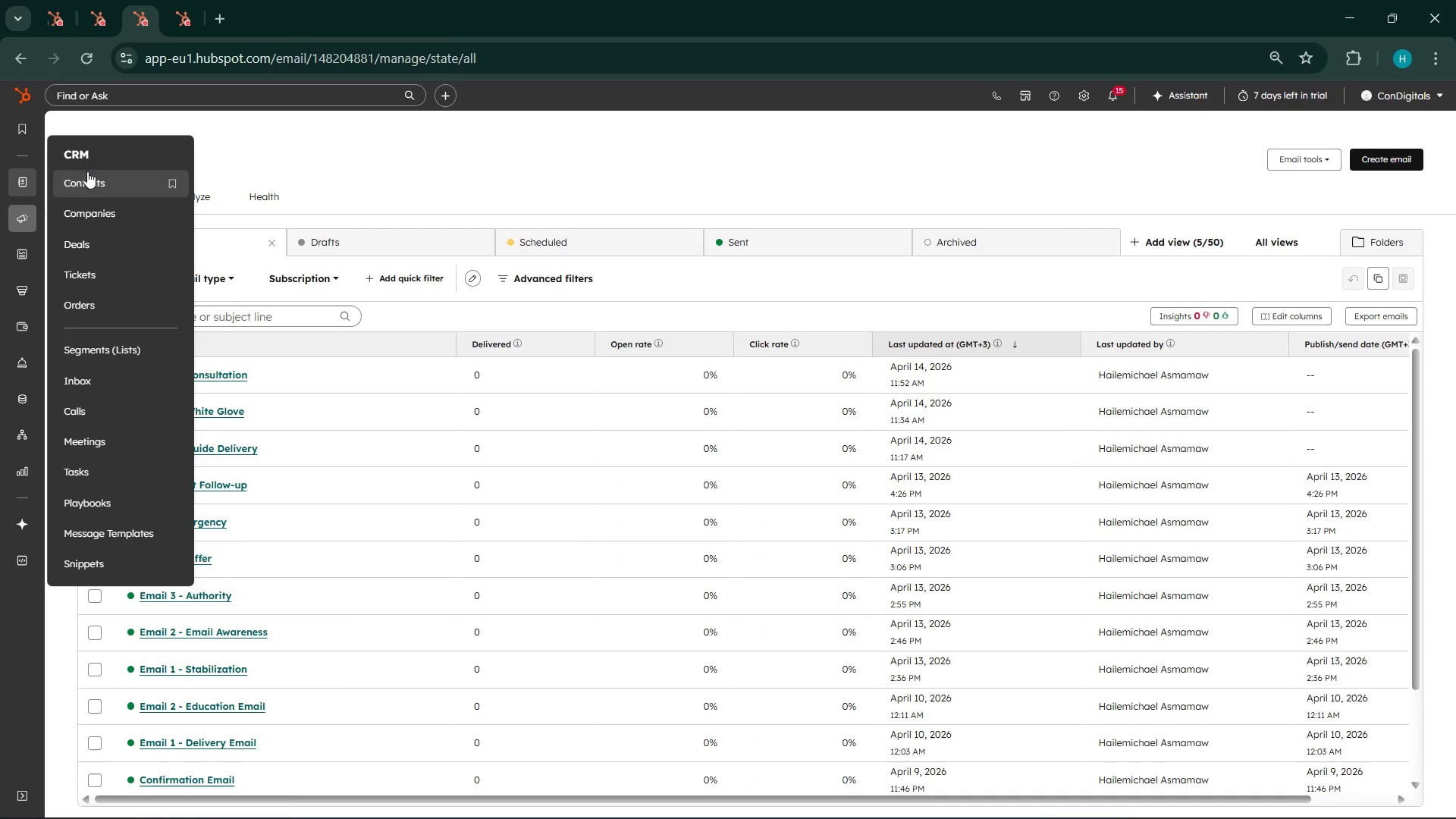 
left_click([88, 171])
 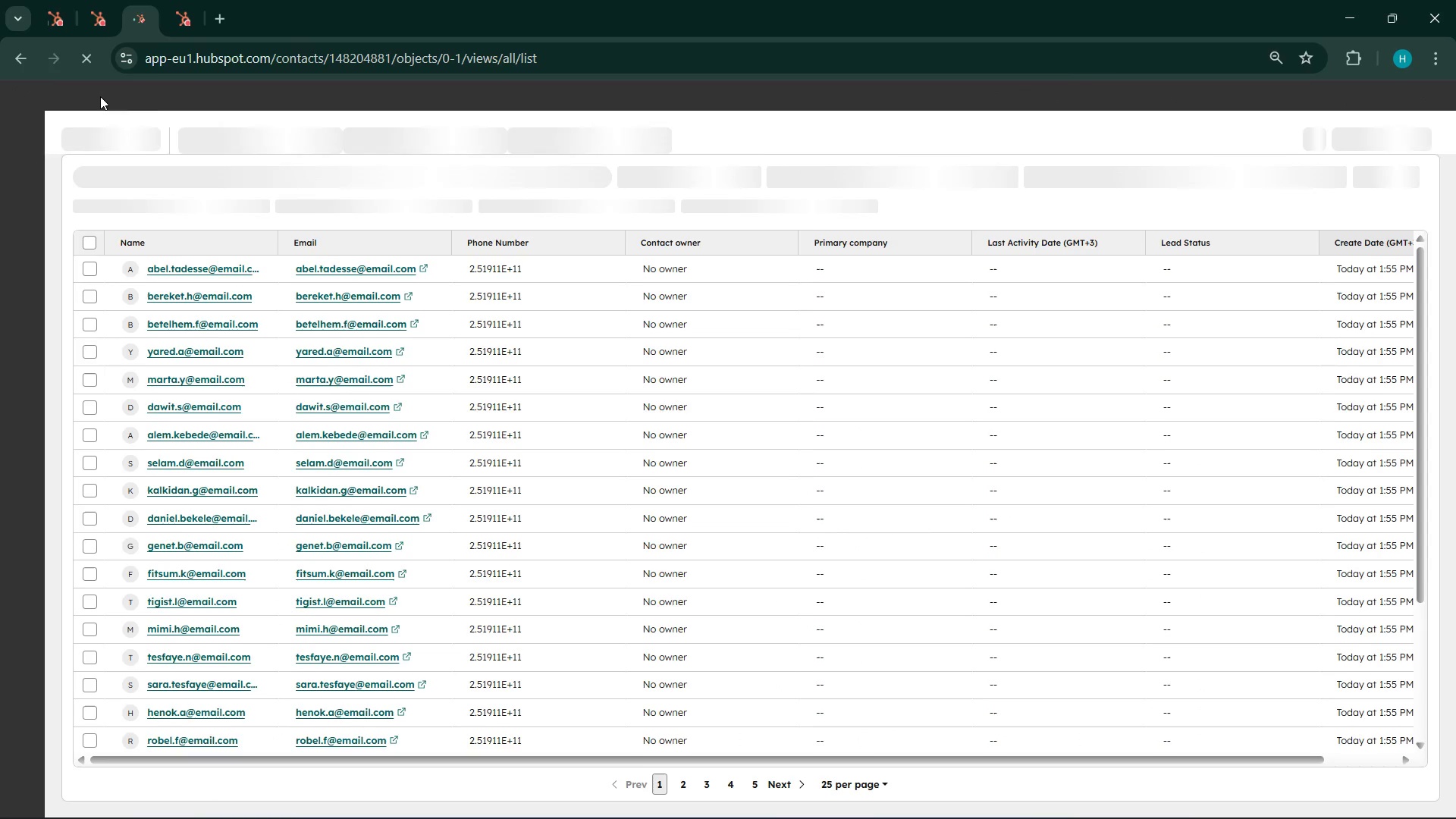 
wait(5.45)
 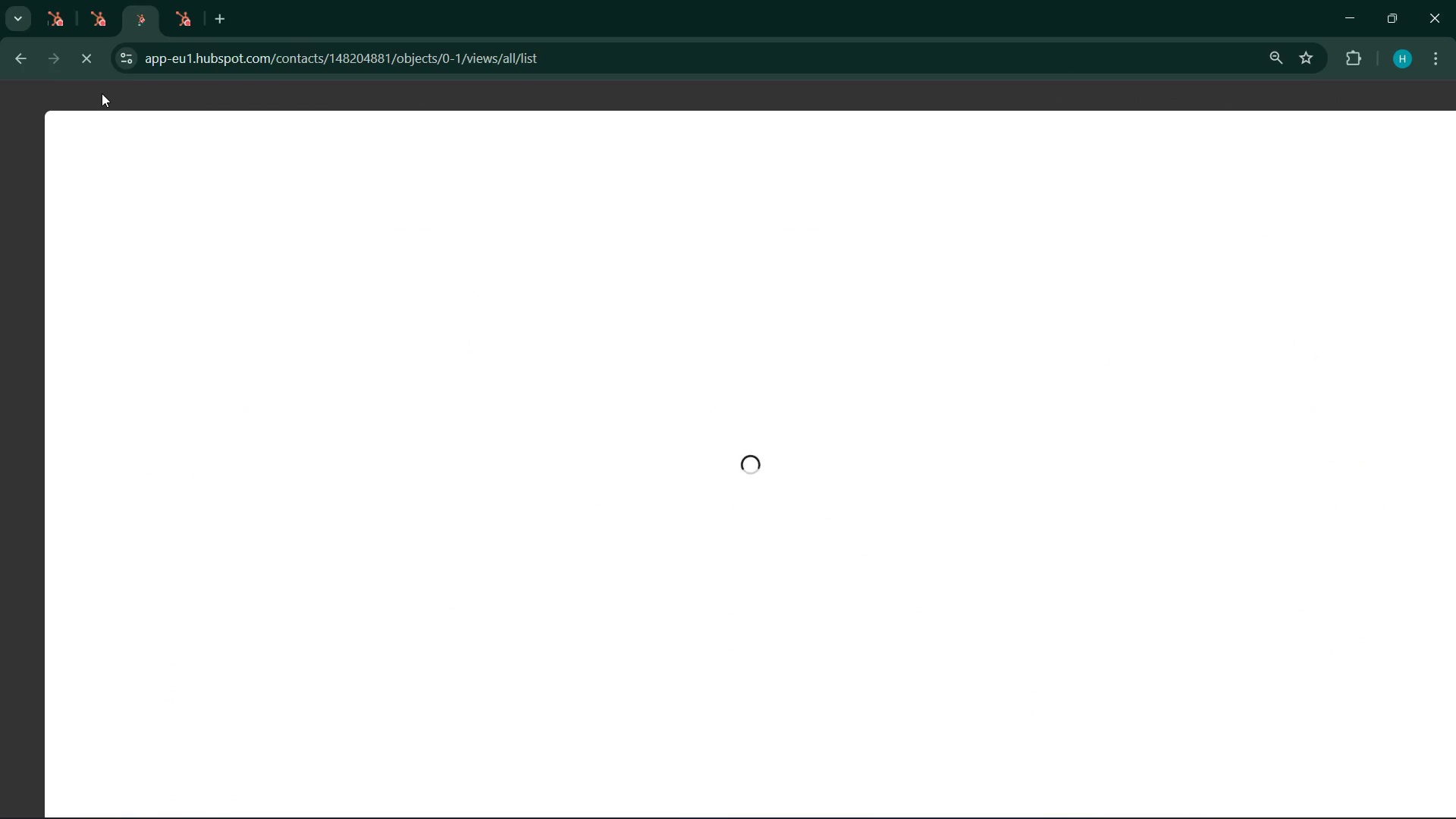 
mouse_move([29, 166])
 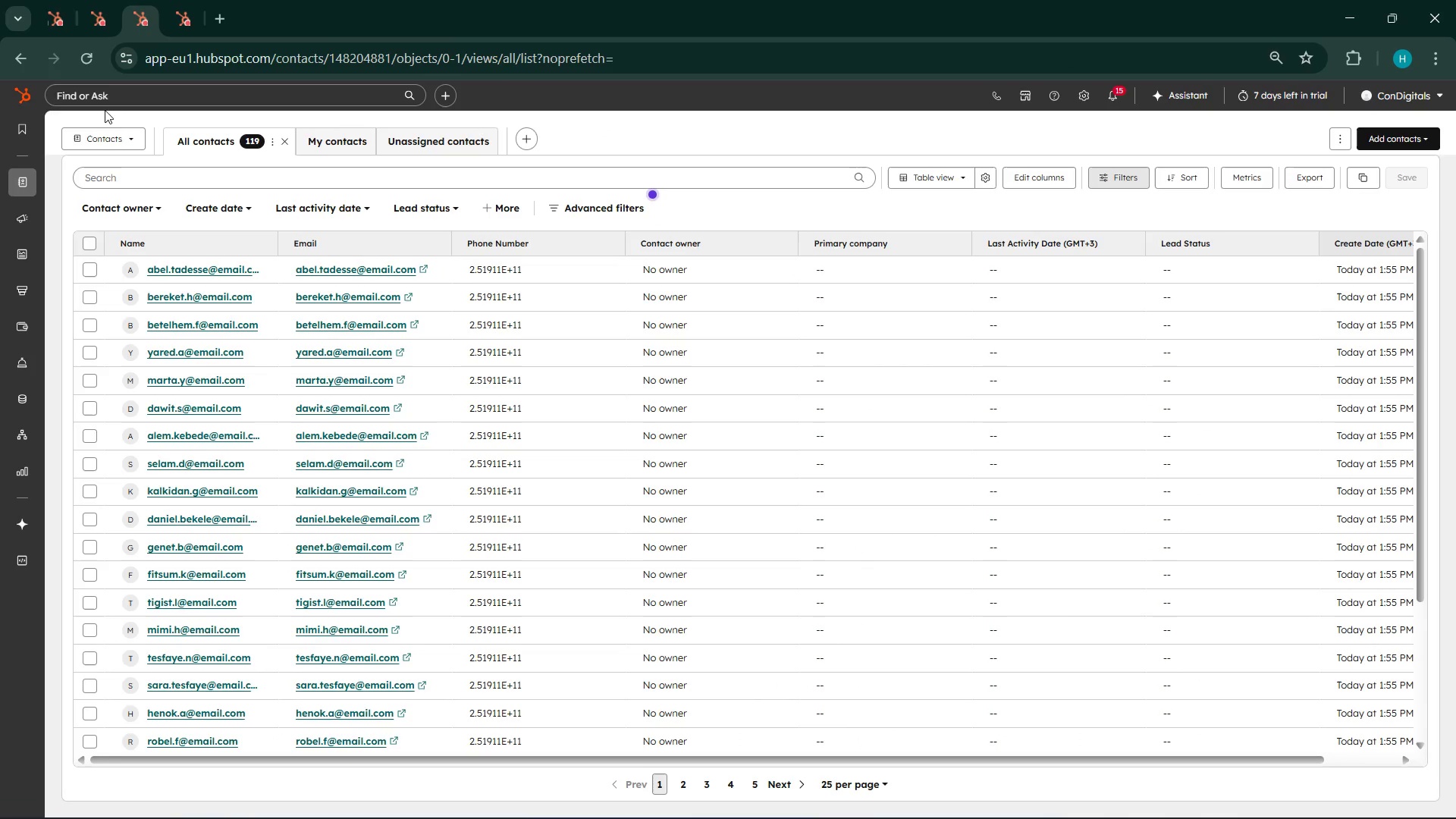 
left_click([108, 96])
 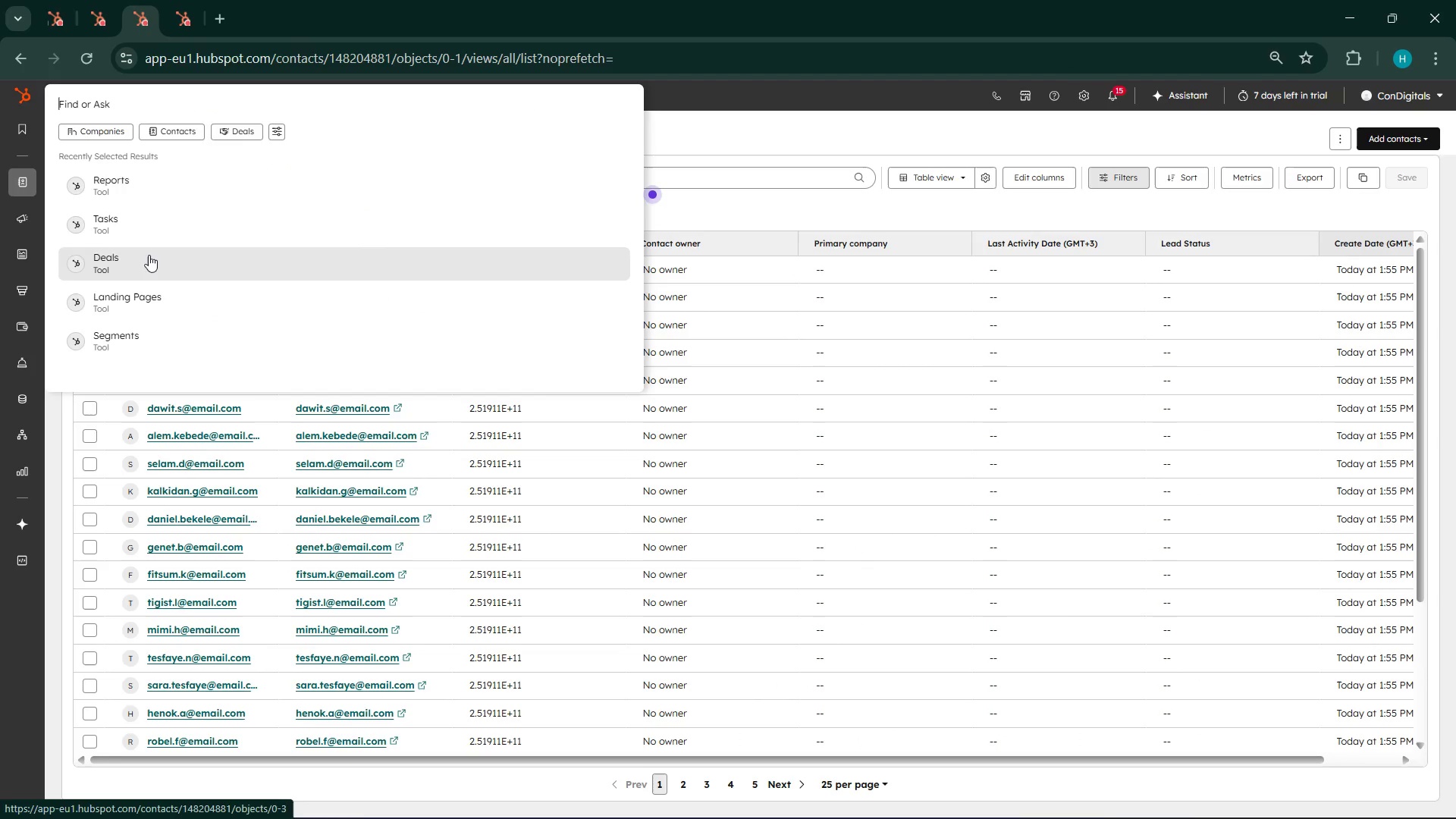 
left_click([129, 344])
 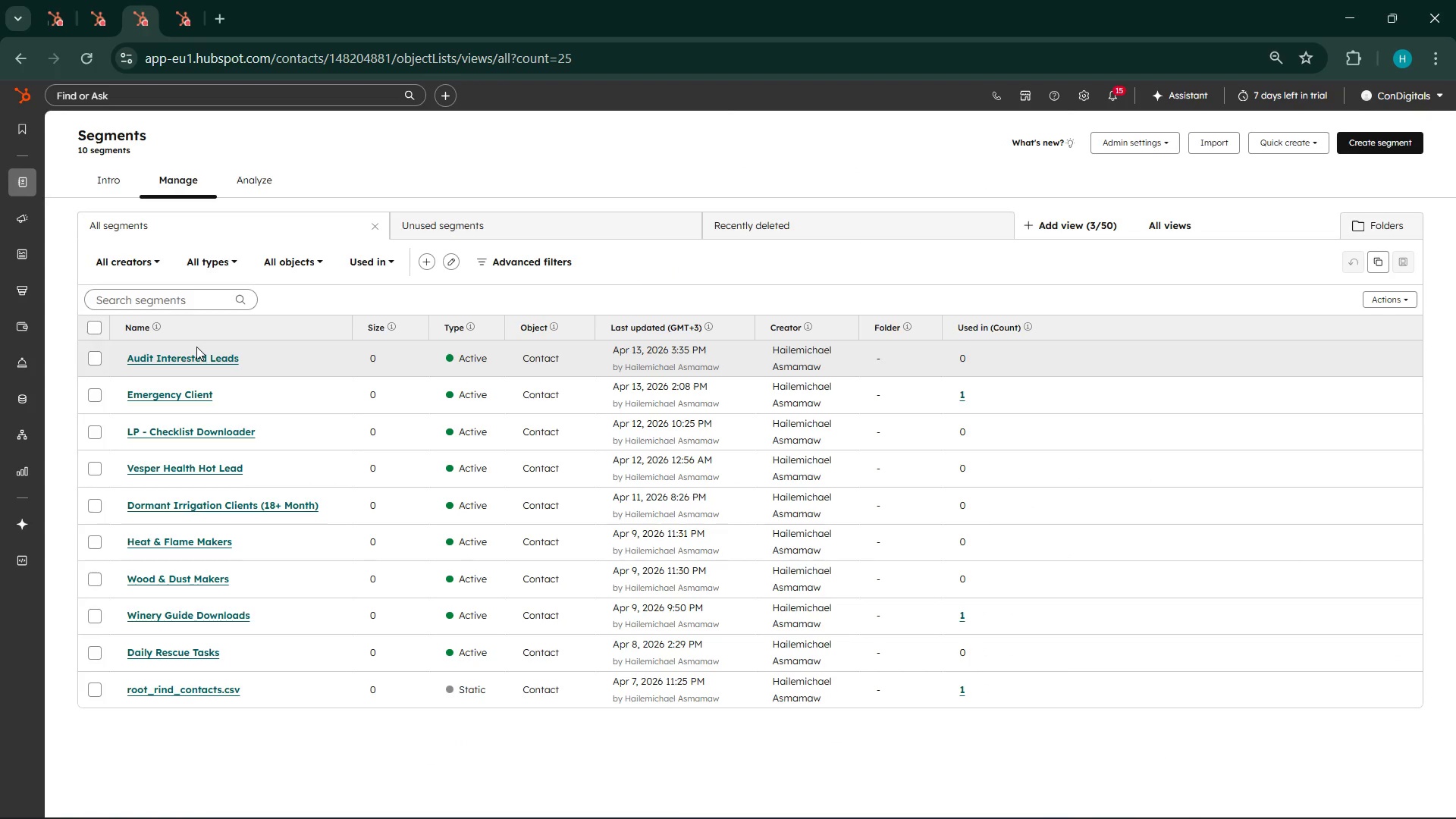 
wait(17.09)
 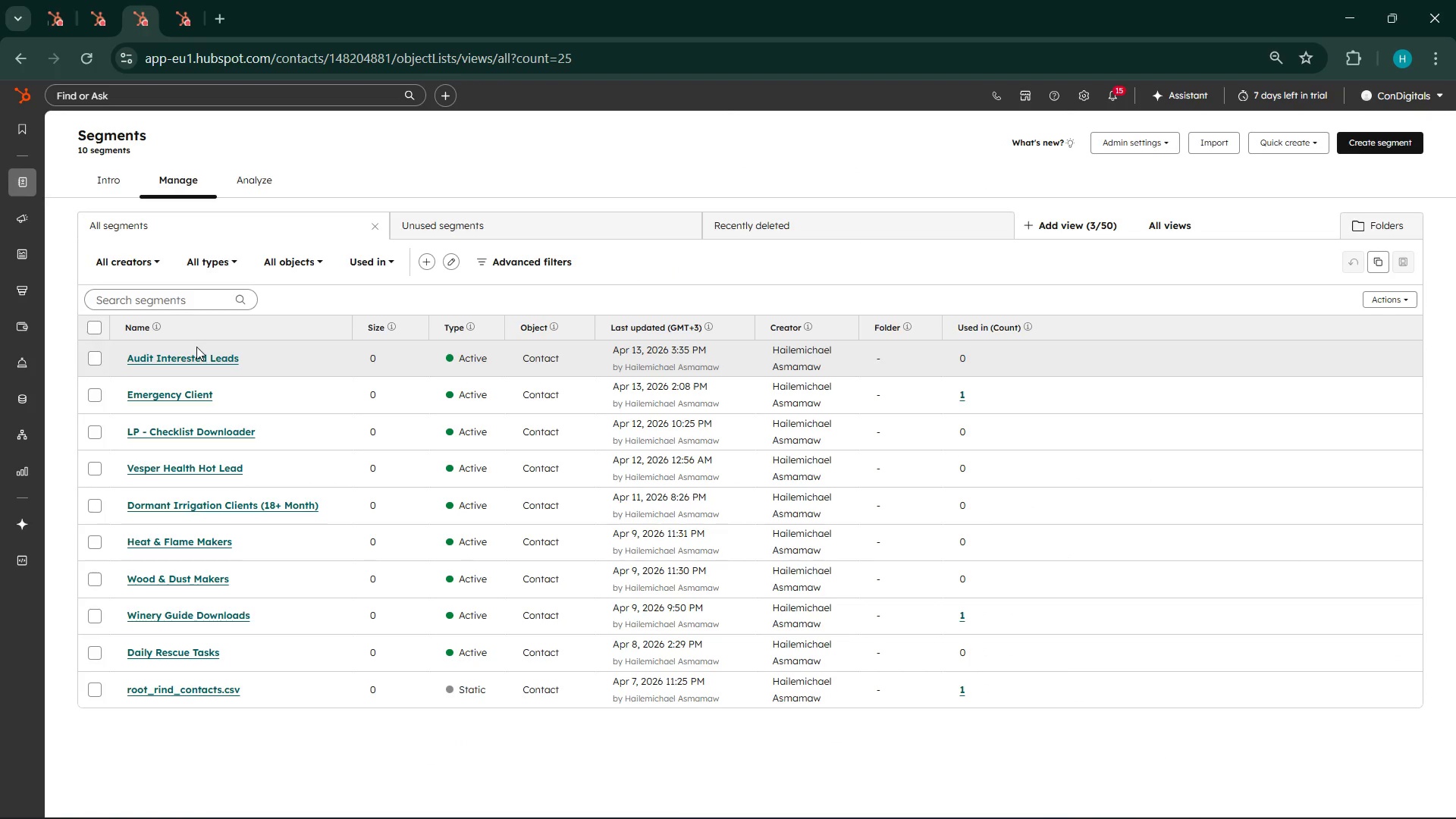 
left_click([1396, 140])
 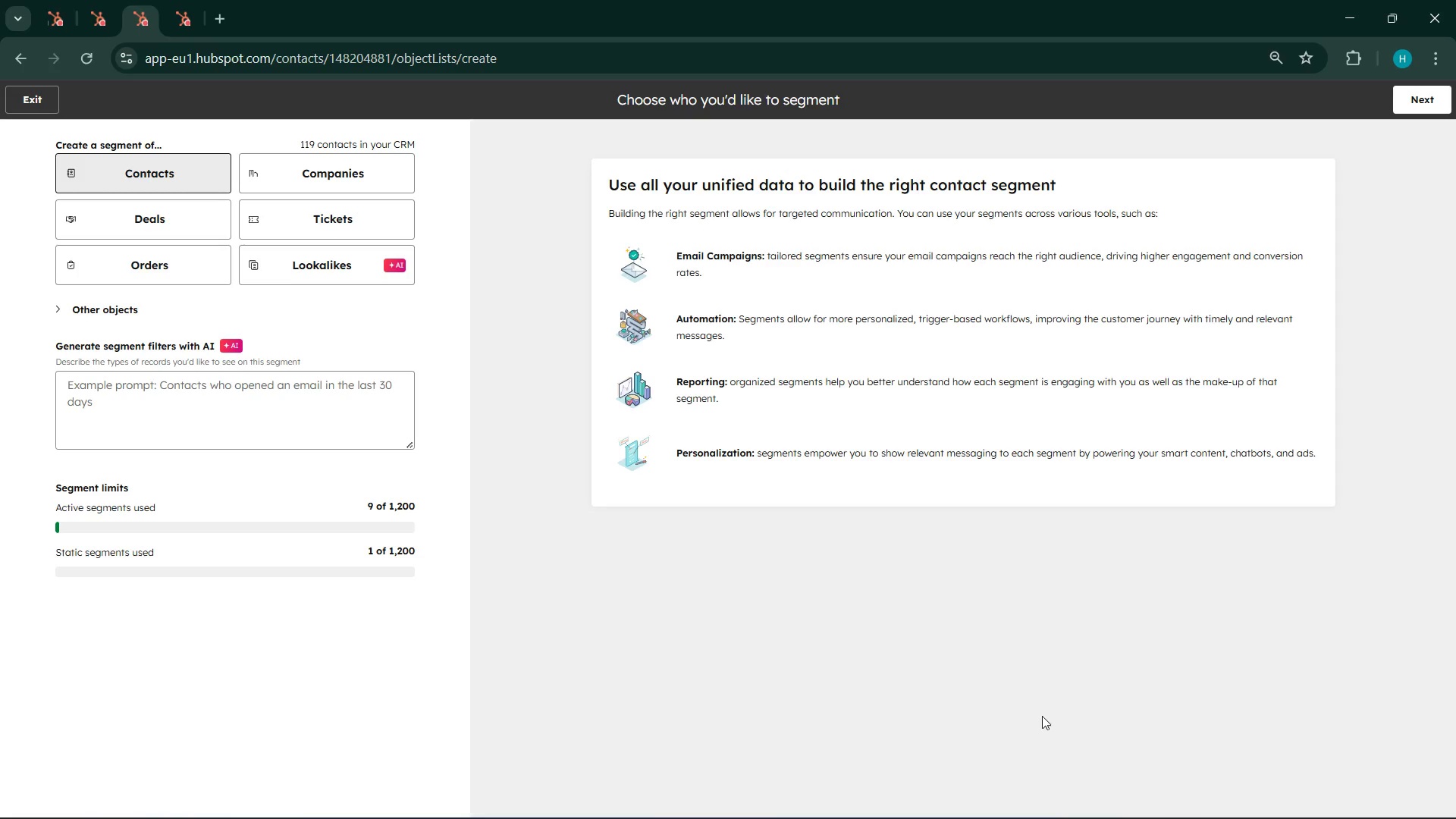 
wait(6.14)
 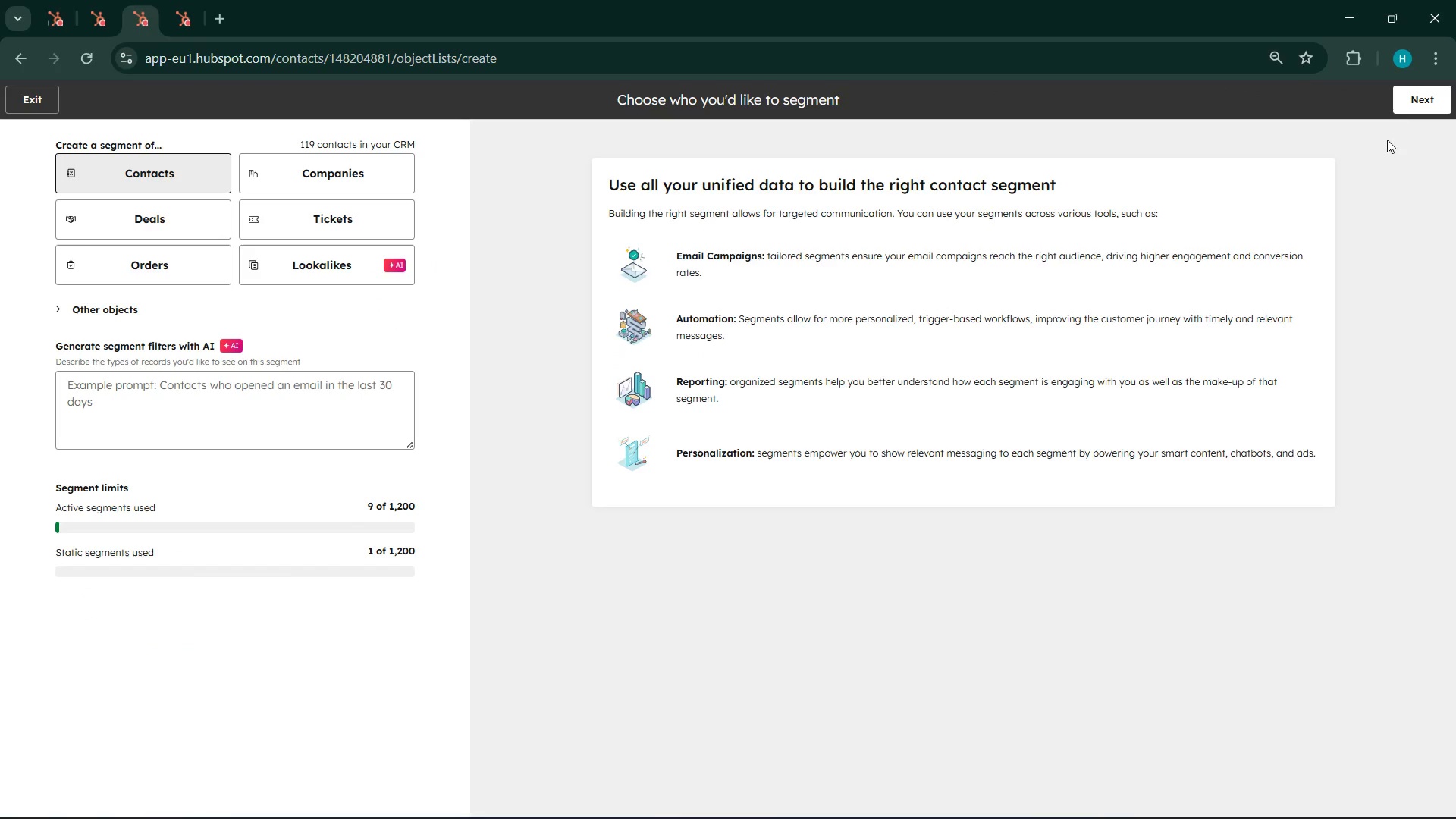 
left_click([1335, 803])
 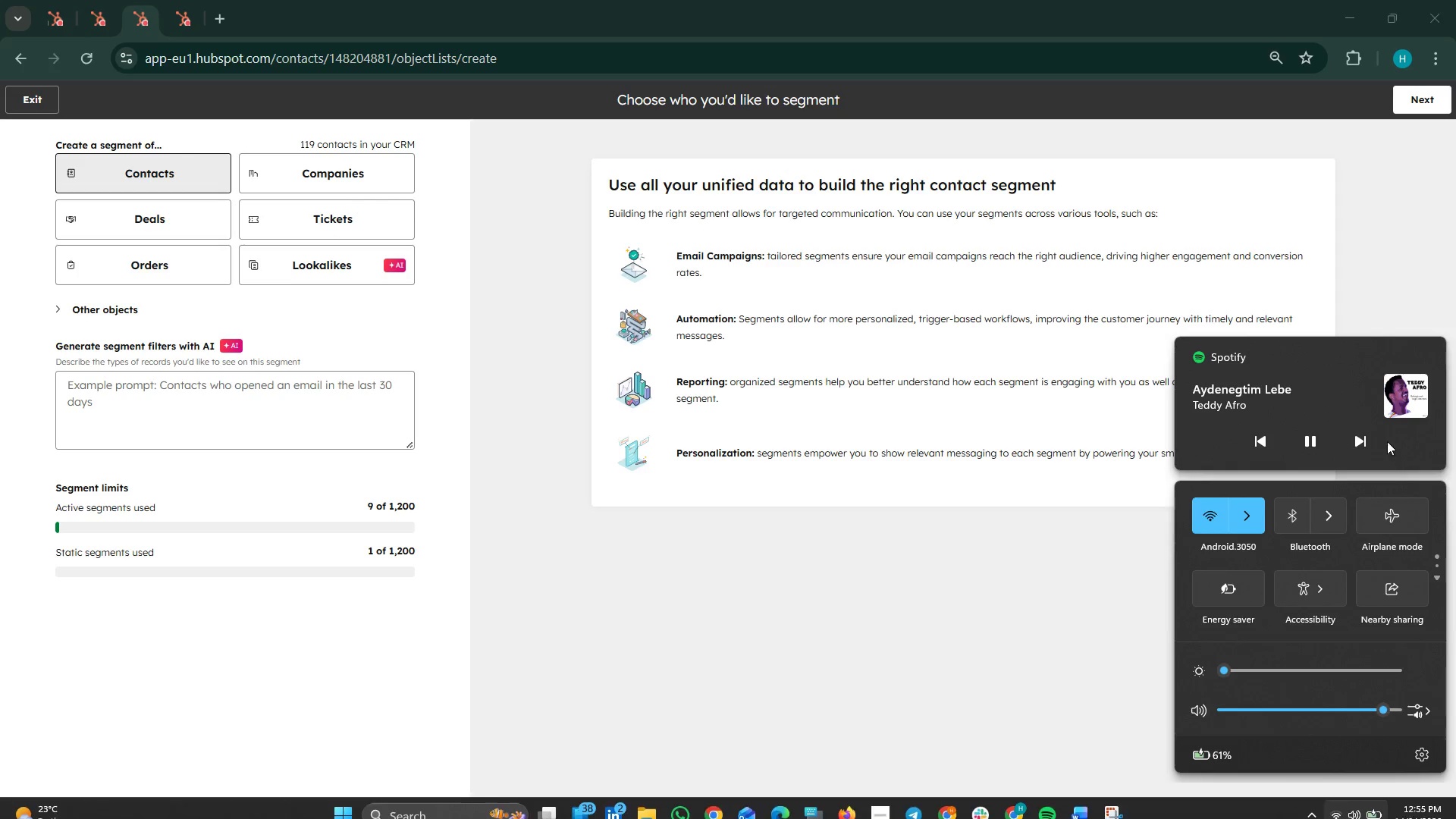 
left_click([1363, 438])
 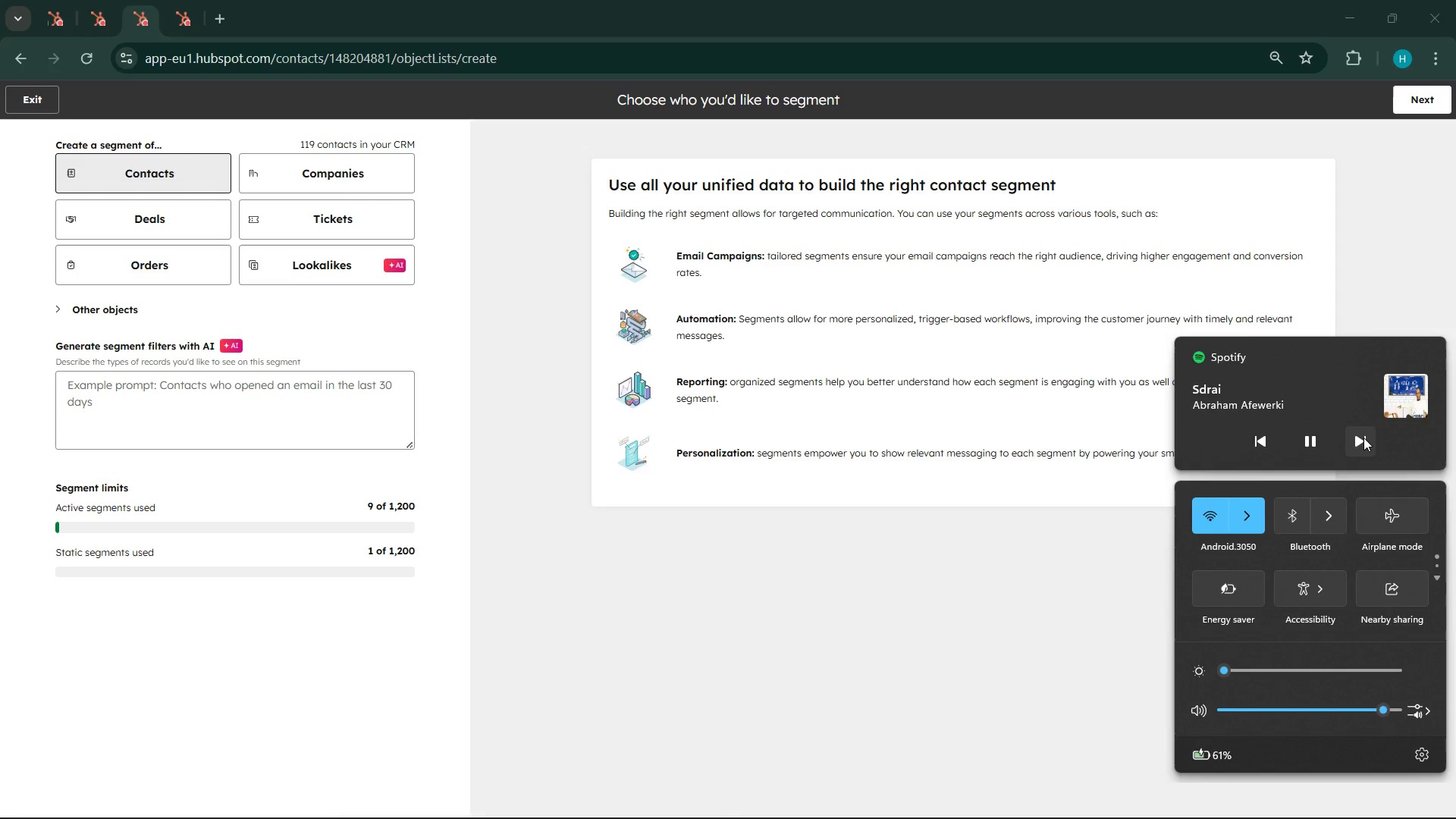 
left_click([1363, 438])
 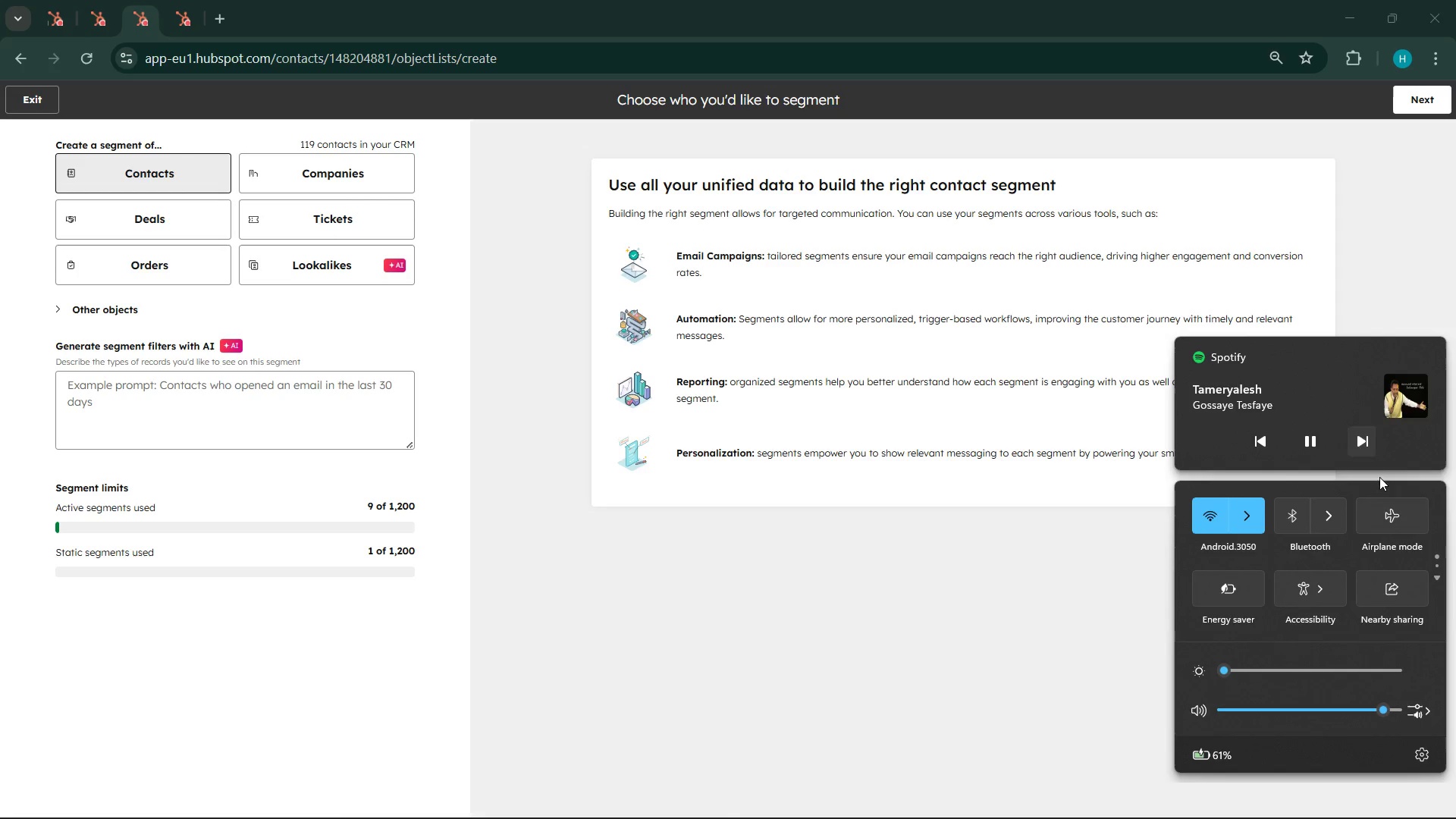 
left_click([1370, 708])
 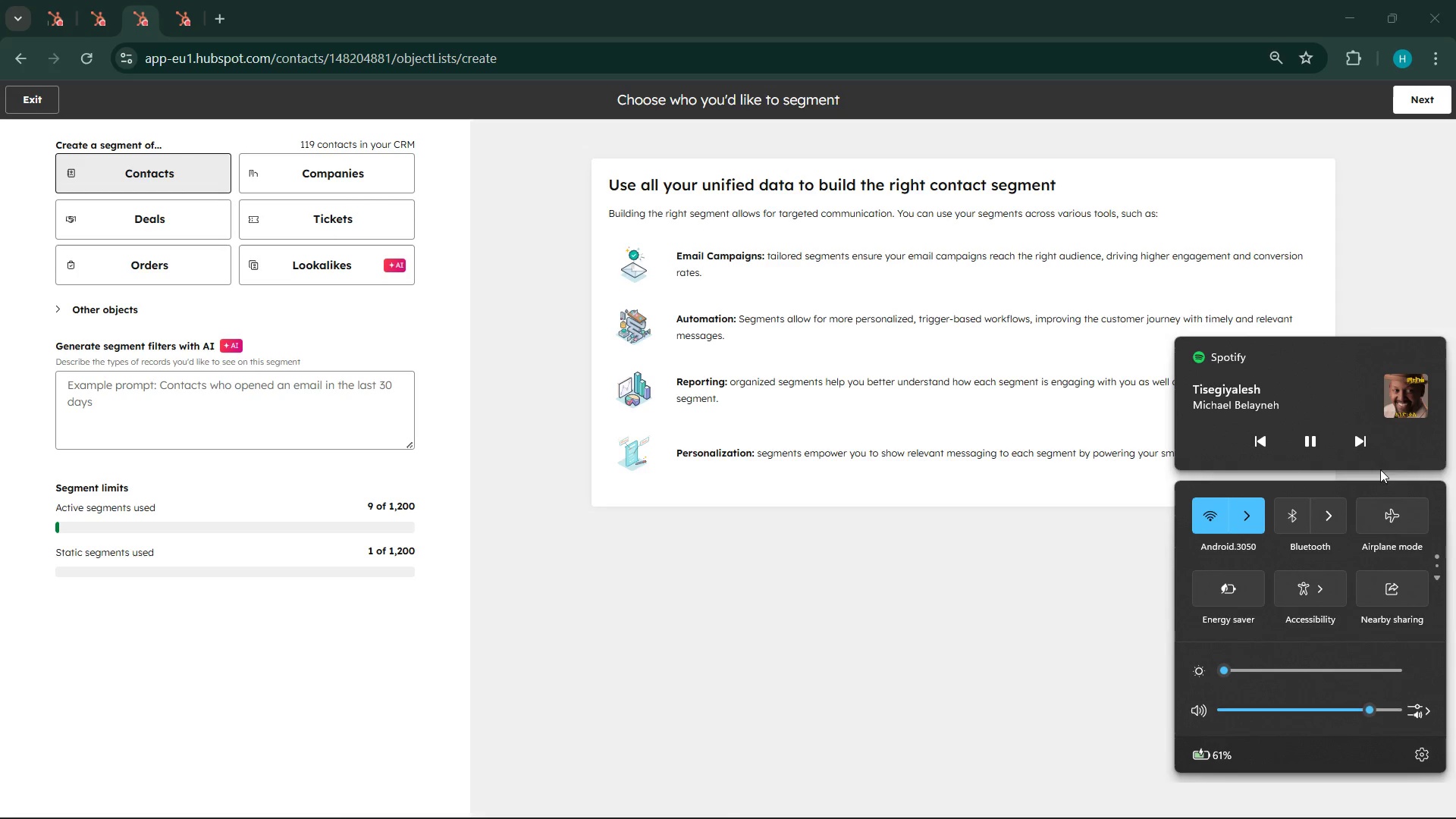 
left_click([1362, 448])
 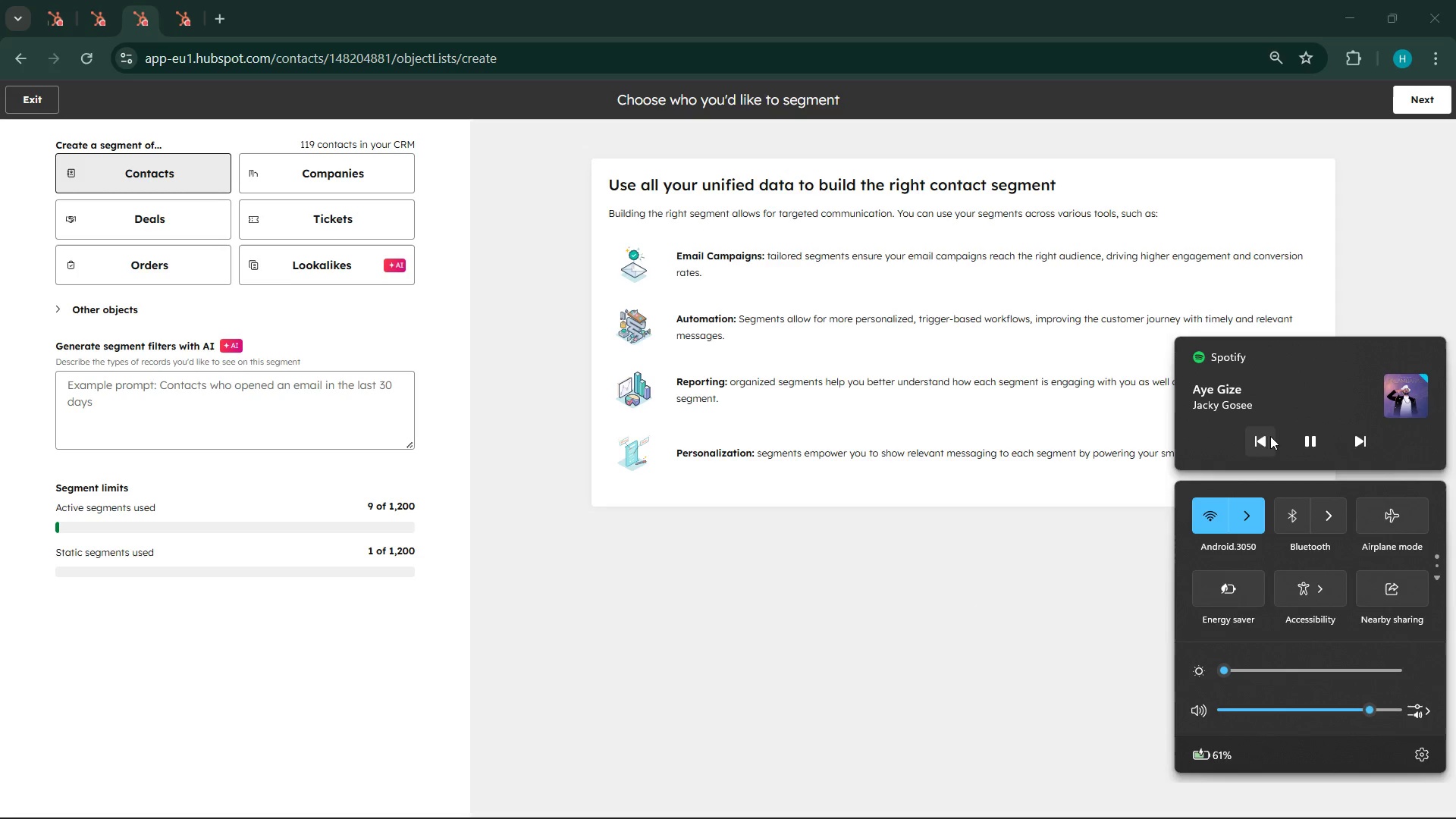 
left_click([1352, 437])
 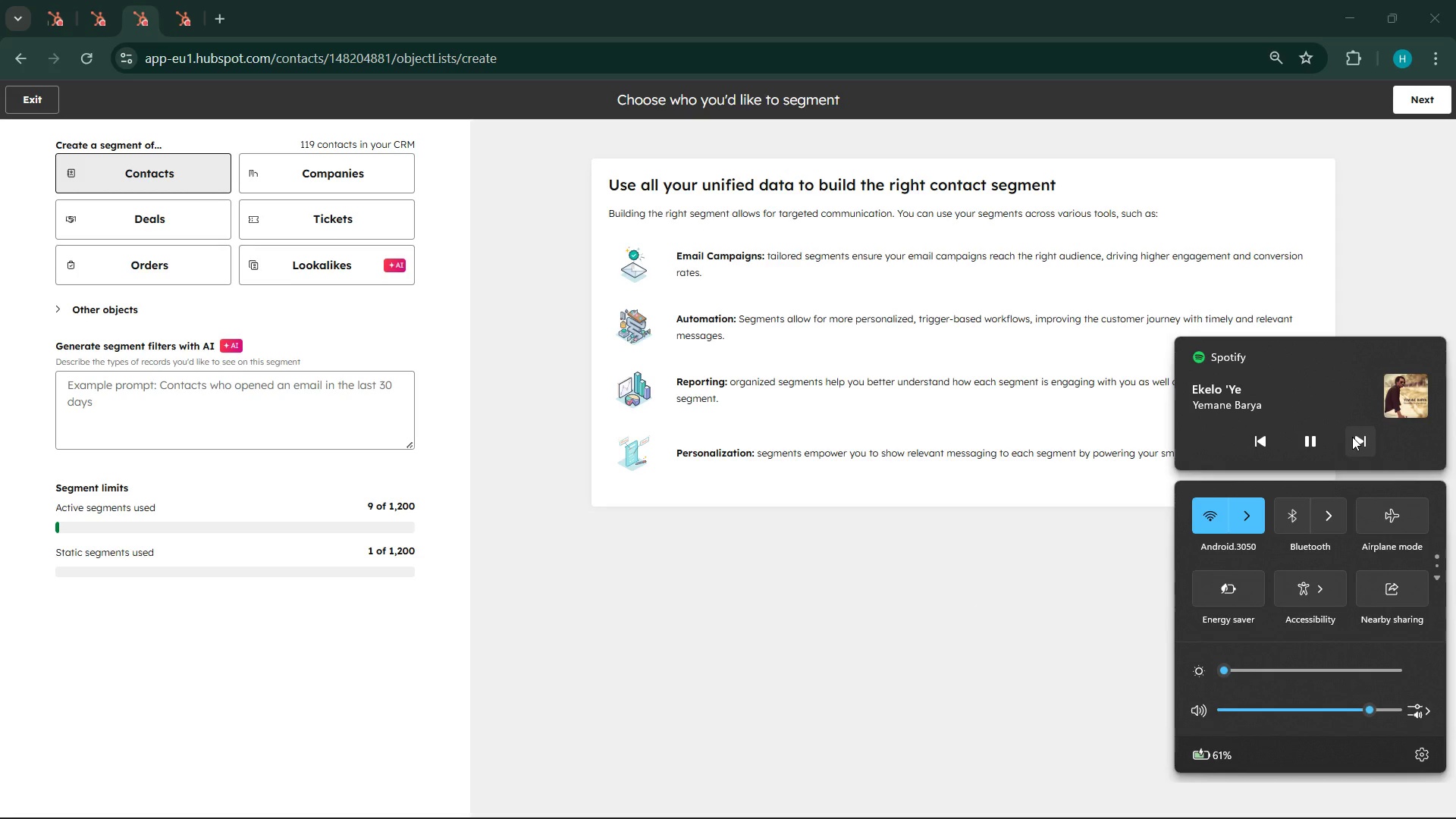 
left_click([1352, 437])
 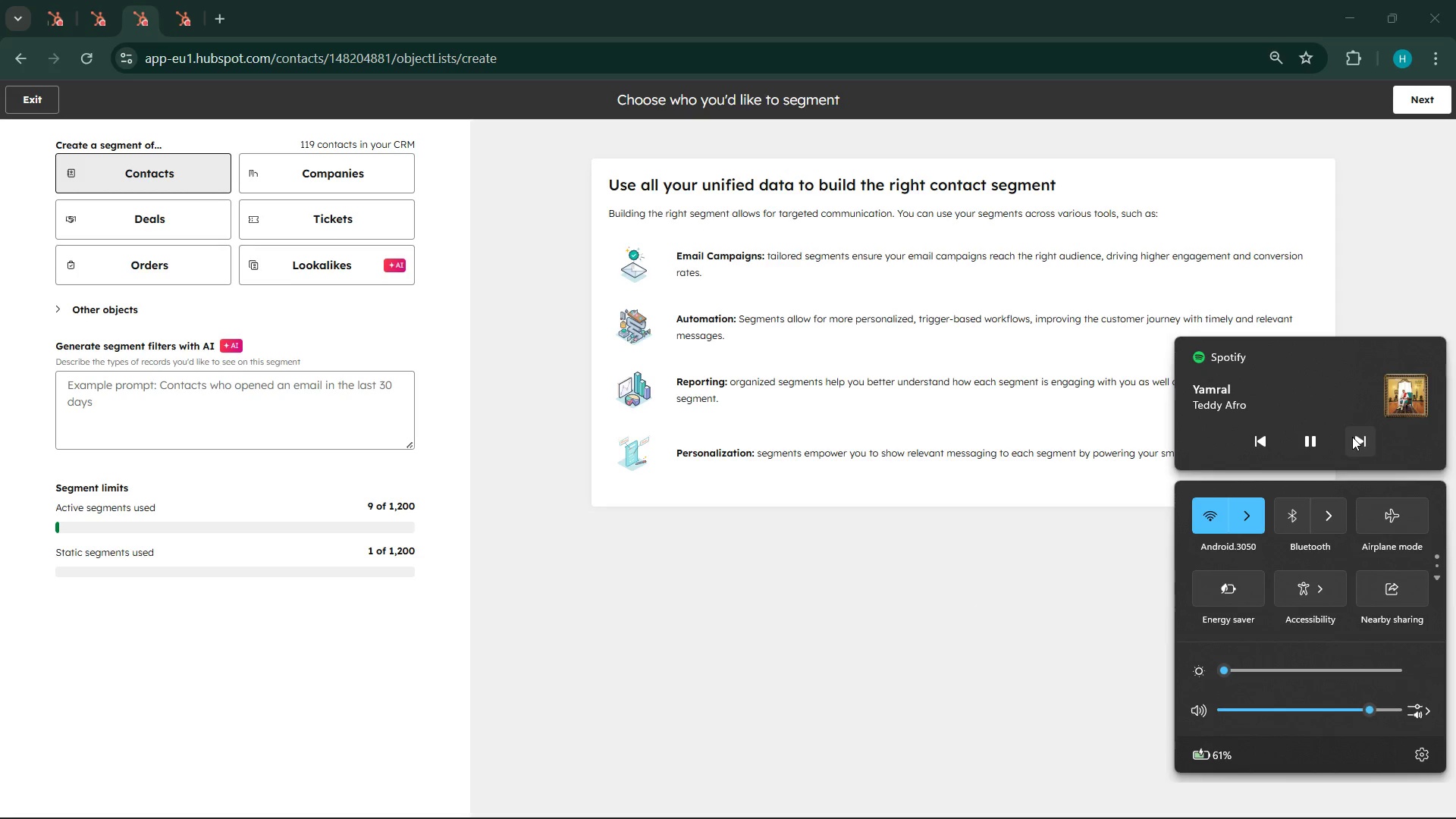 
left_click([1352, 437])
 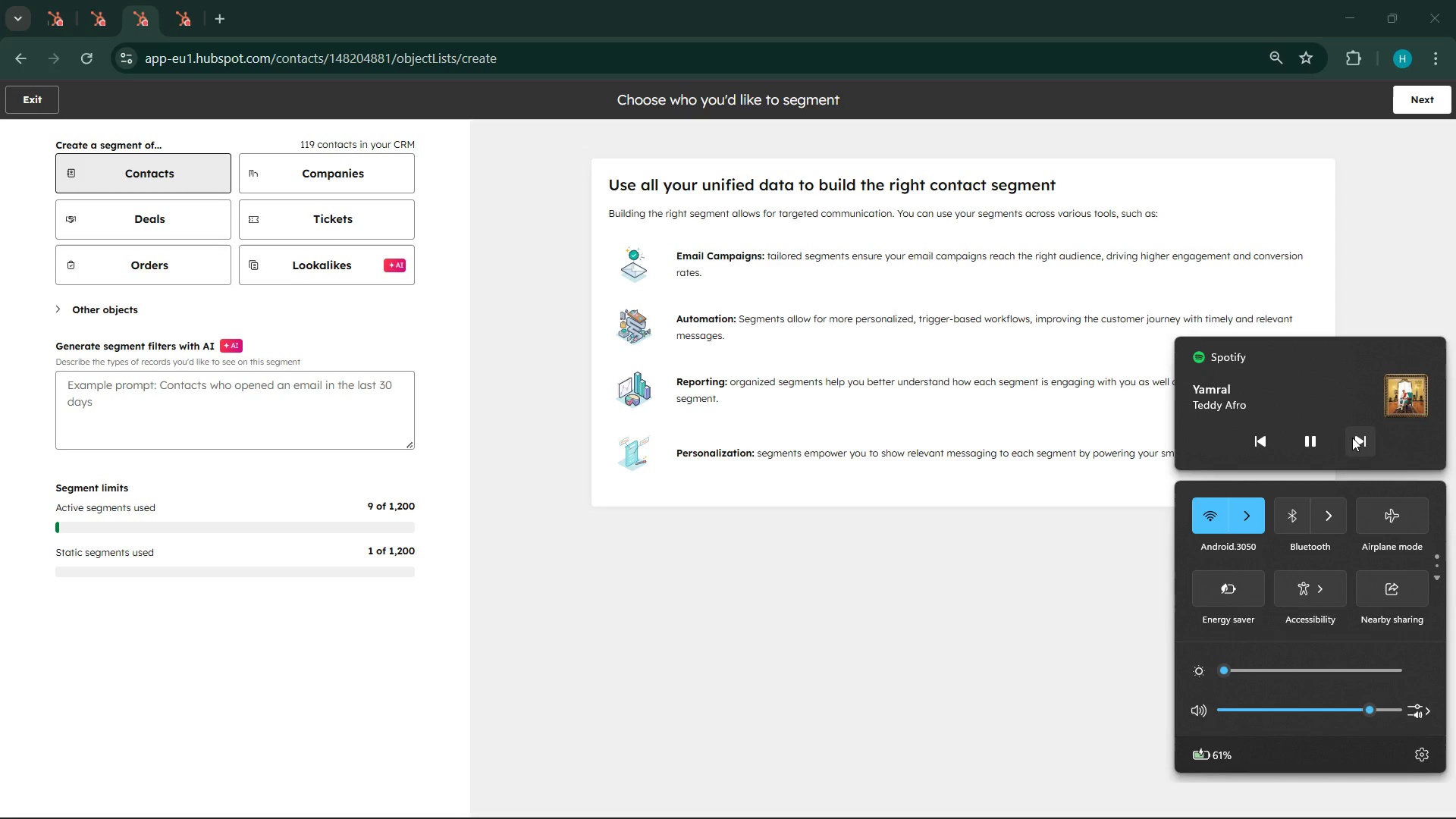 
left_click([1352, 438])
 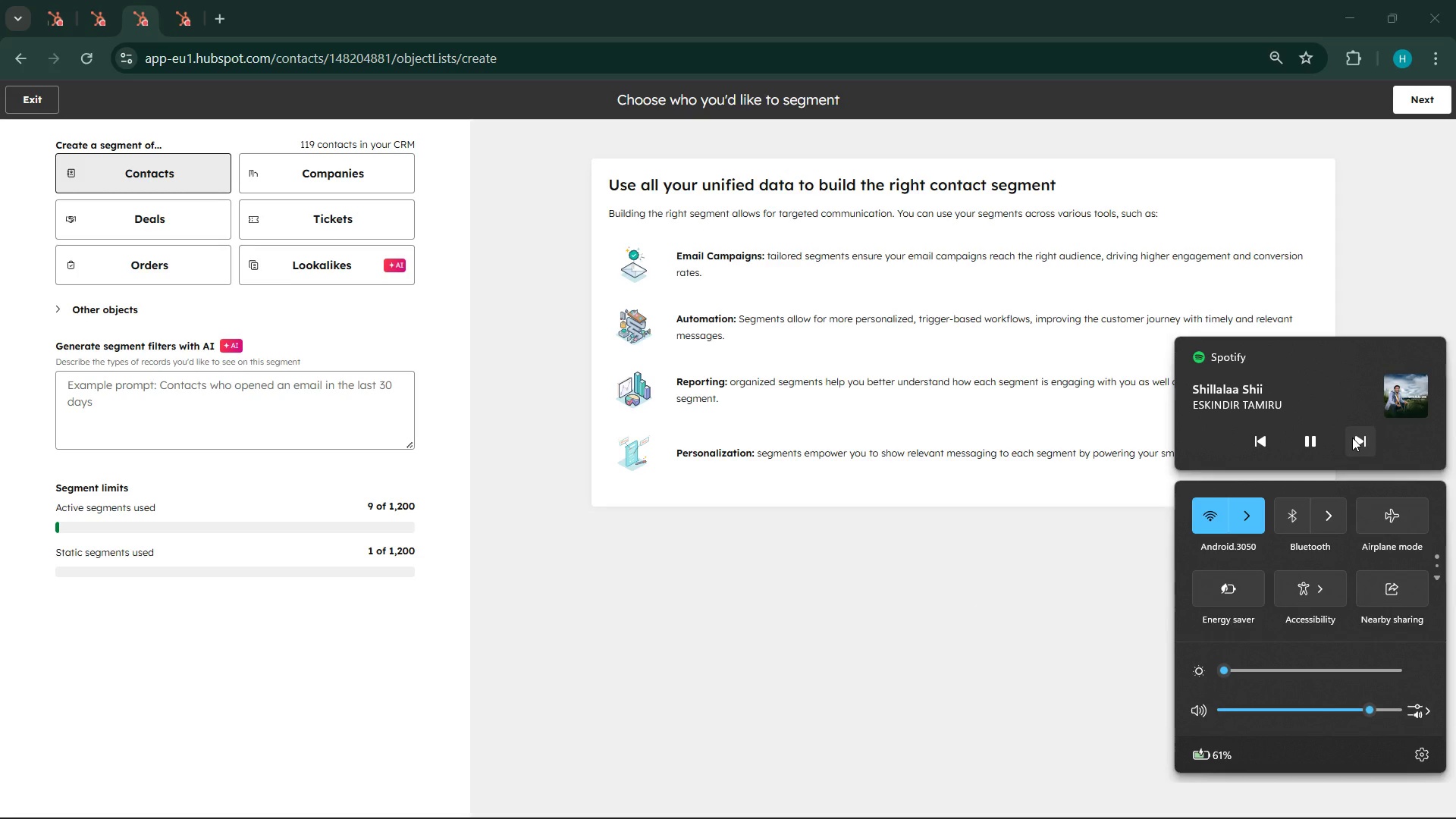 
left_click([1352, 438])
 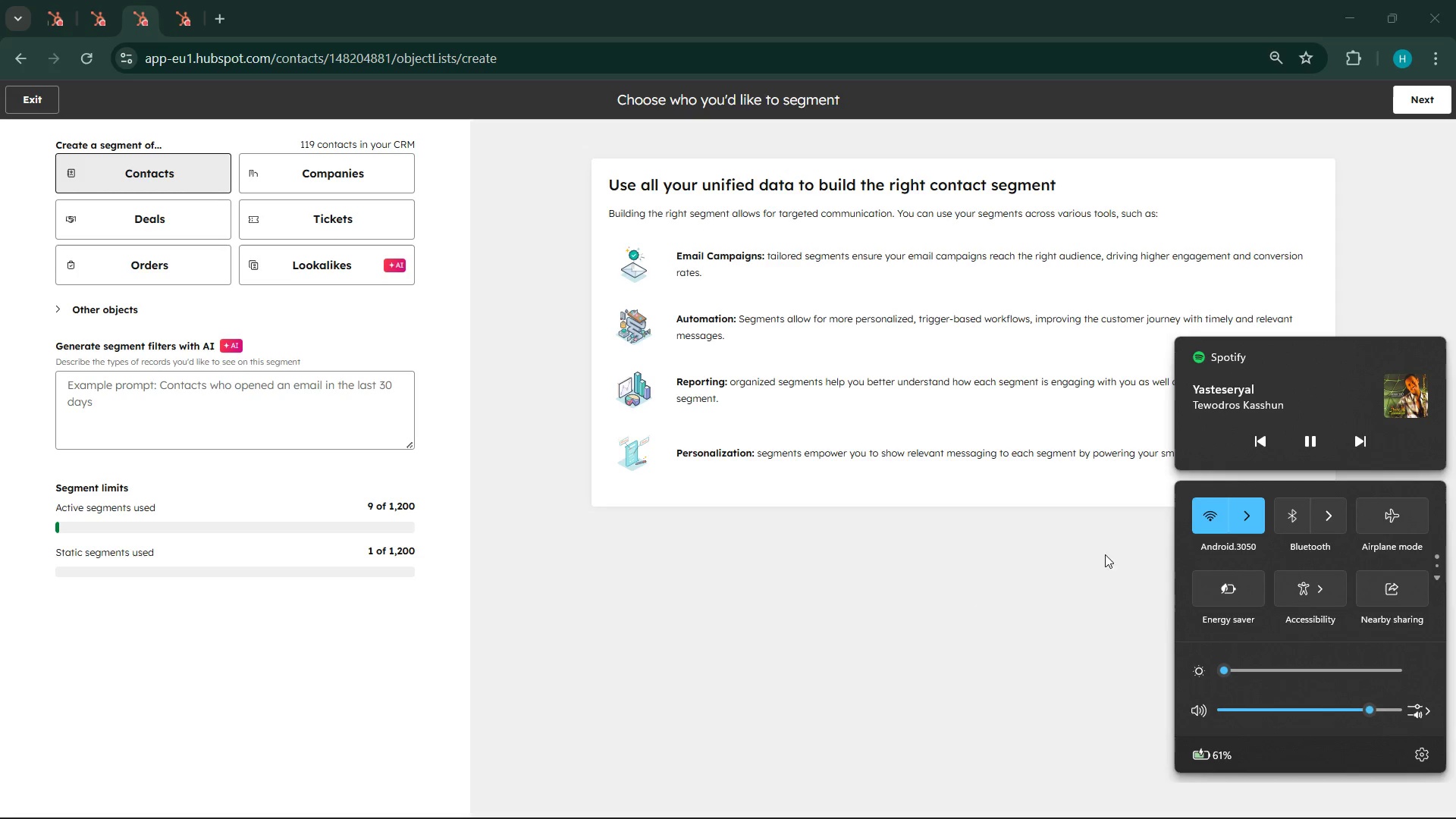 
left_click([877, 570])
 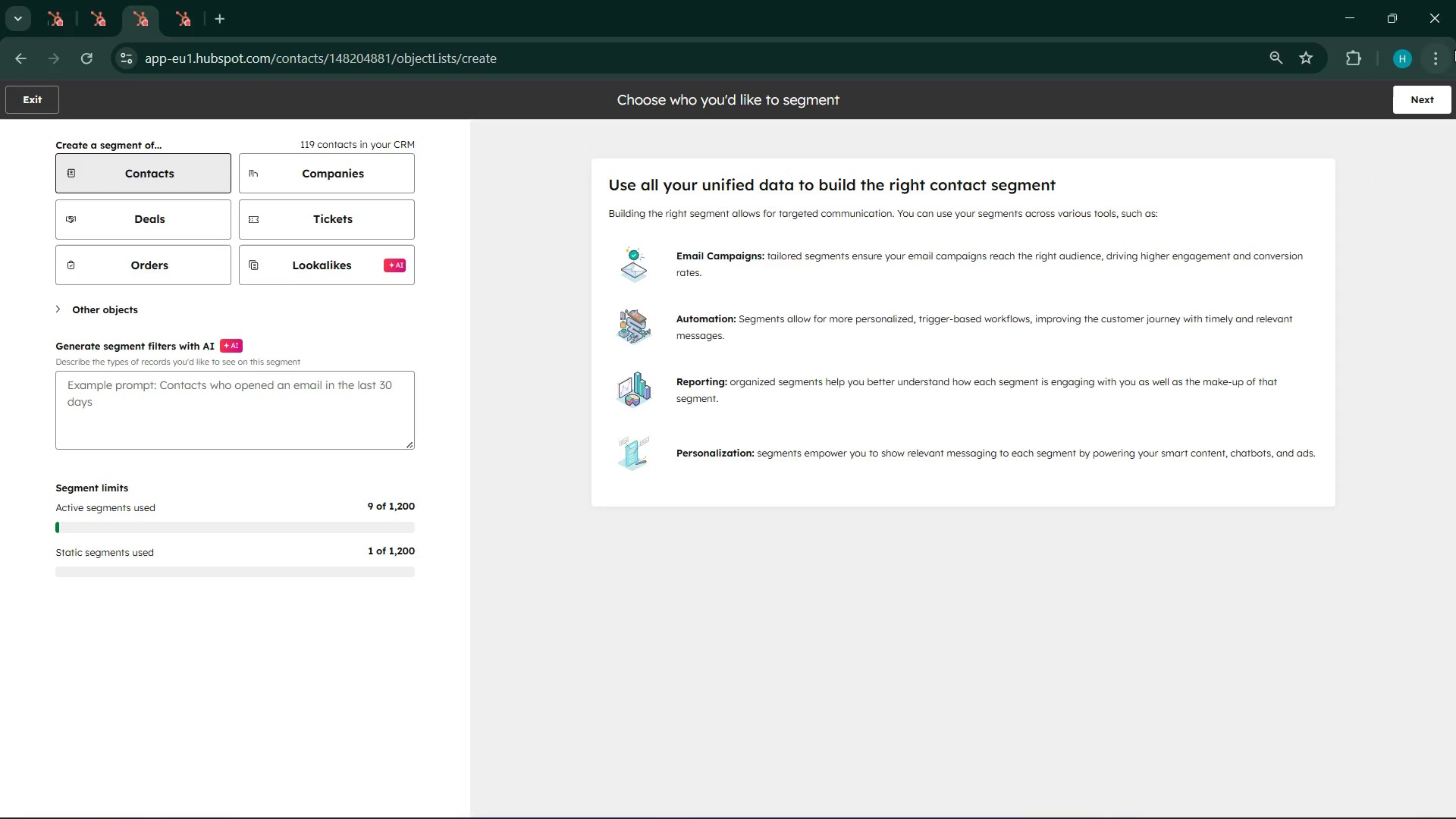 
left_click([1410, 98])
 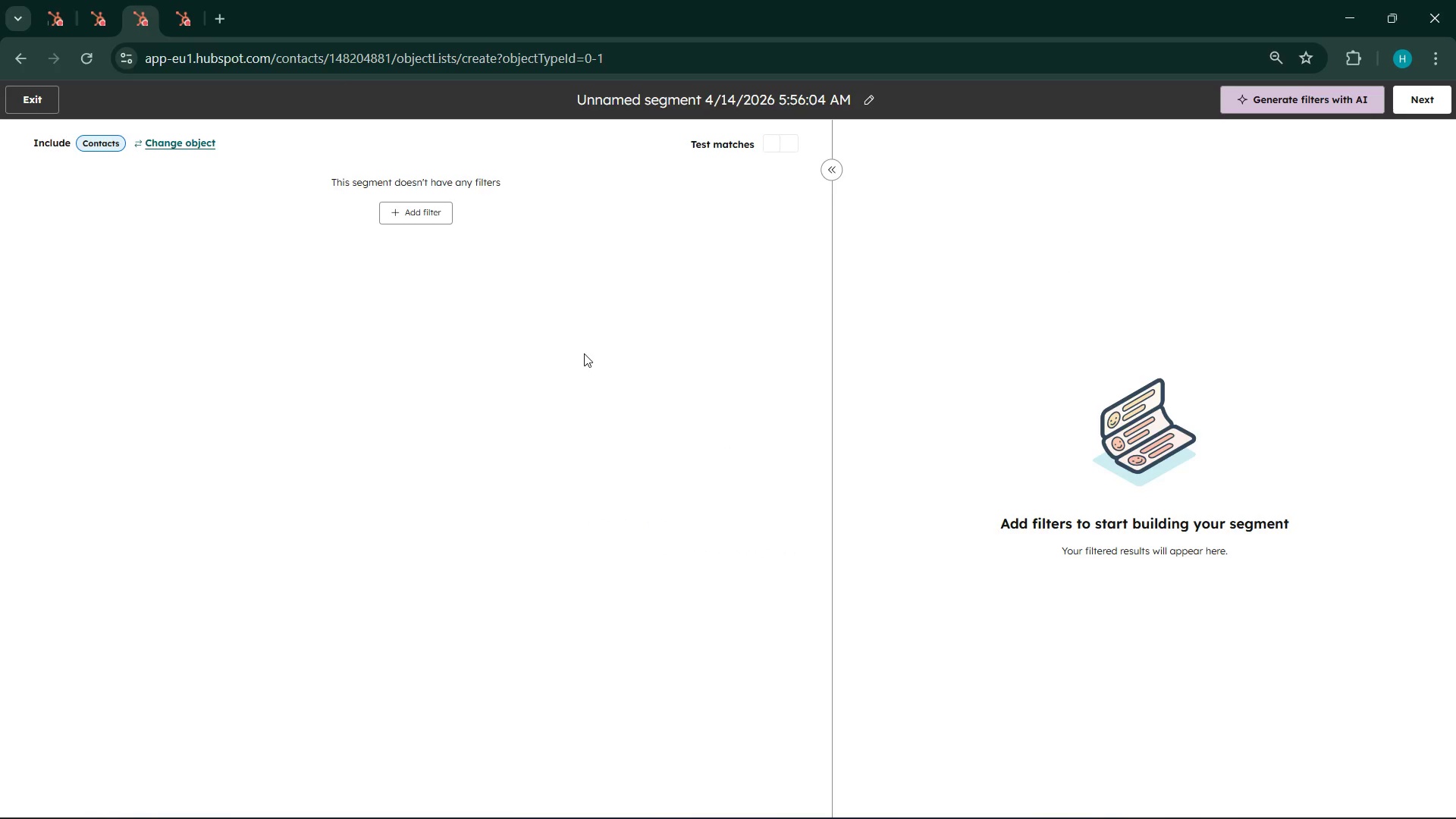 
left_click([431, 209])
 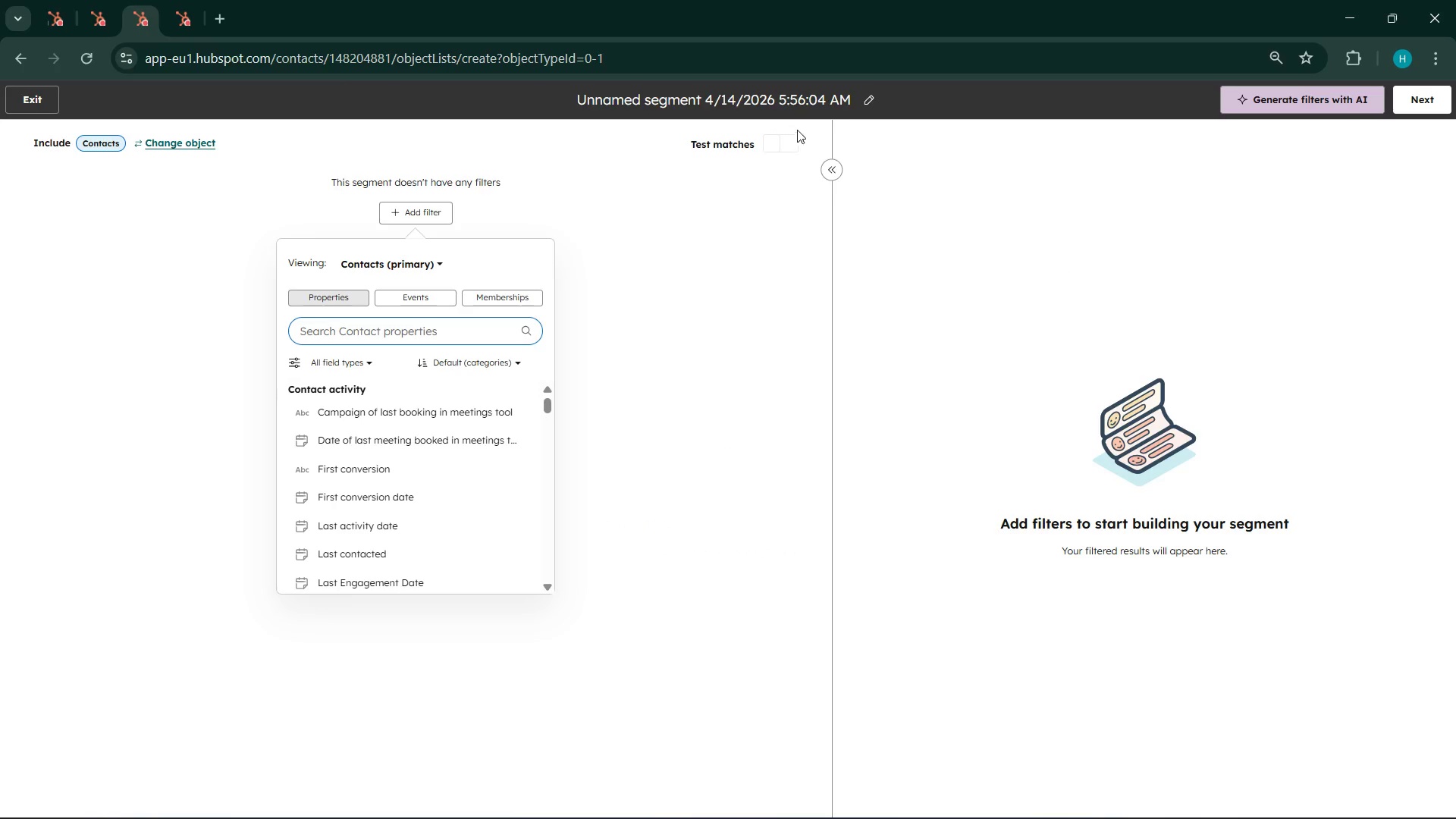 
left_click([862, 105])
 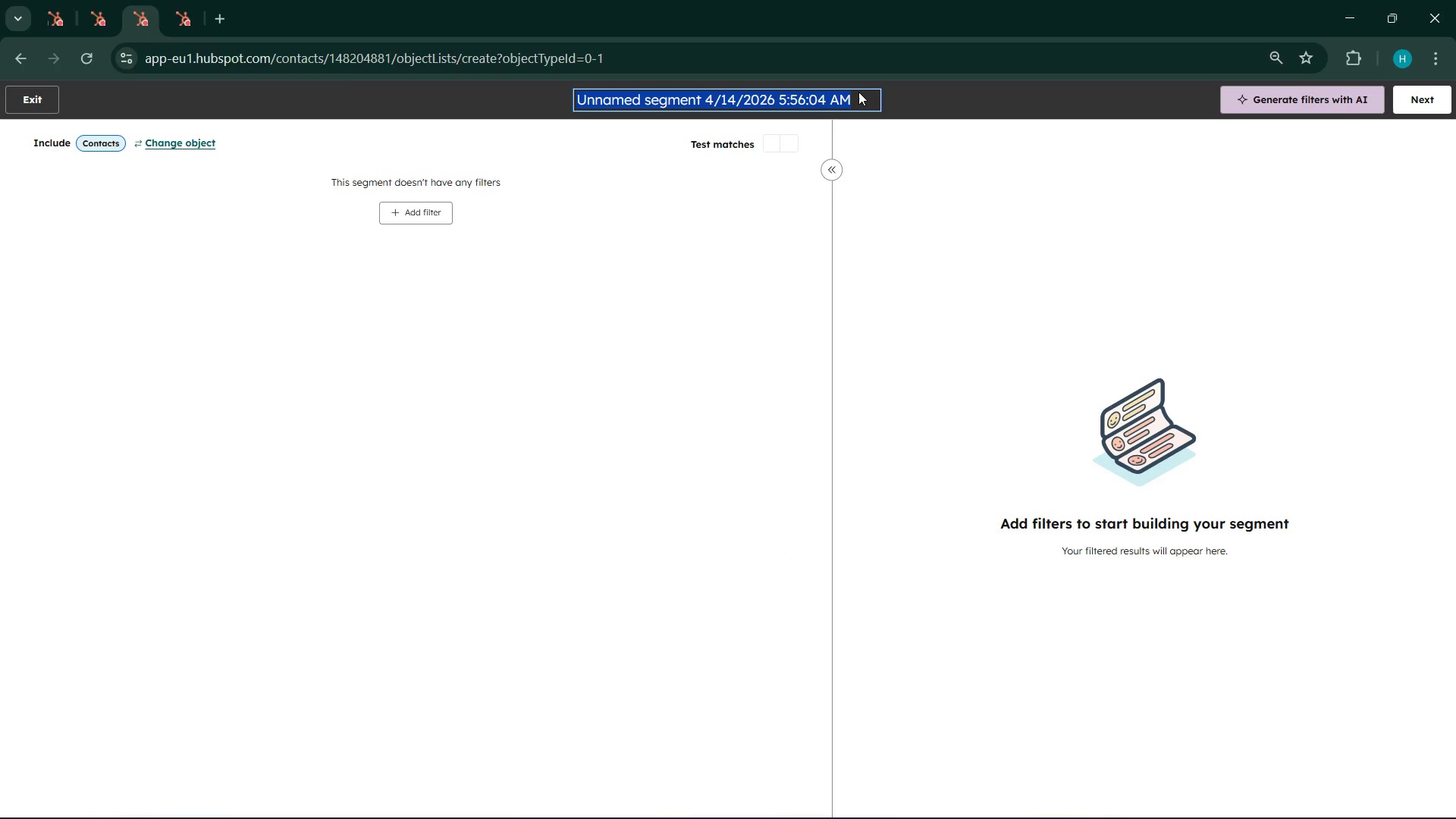 
key(Backspace)
 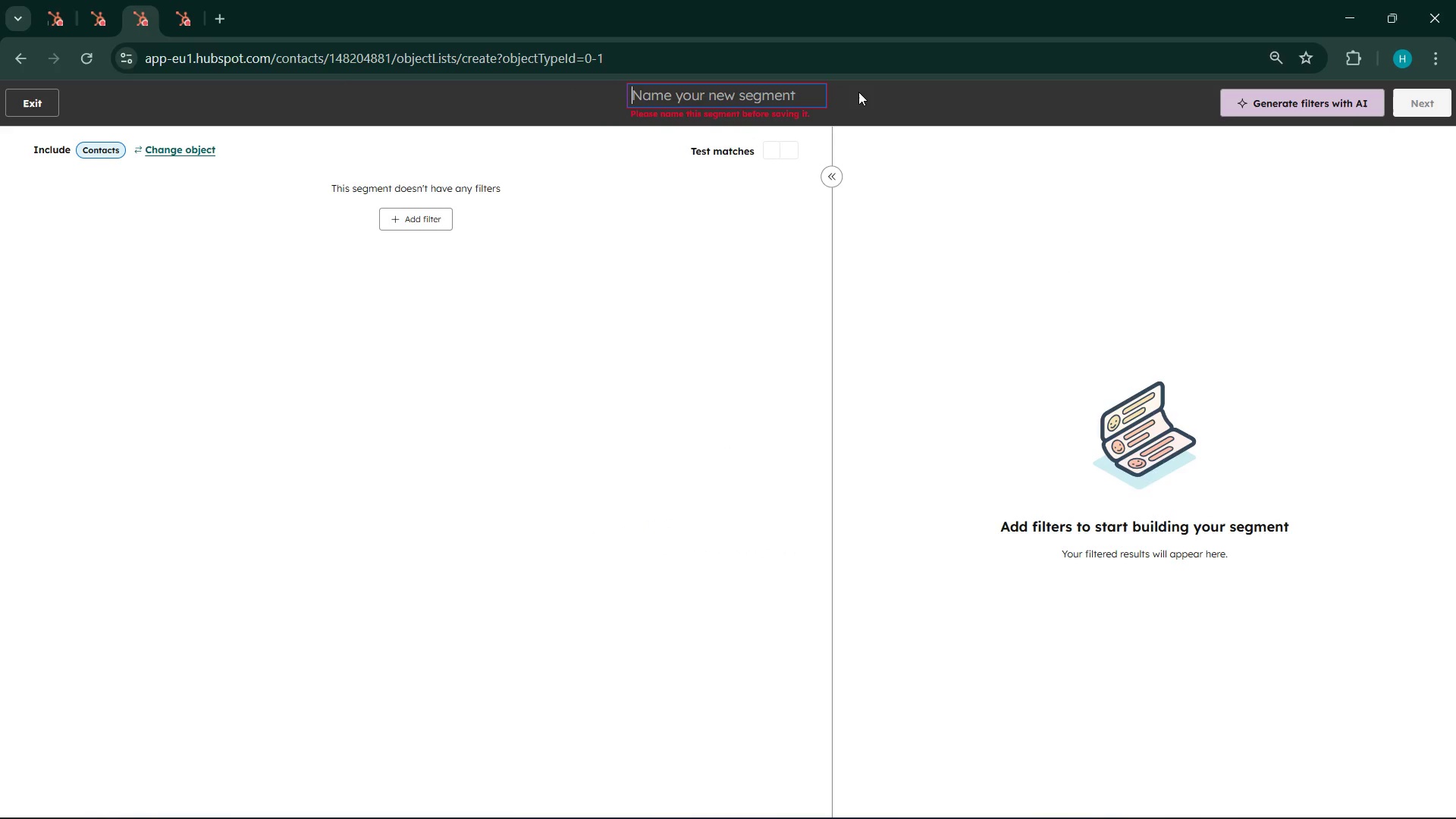 
type(High)
 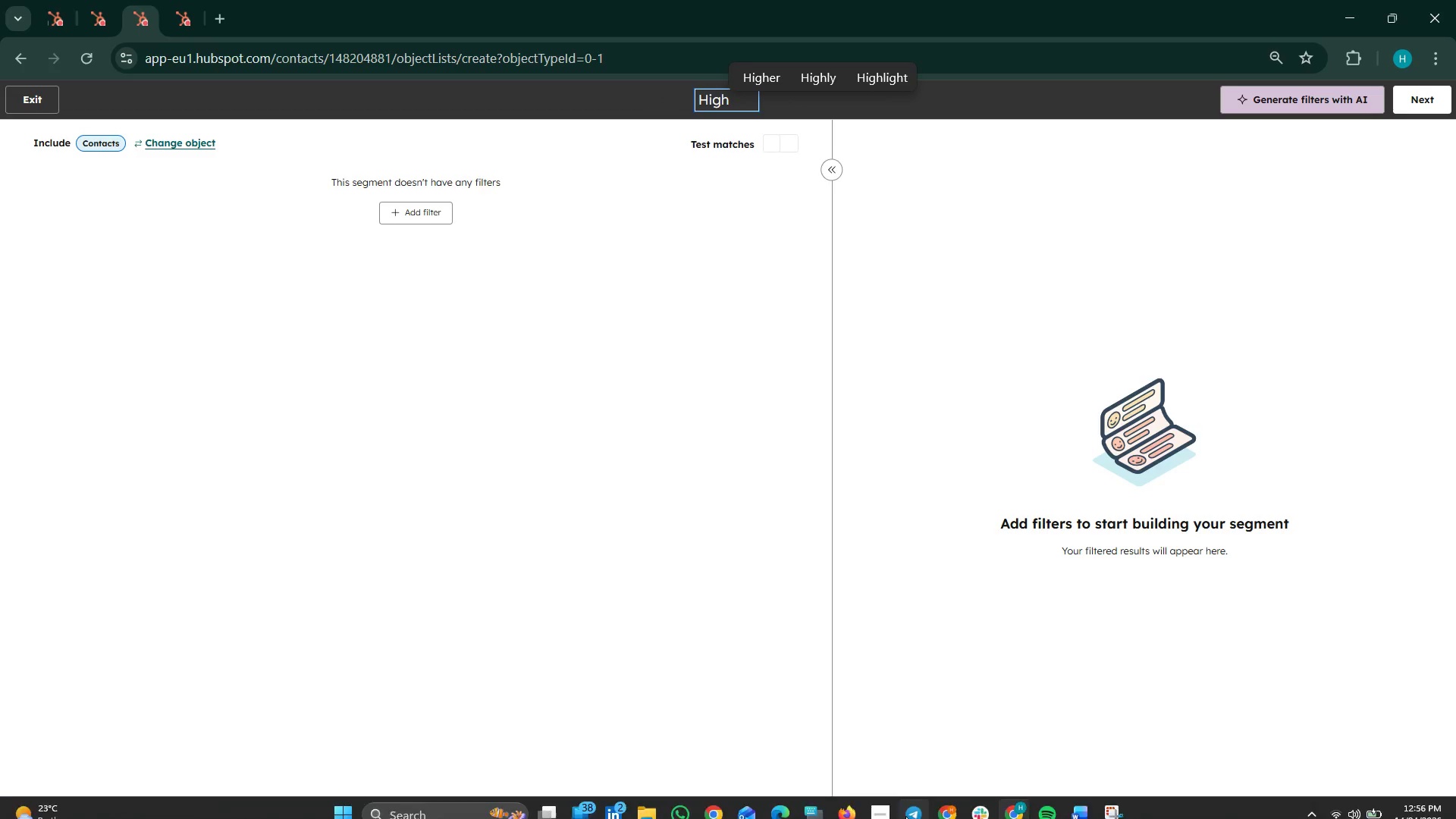 
left_click([828, 798])
 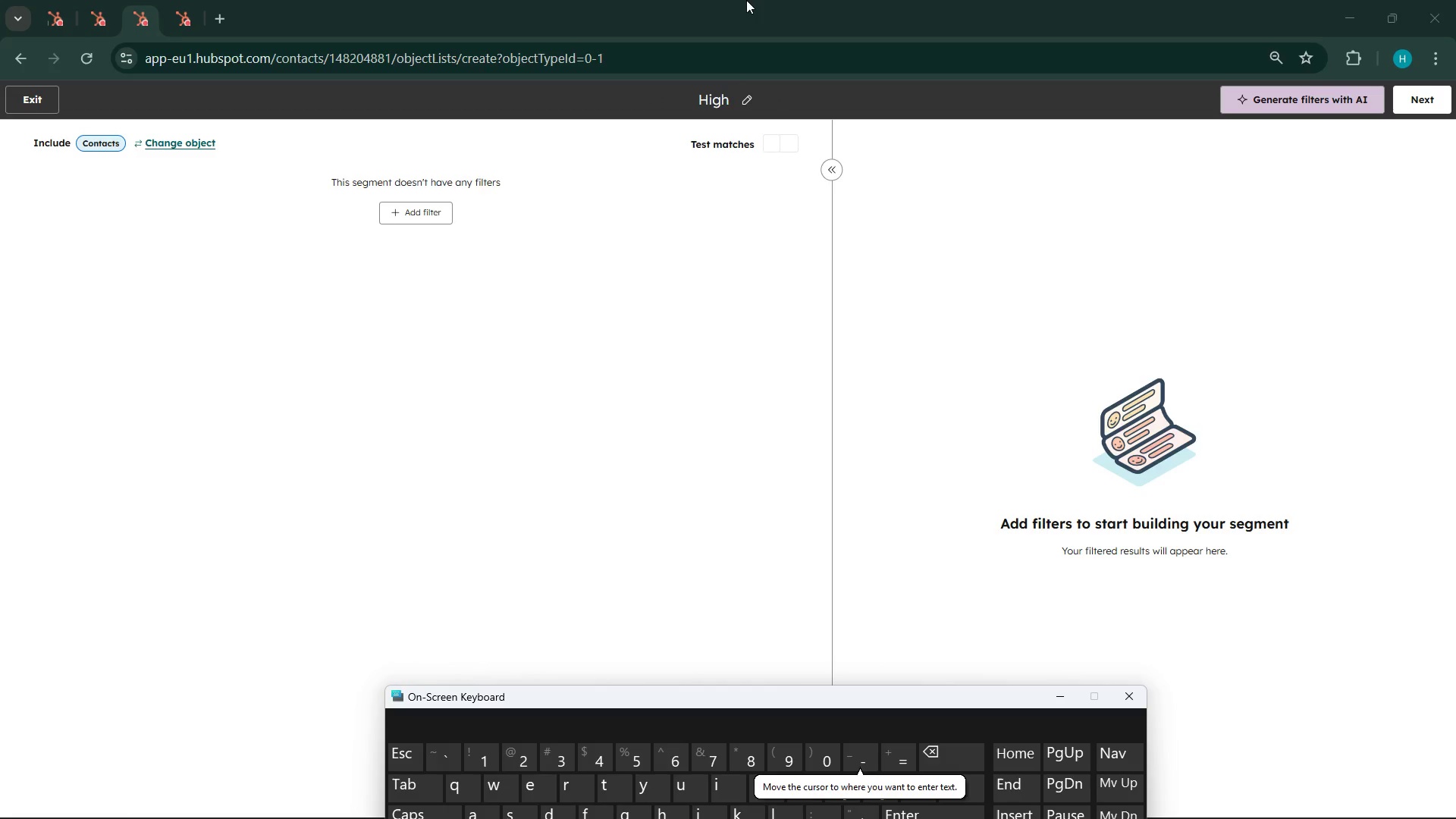 
left_click([739, 99])
 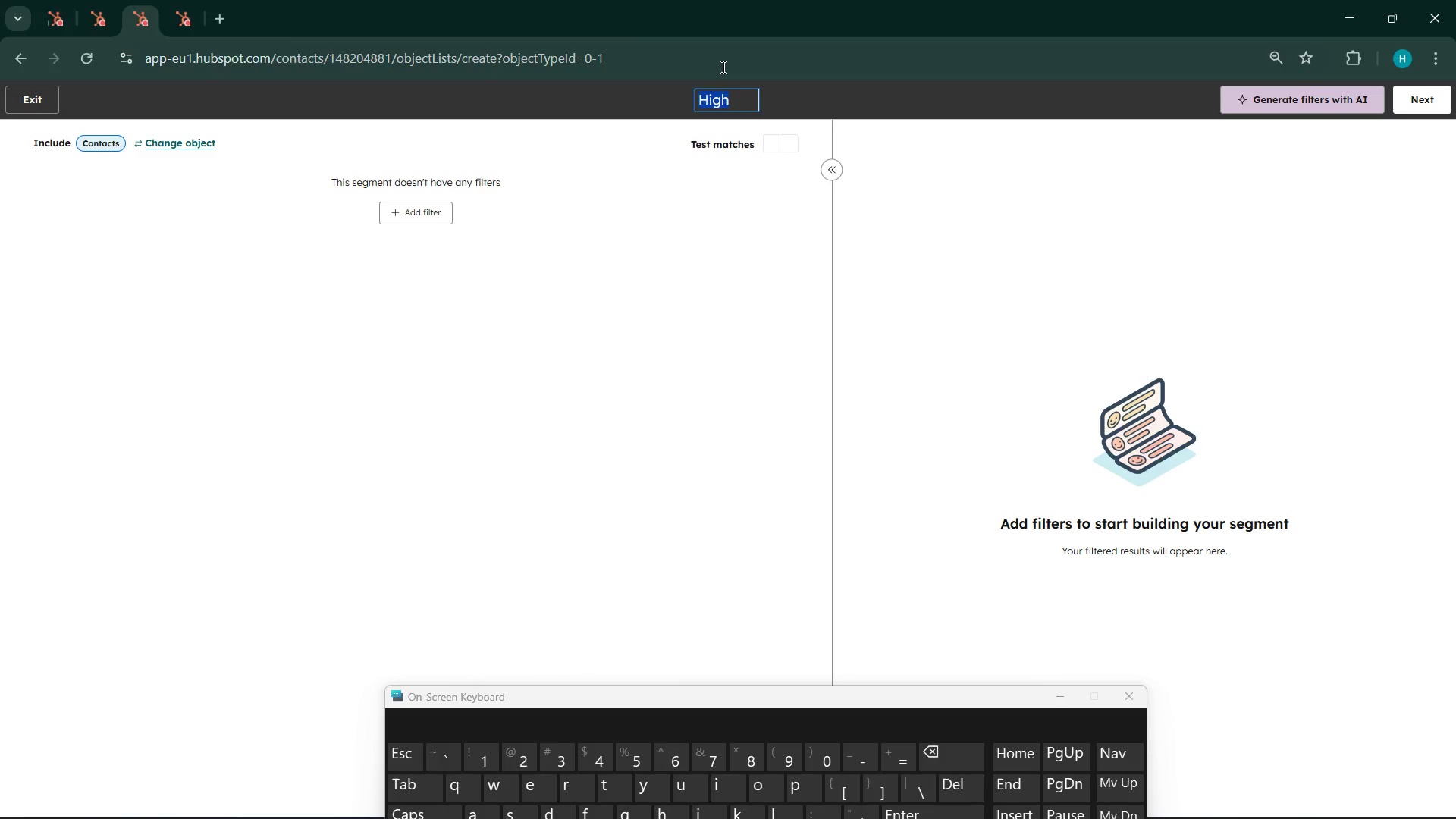 
left_click([749, 114])
 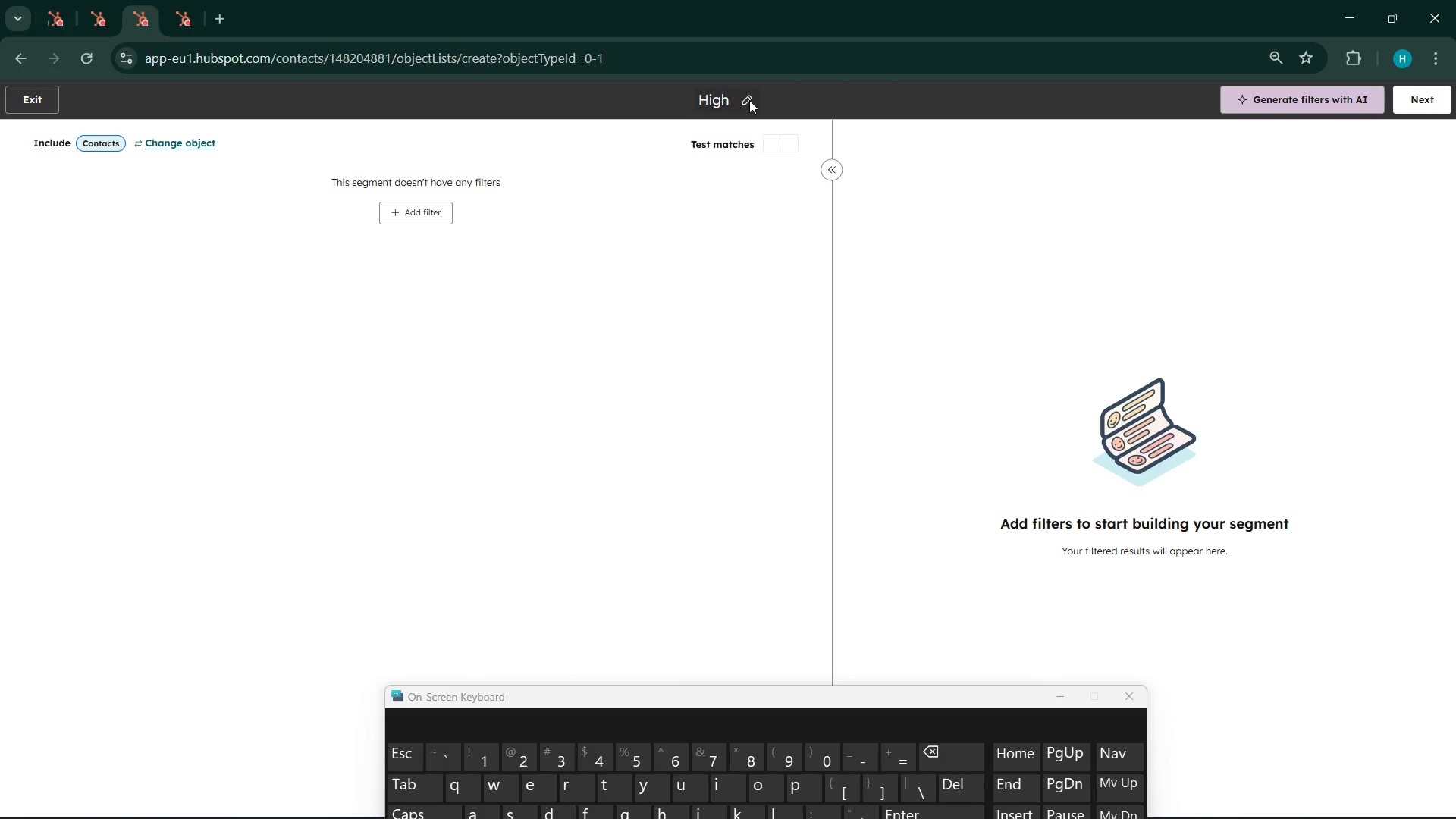 
left_click([749, 100])
 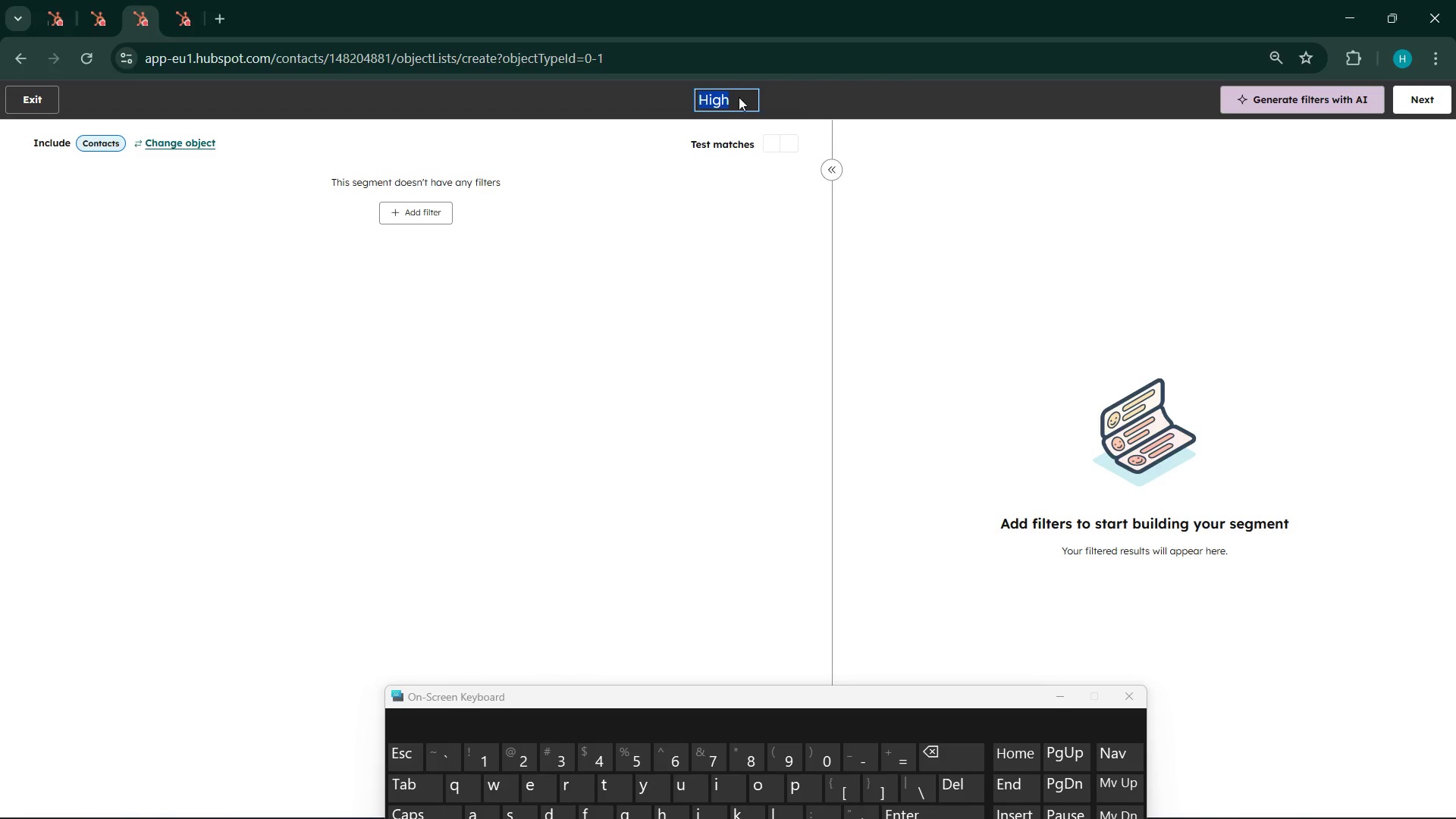 
left_click([723, 97])
 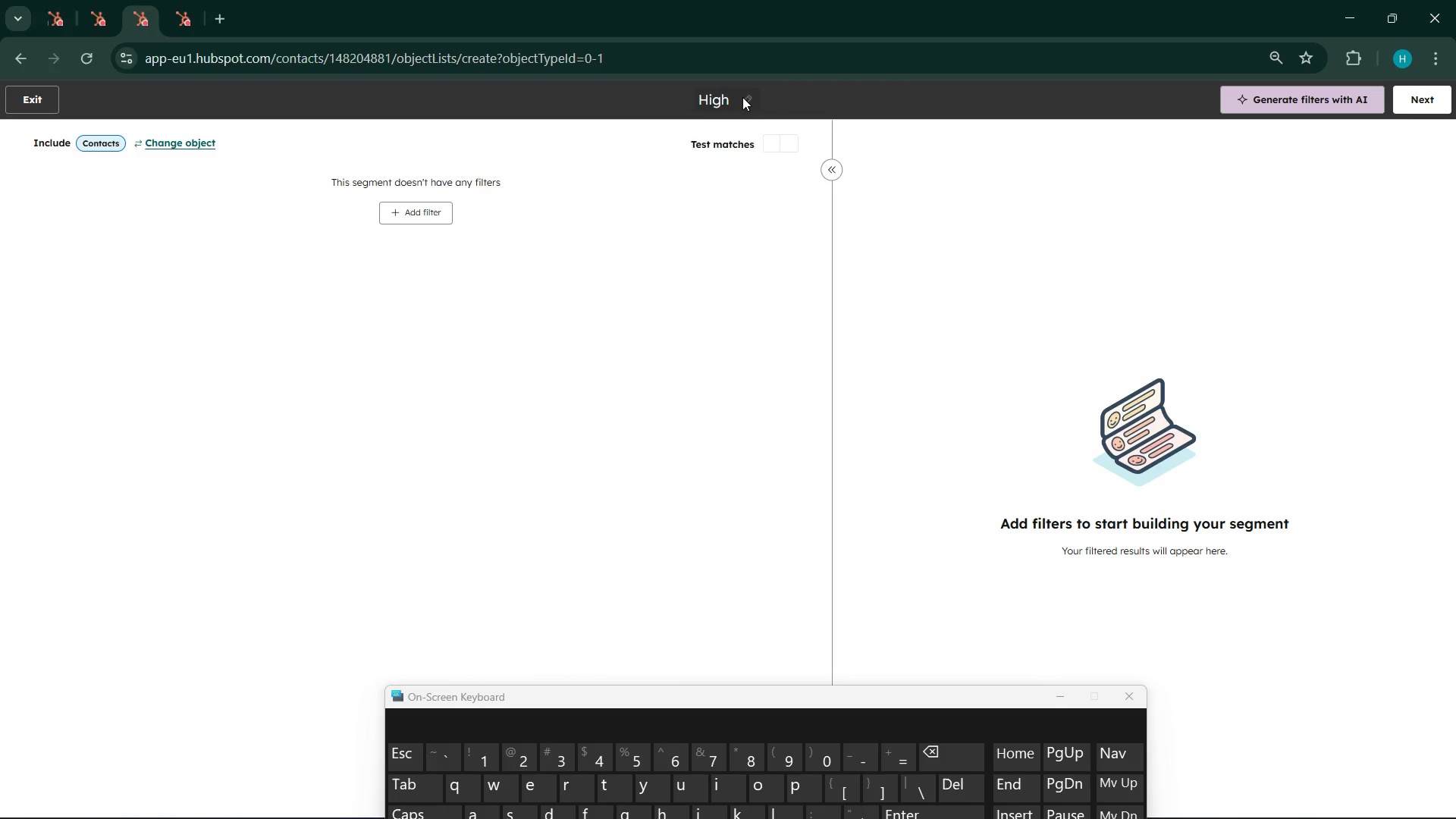 
left_click([742, 97])
 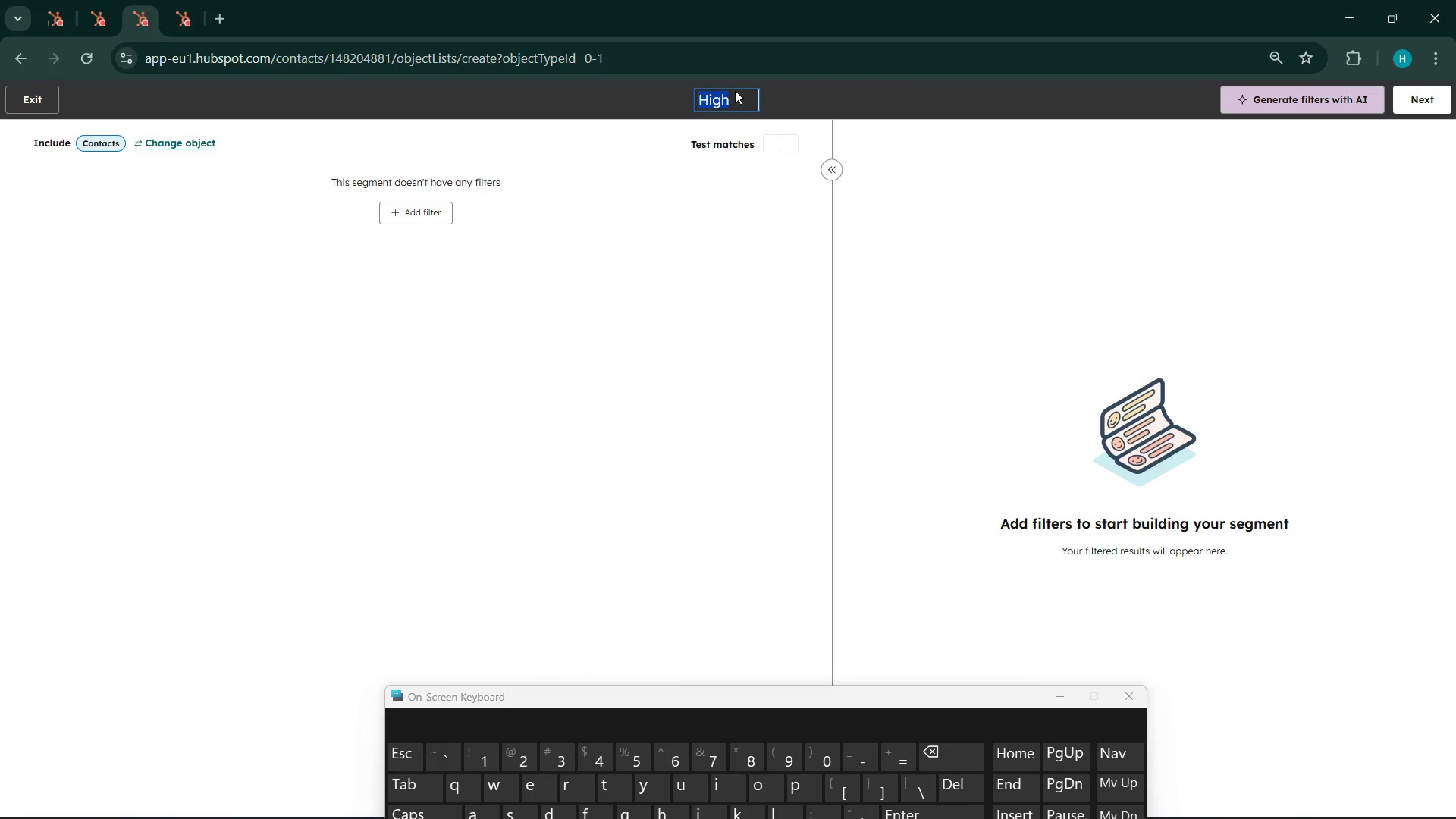 
left_click([730, 89])
 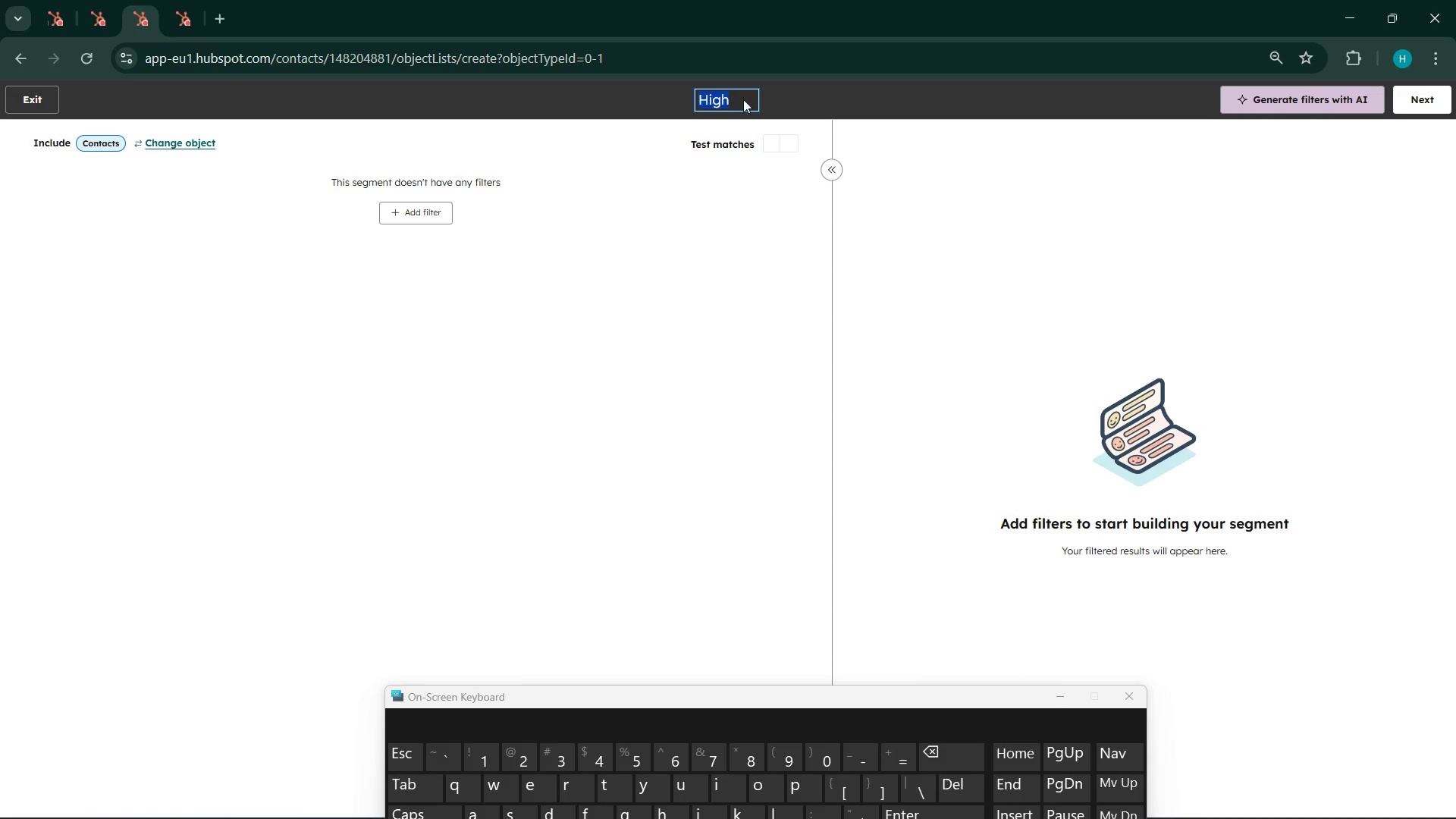 
left_click([759, 96])
 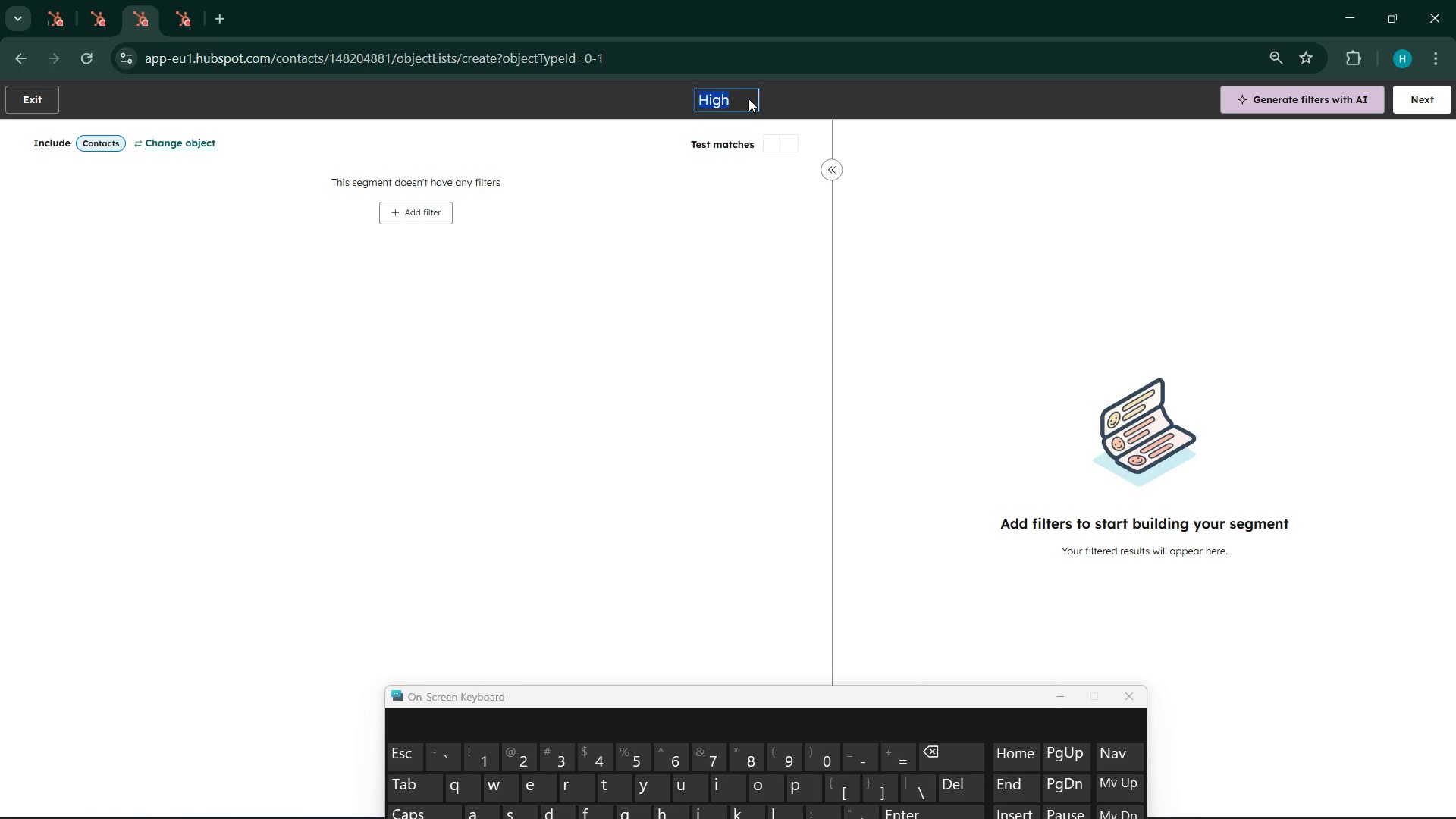 
left_click([748, 99])
 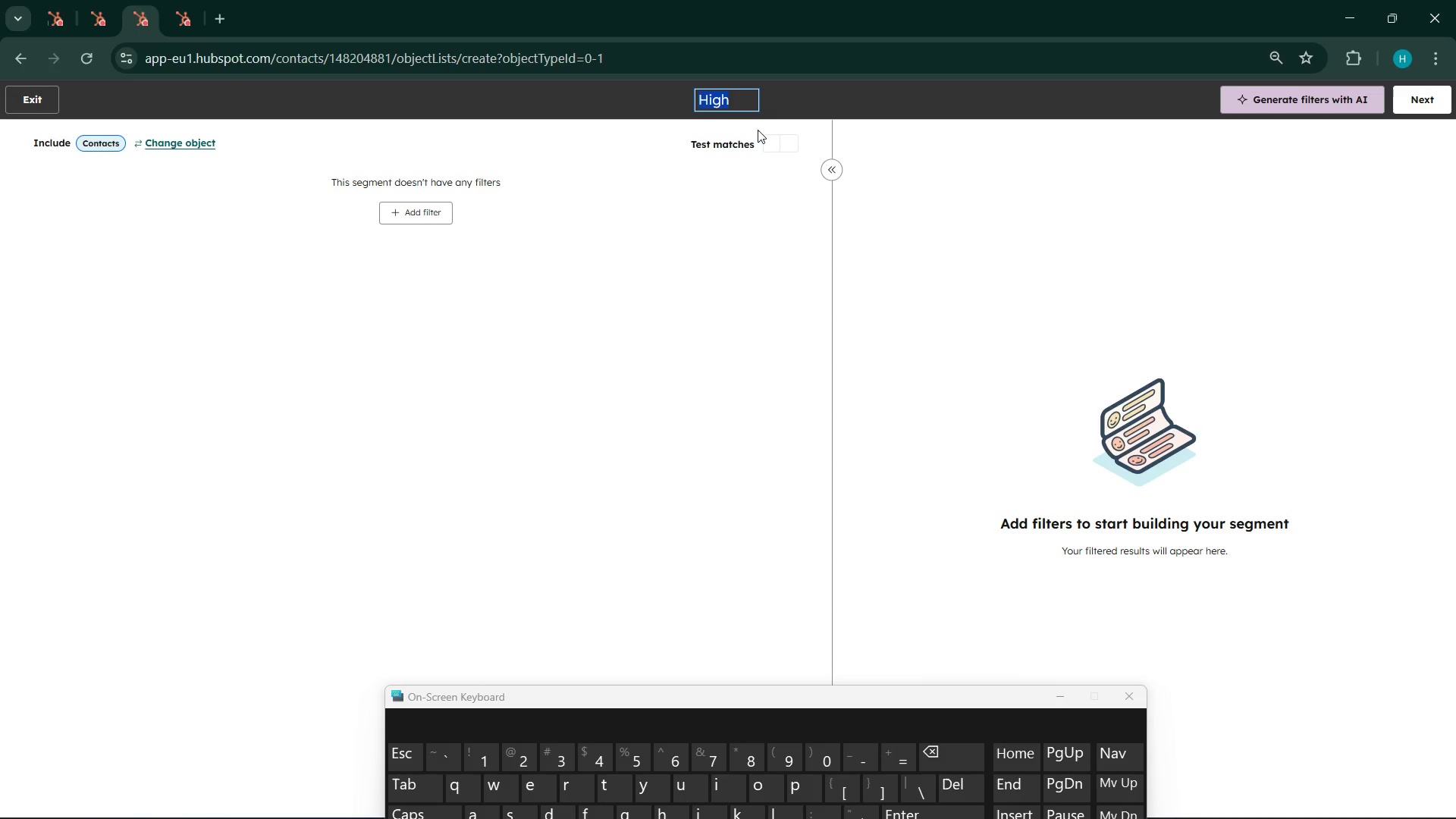 
left_click([744, 107])
 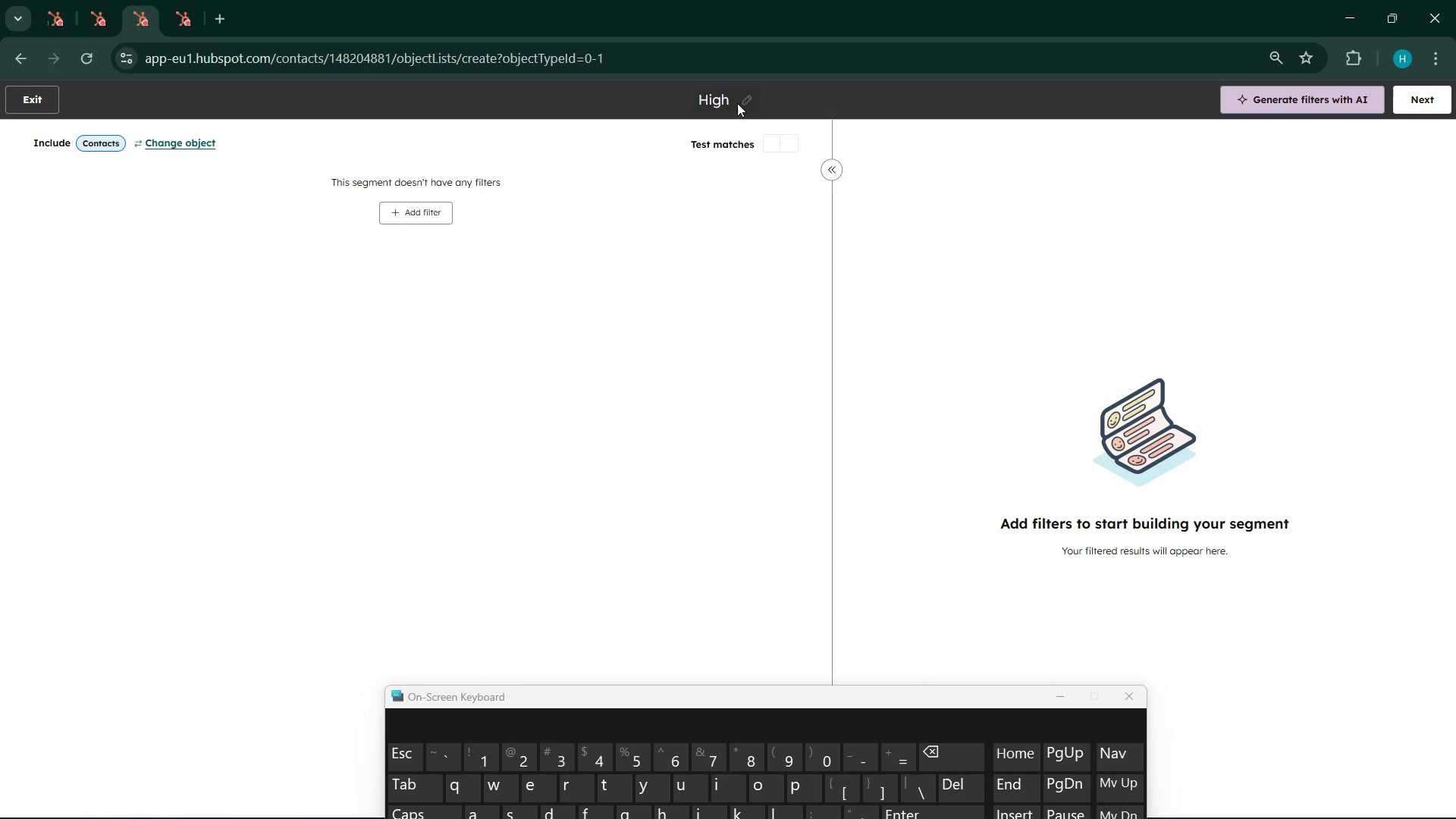 
double_click([737, 102])
 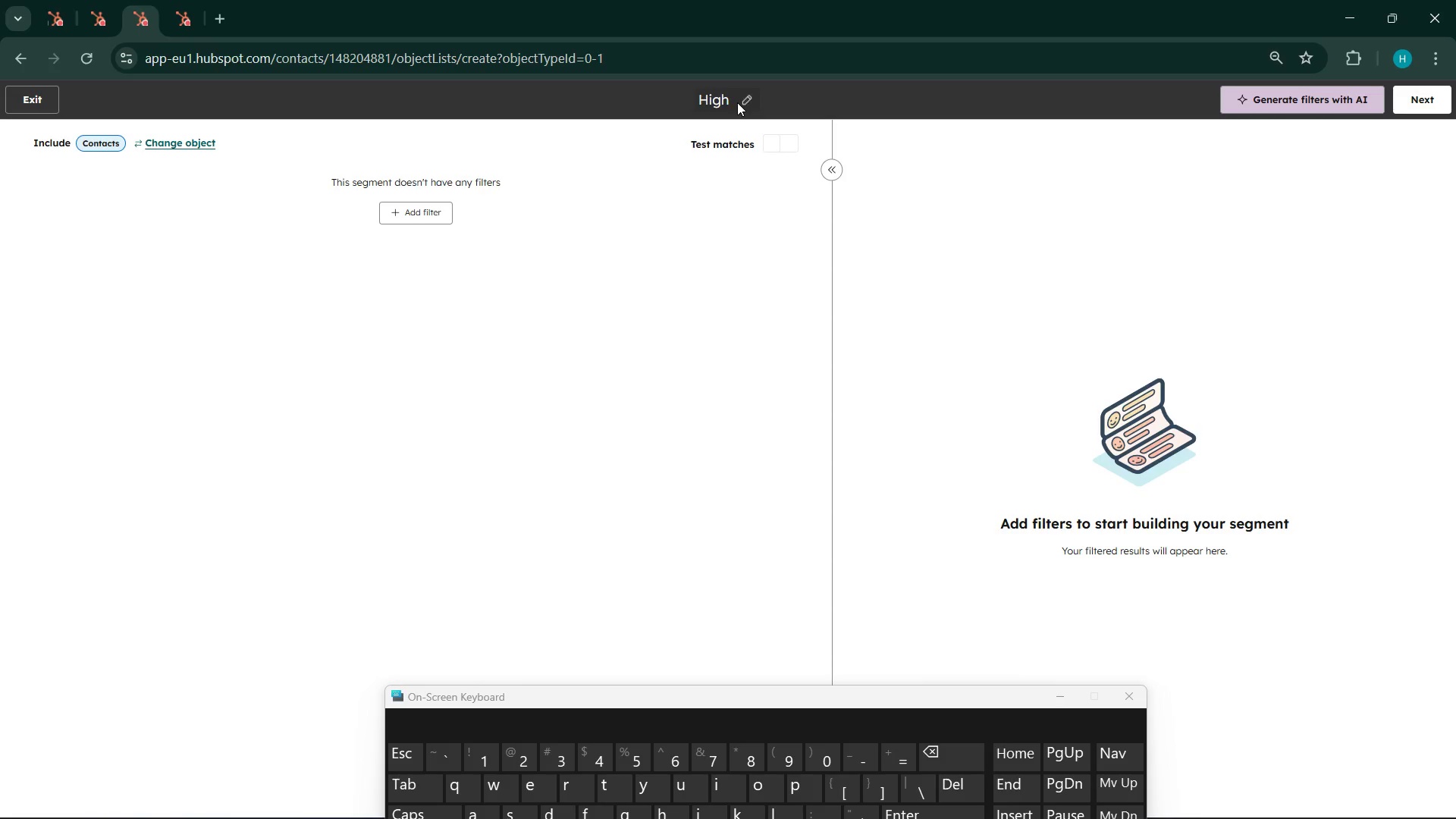 
triple_click([737, 102])
 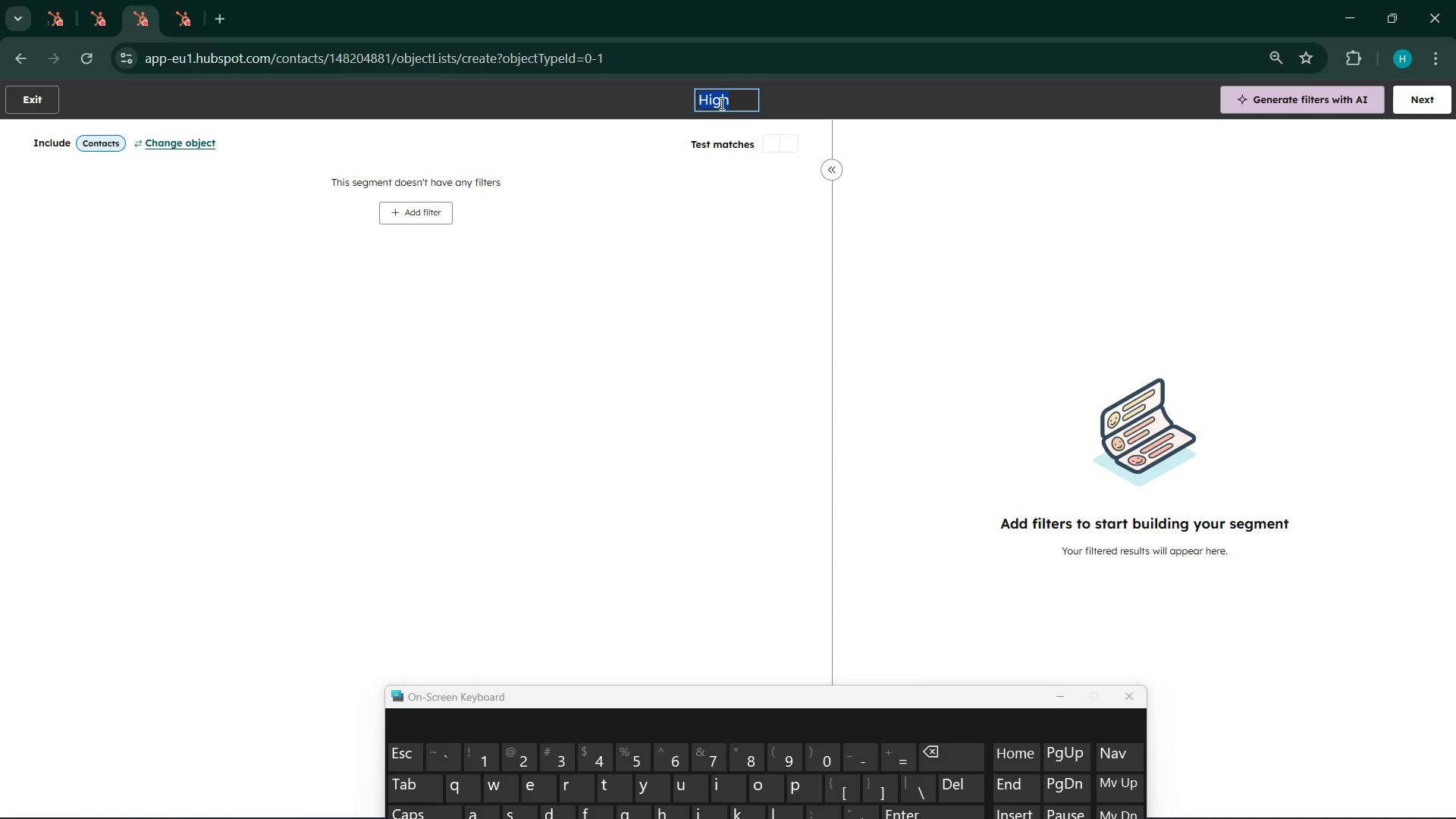 
key(Backspace)
type(High)
 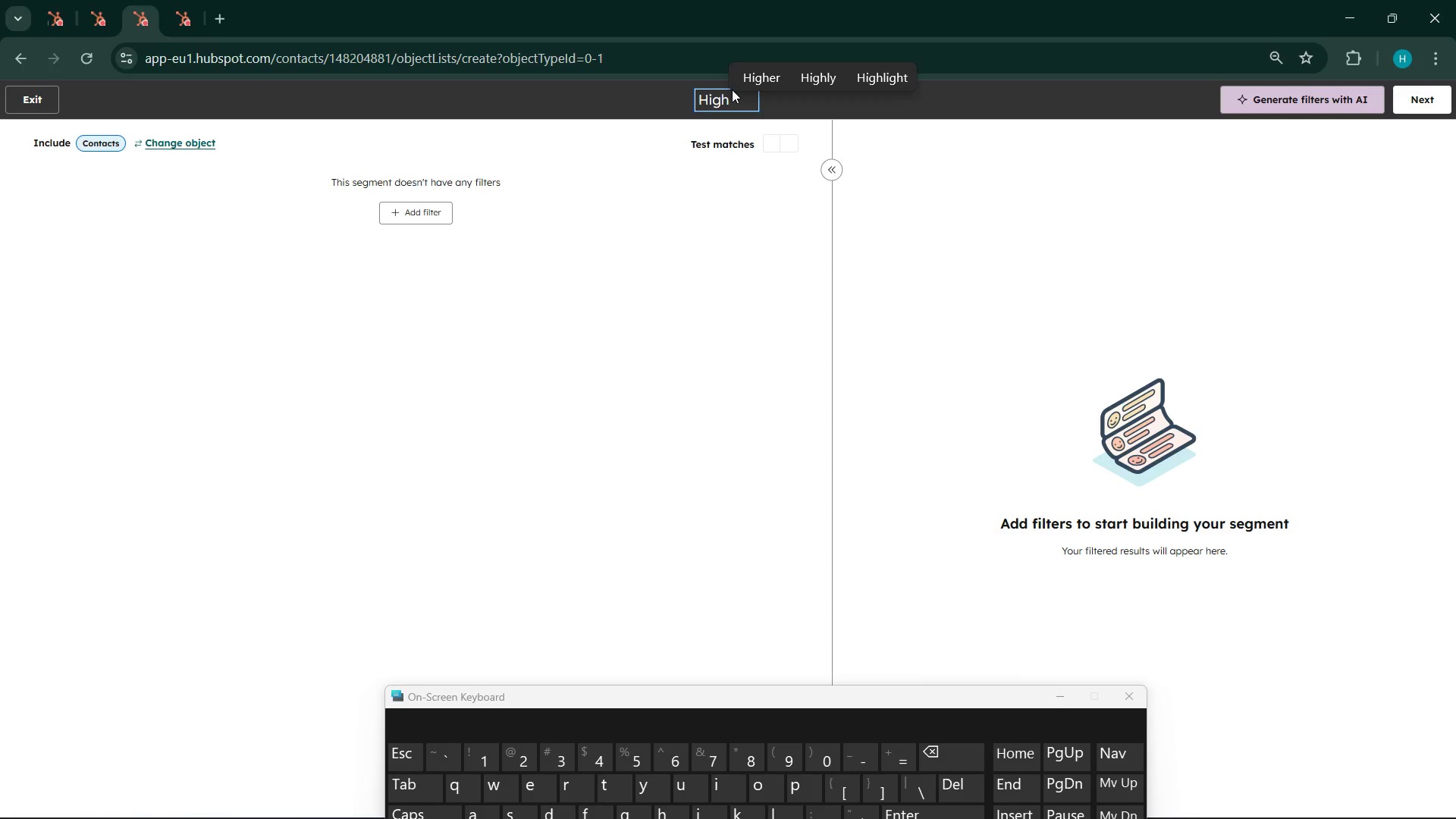 
wait(6.47)
 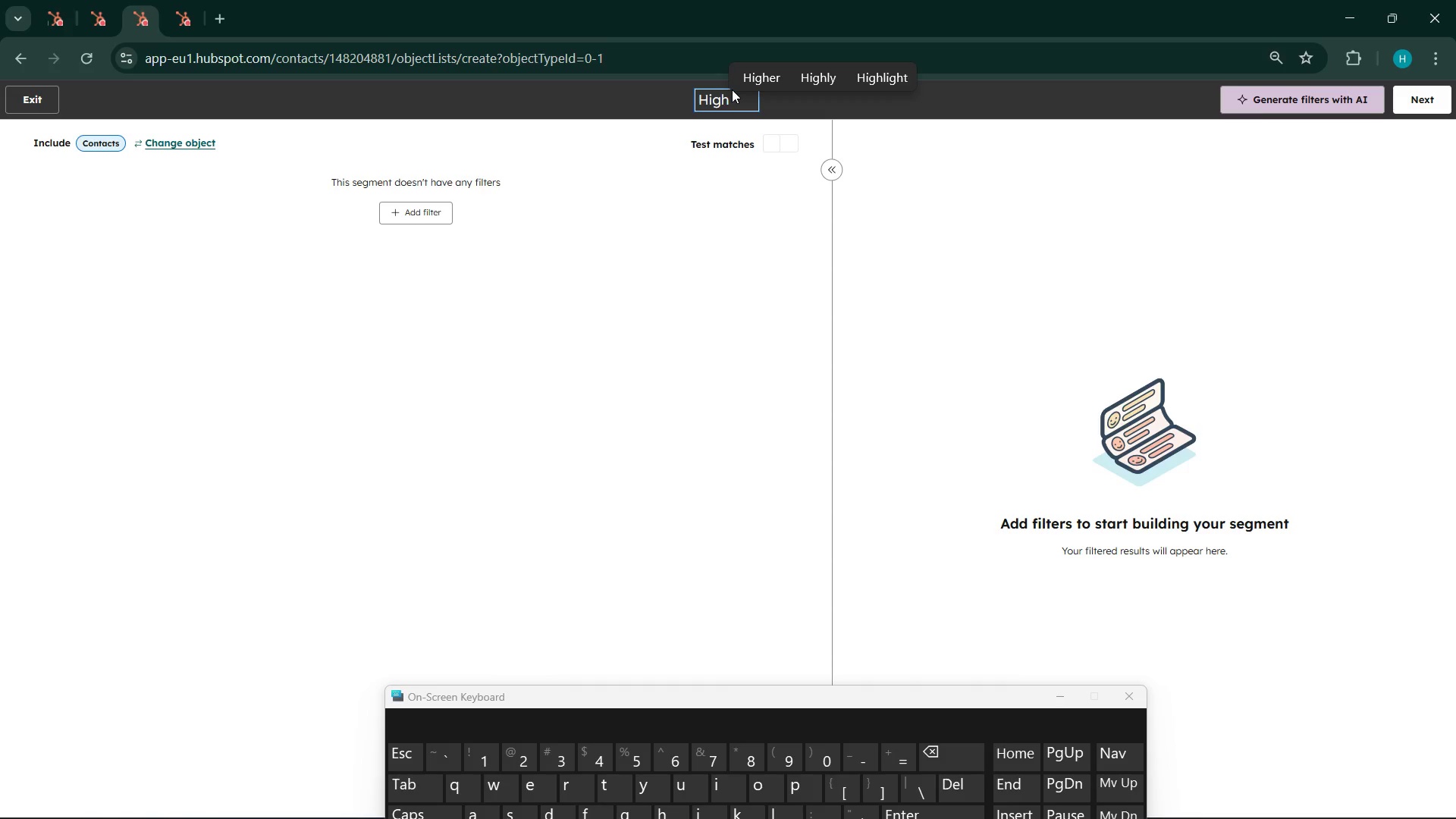 
key(Minus)
 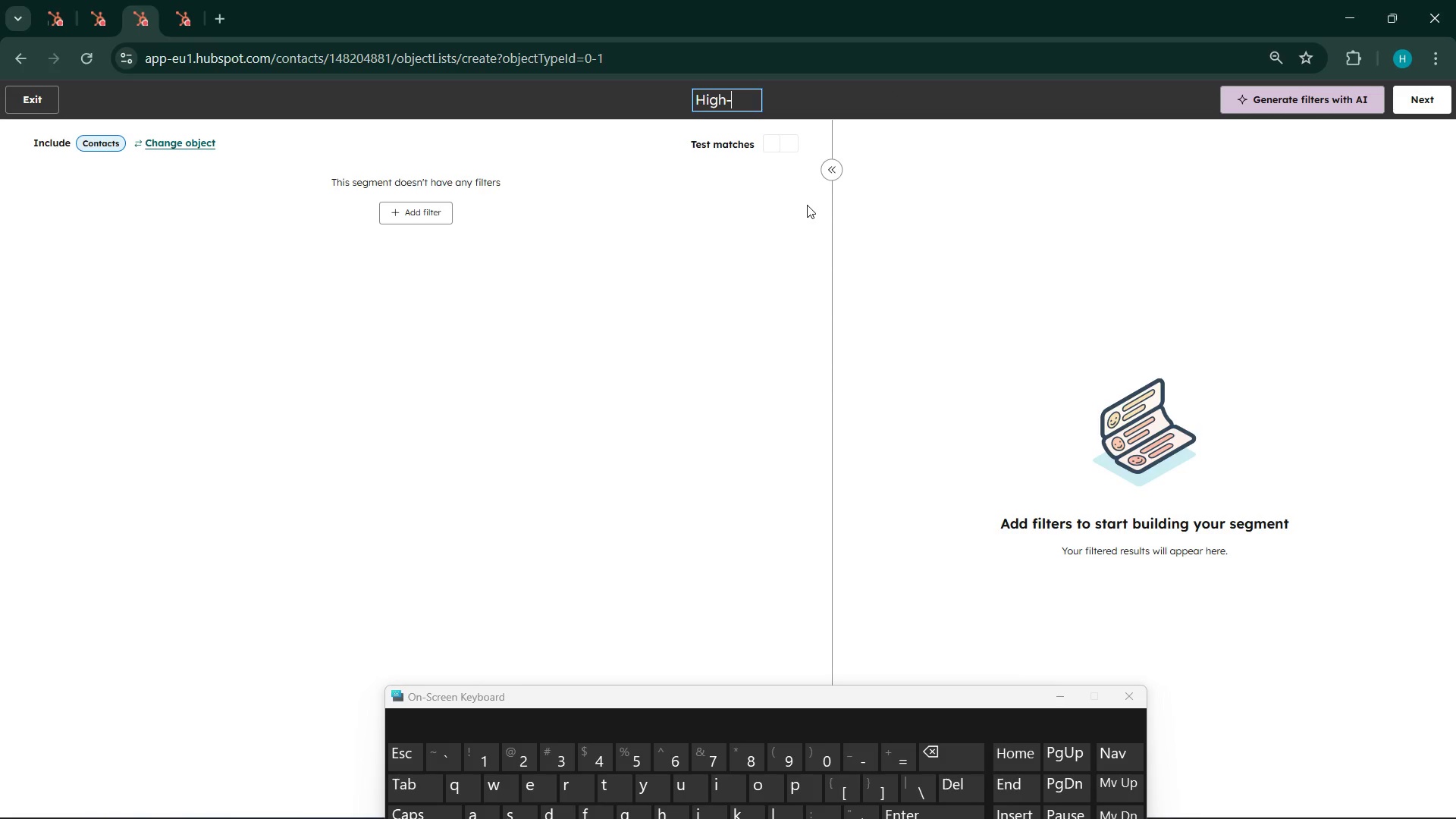 
type(priop)
key(Backspace)
key(Backspace)
key(Backspace)
key(Backspace)
key(Backspace)
type(Priopr)
 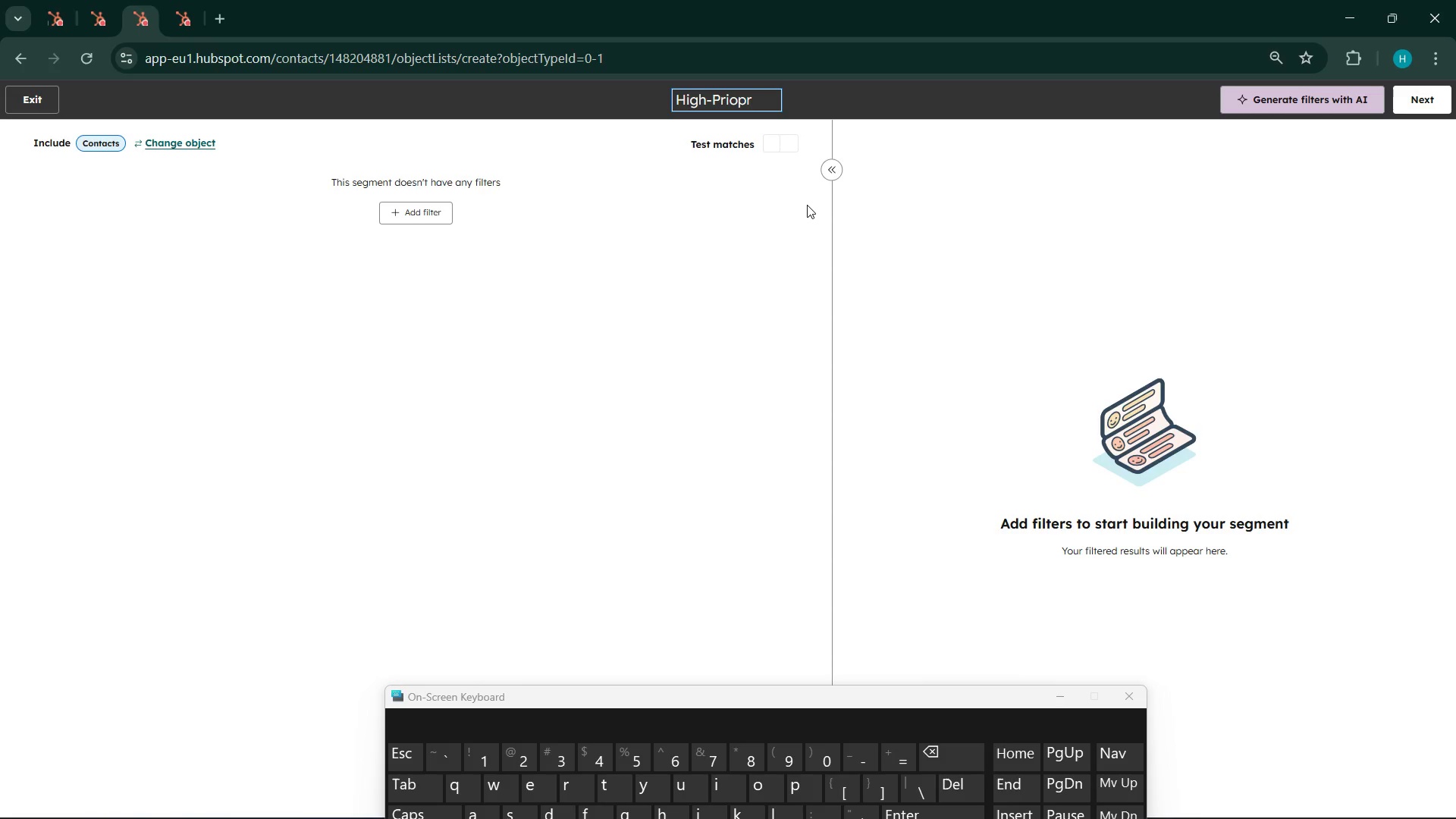 
key(Backspace)
key(Backspace)
type(rity)
 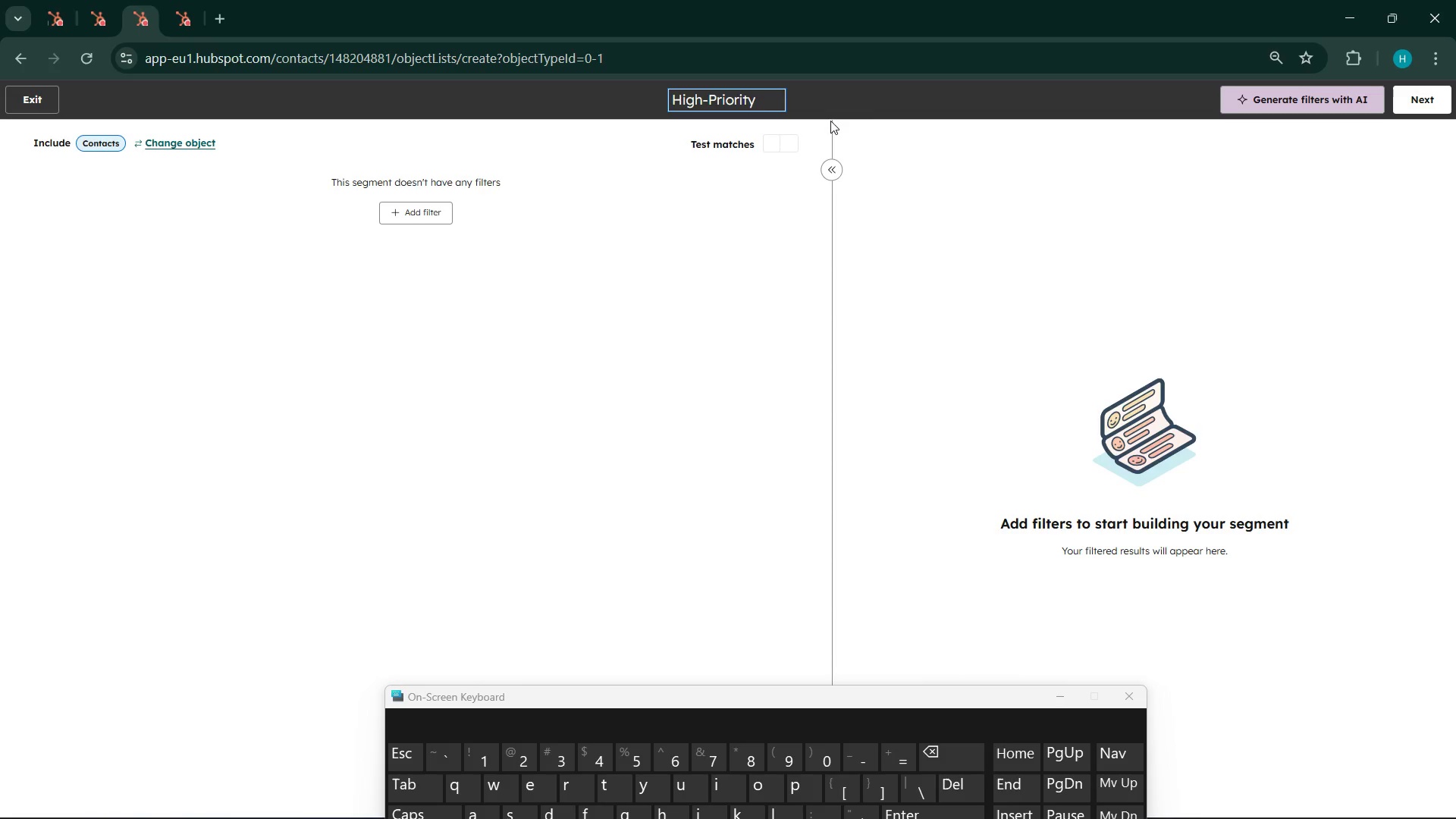 
type( Vegan)
 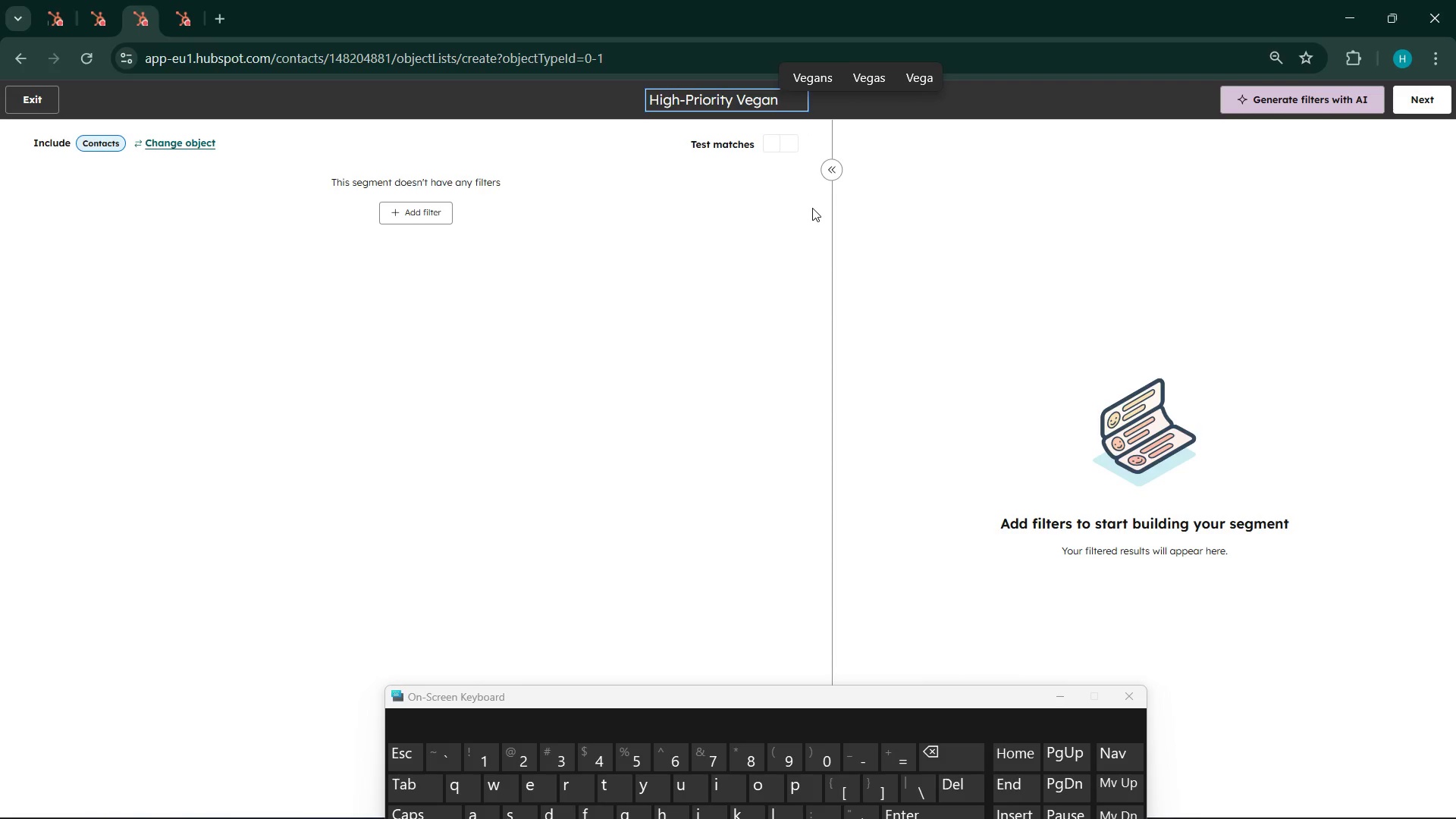 
wait(38.8)
 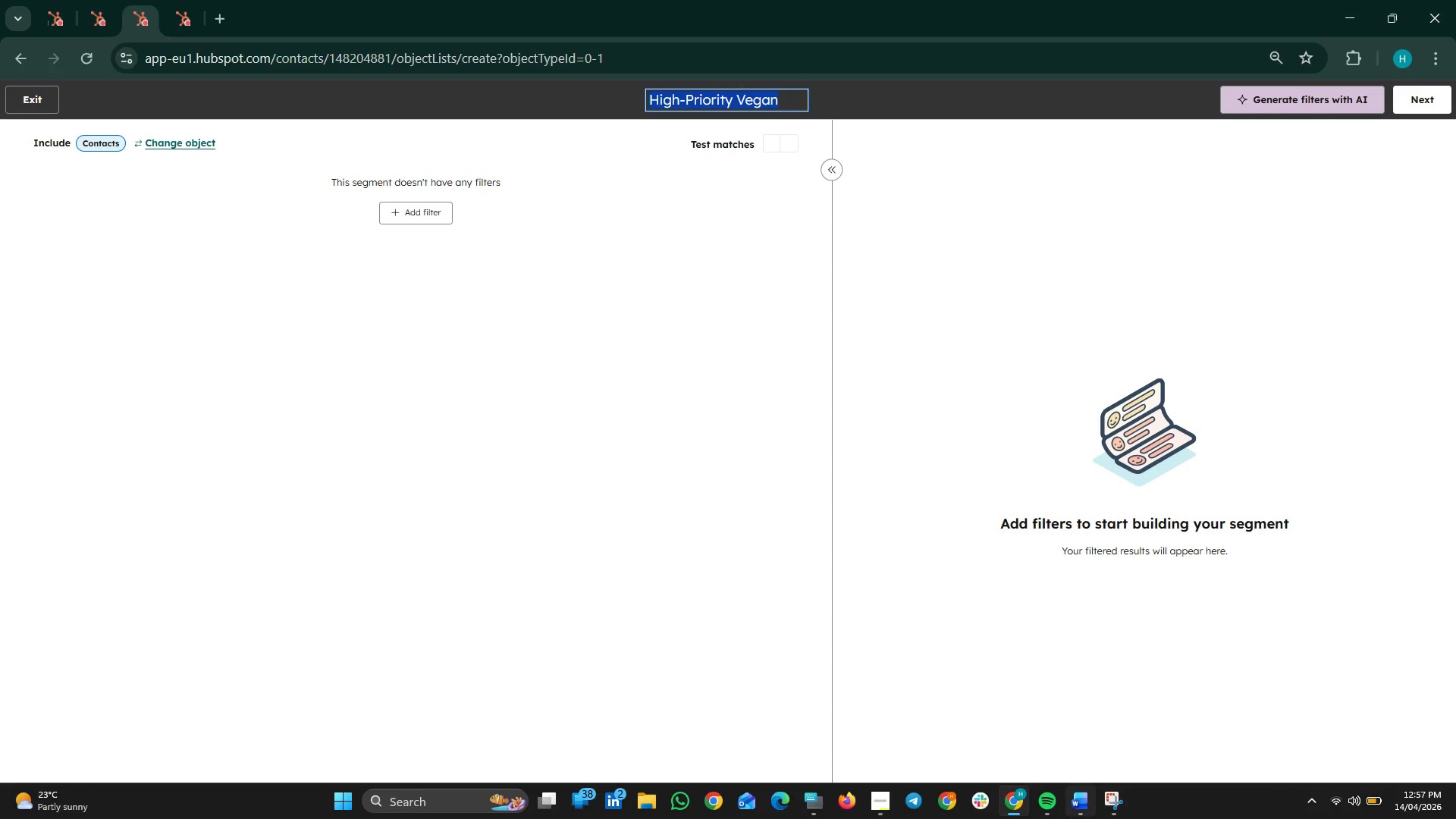 
left_click([769, 99])
 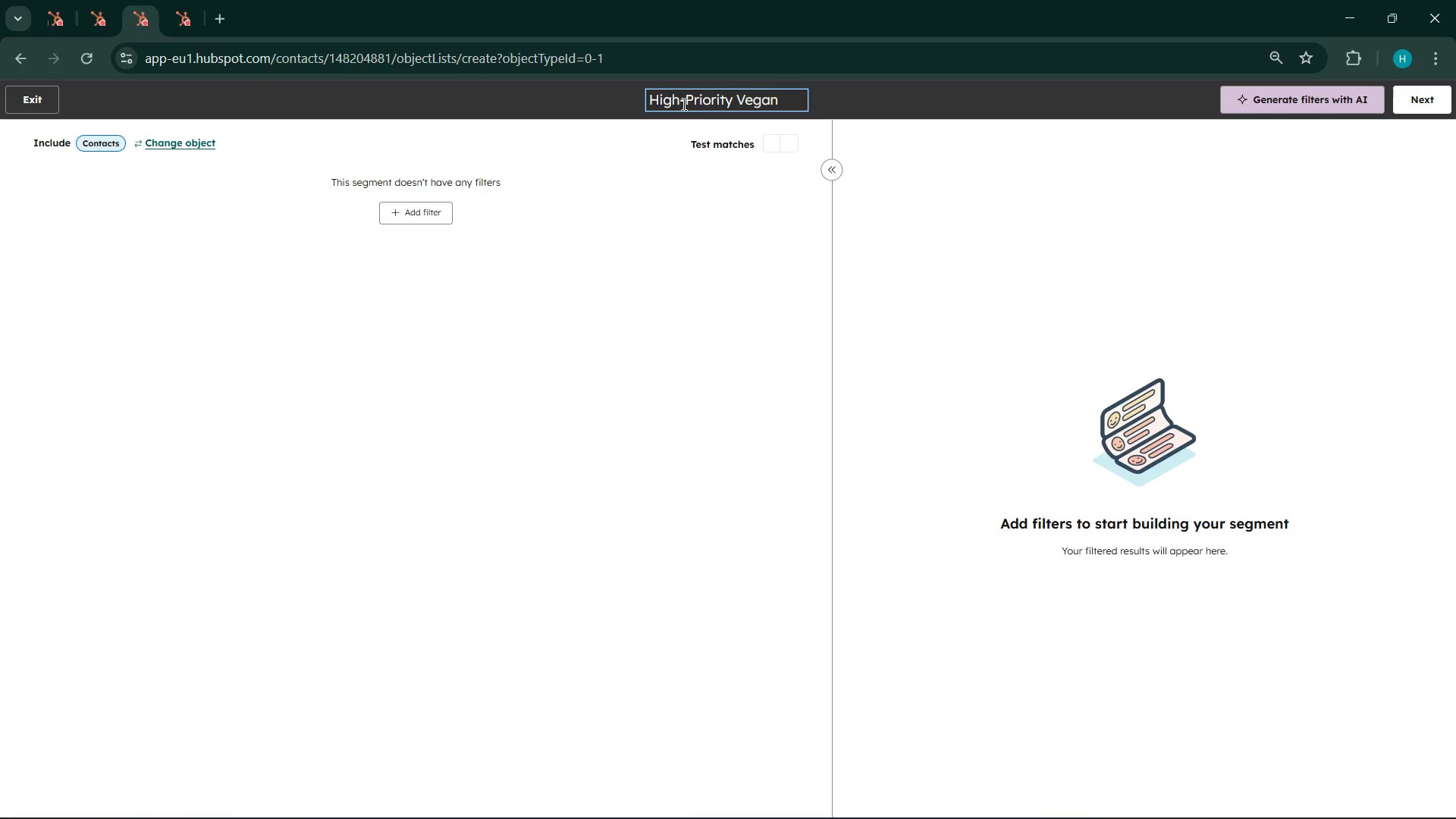 
left_click([649, 96])
 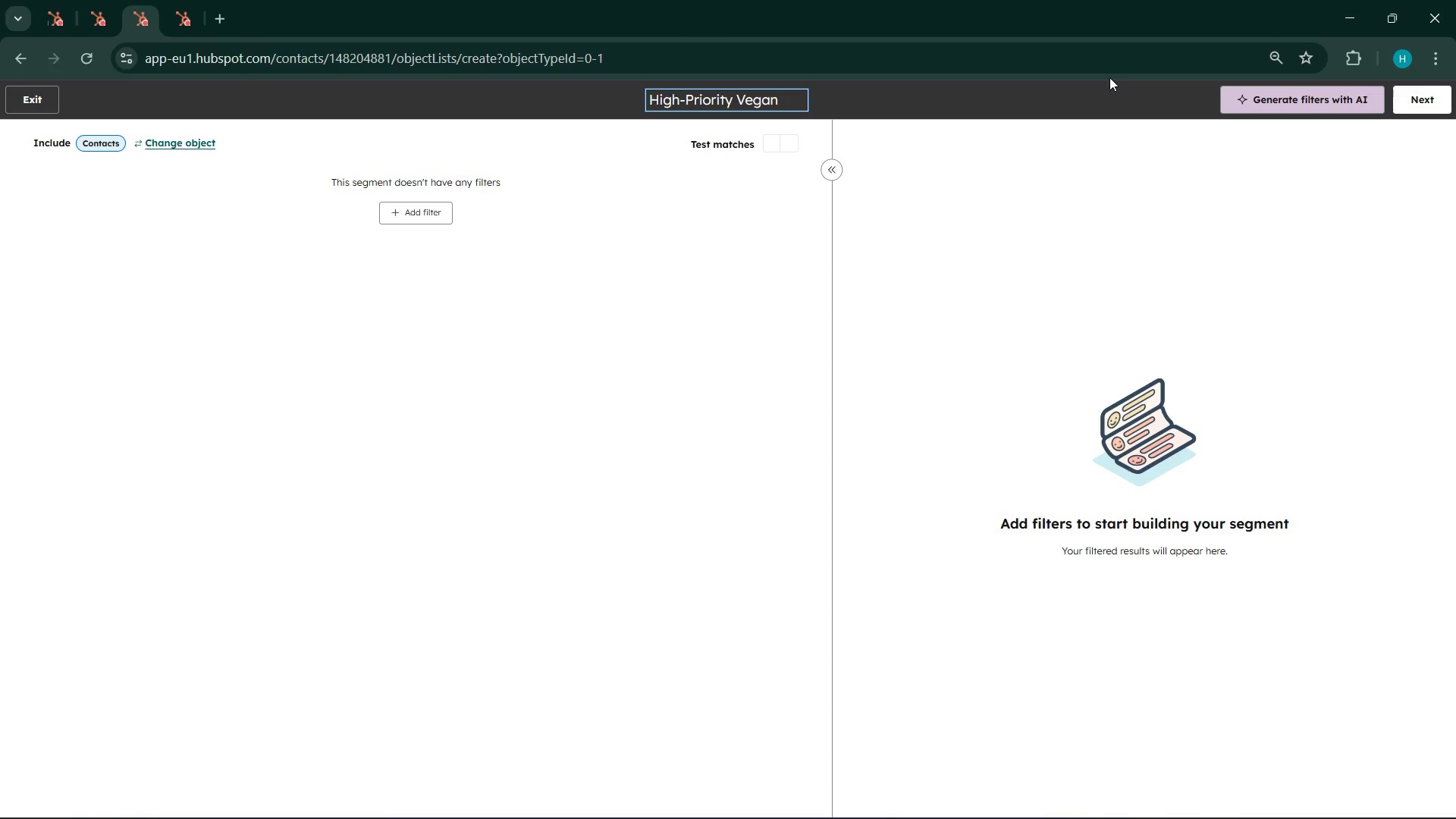 
wait(29.45)
 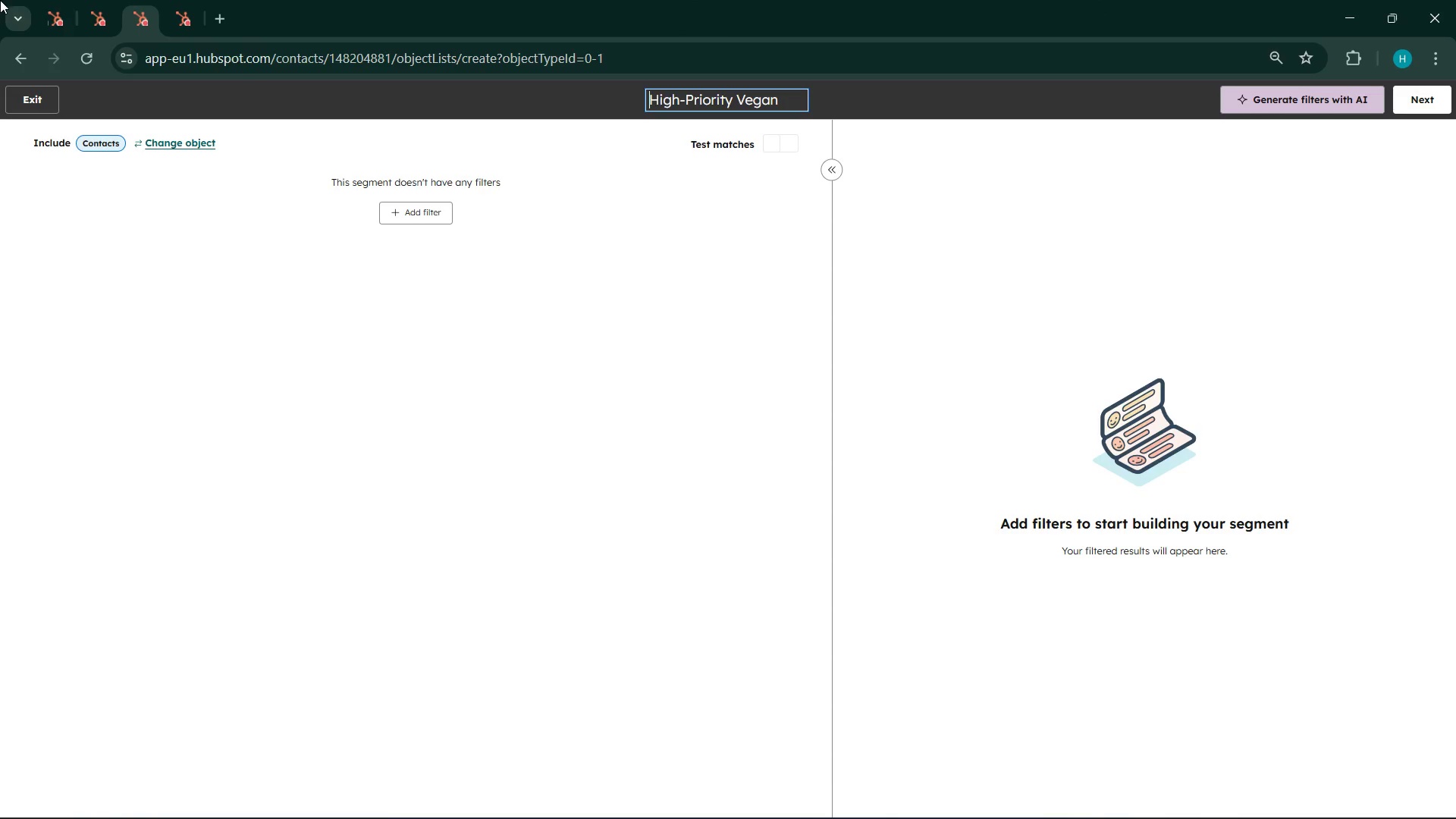 
type(Lisr)
key(Backspace)
type(t)
 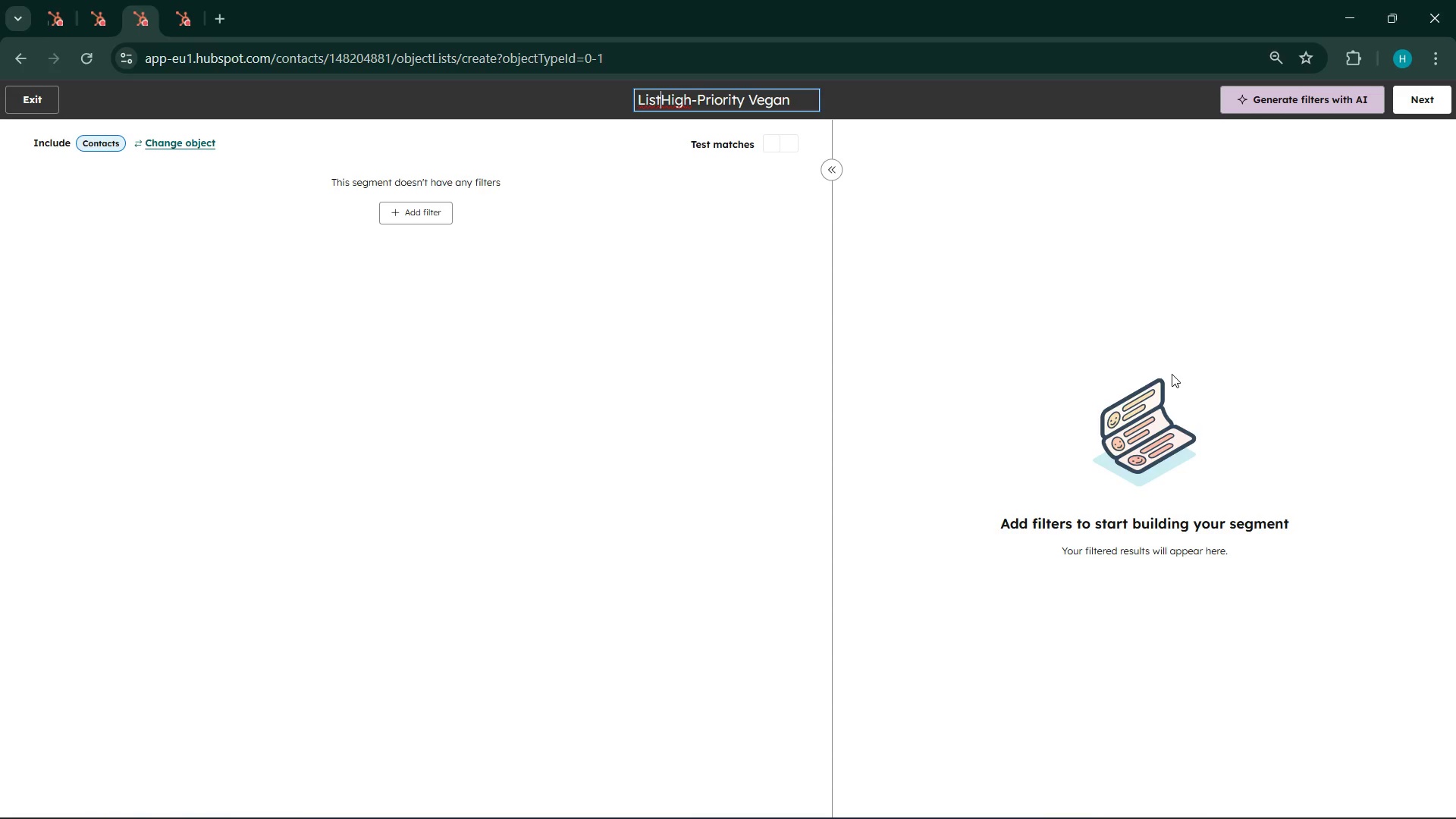 
key(Space)
 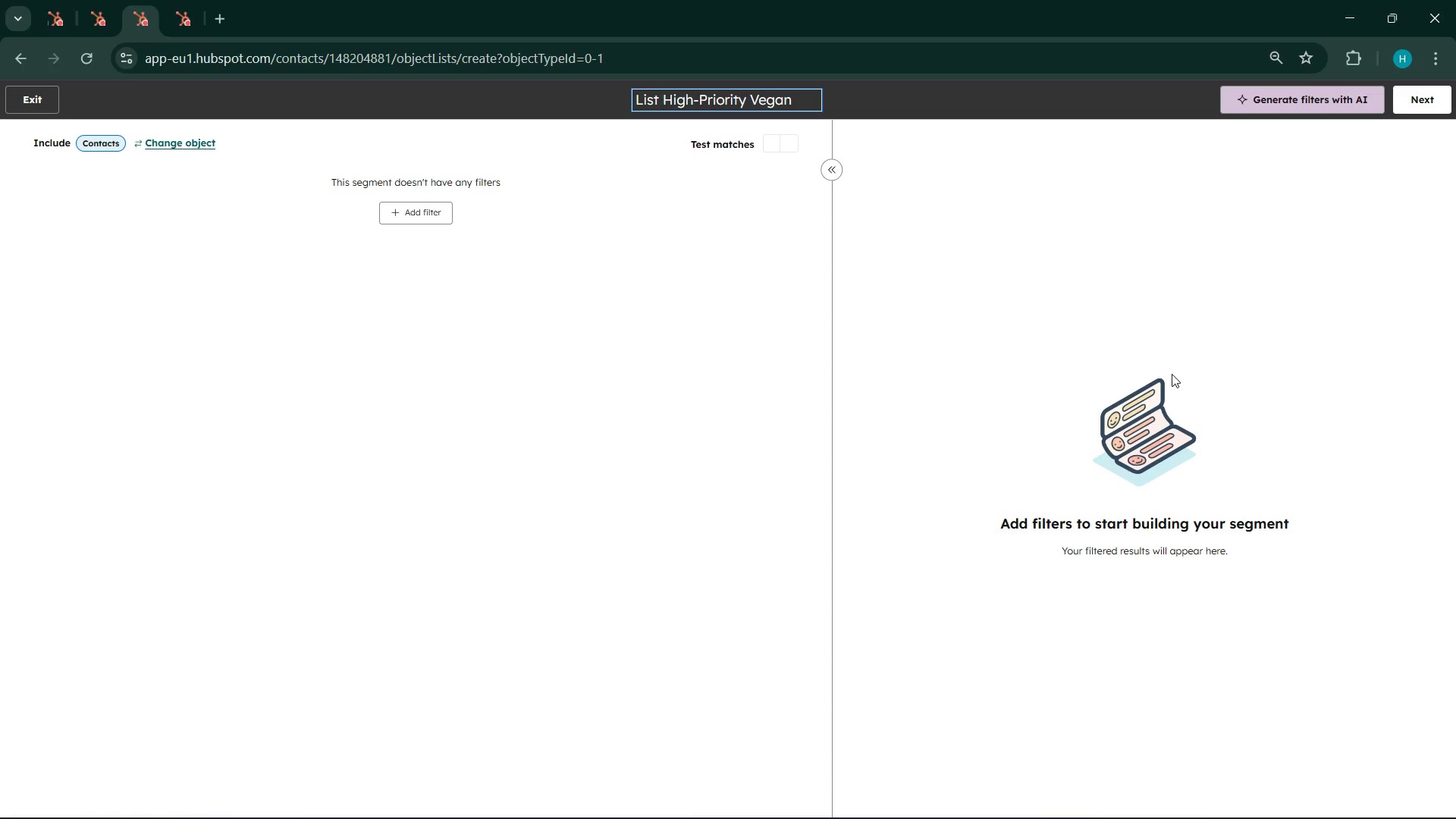 
key(1)
 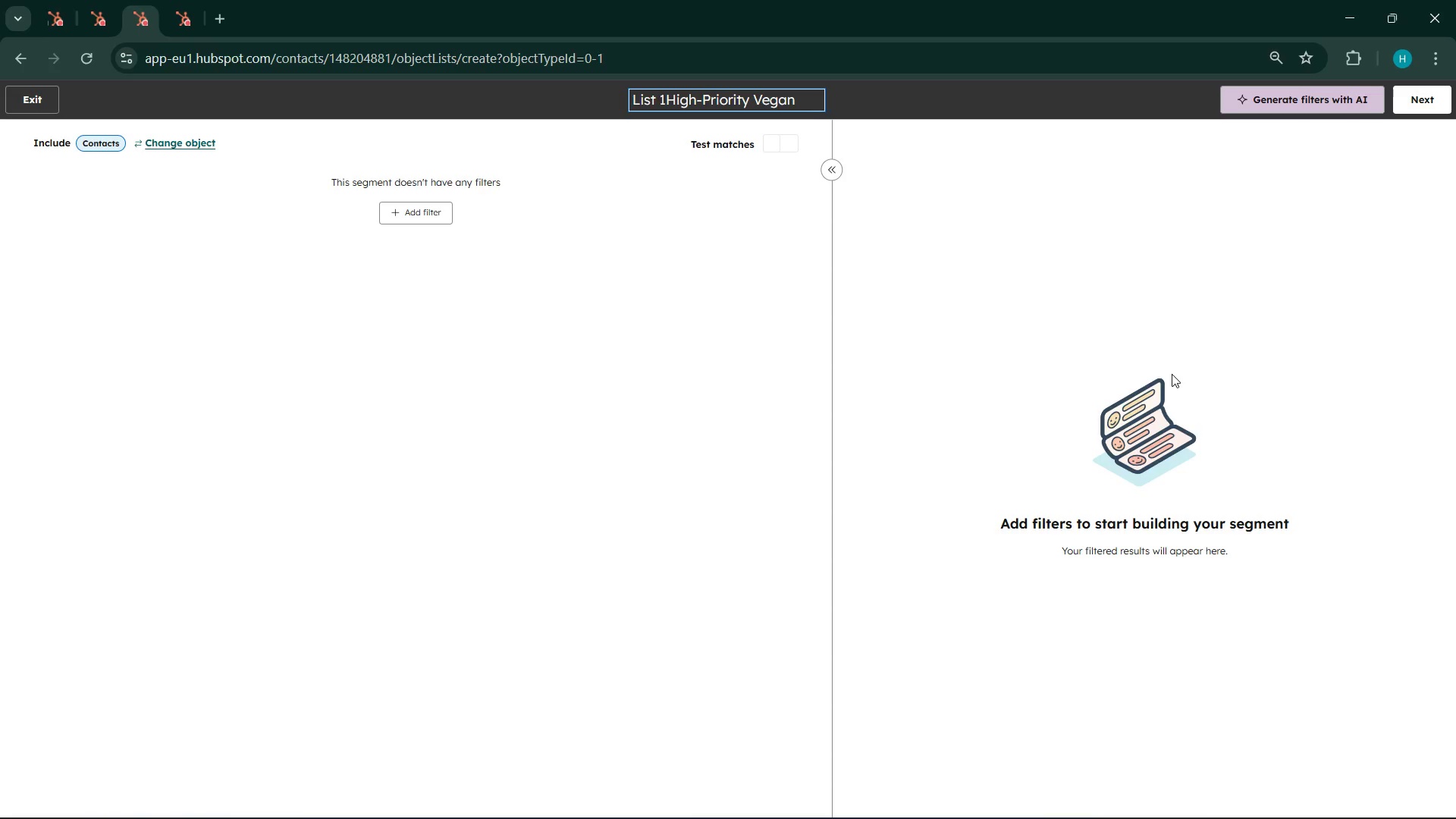 
key(Space)
 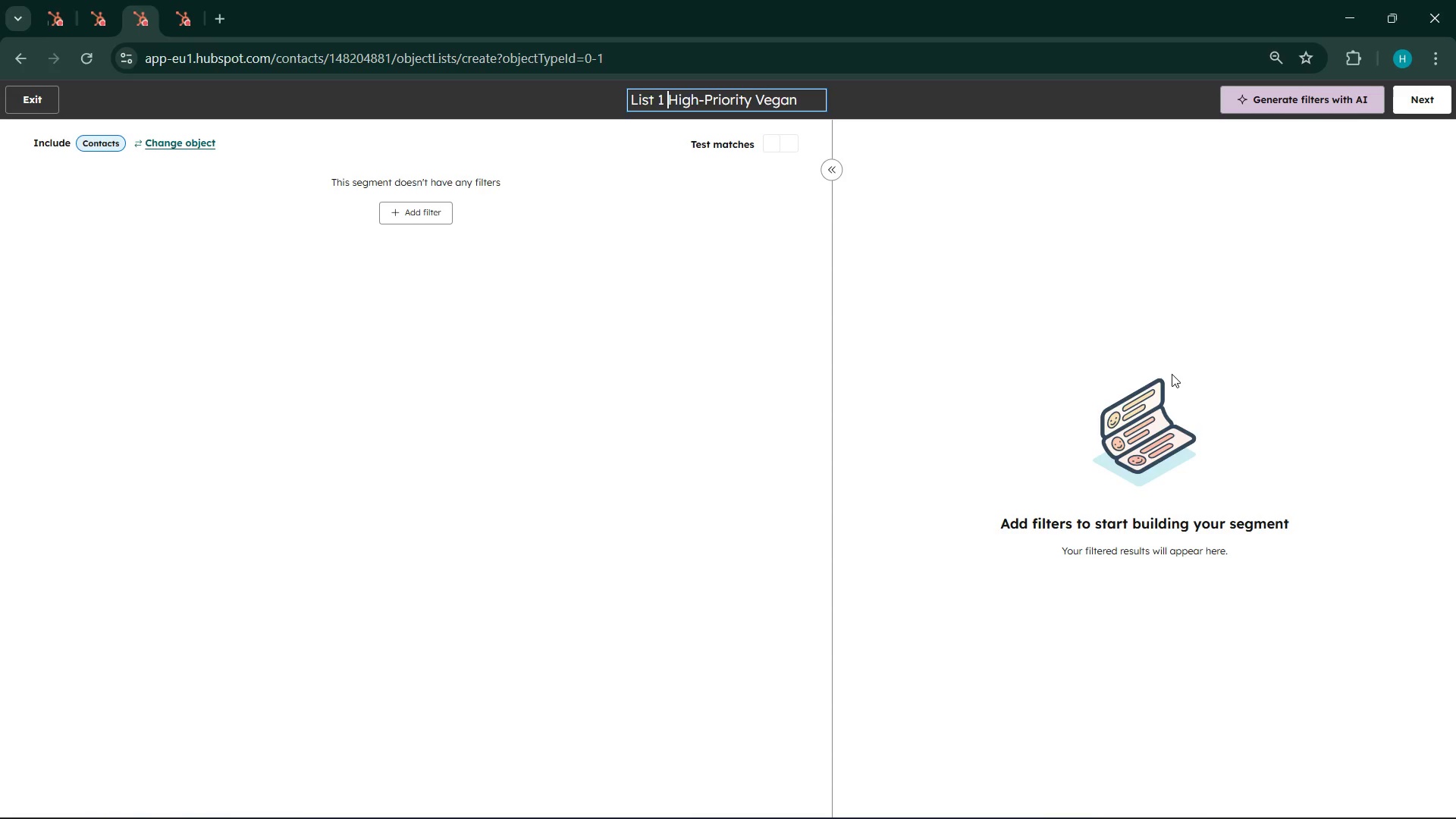 
key(Backspace)
 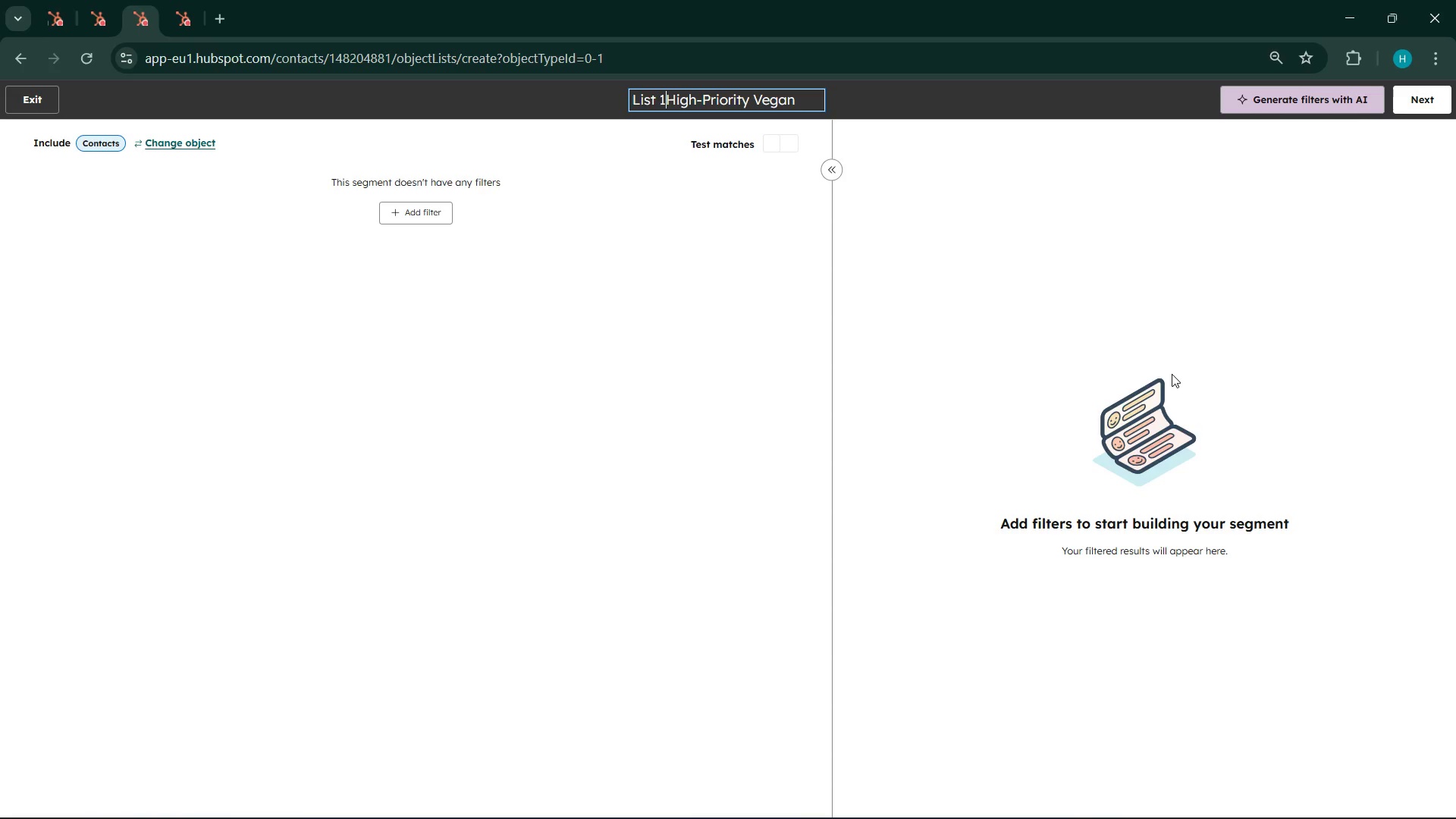 
key(Shift+Semicolon)
 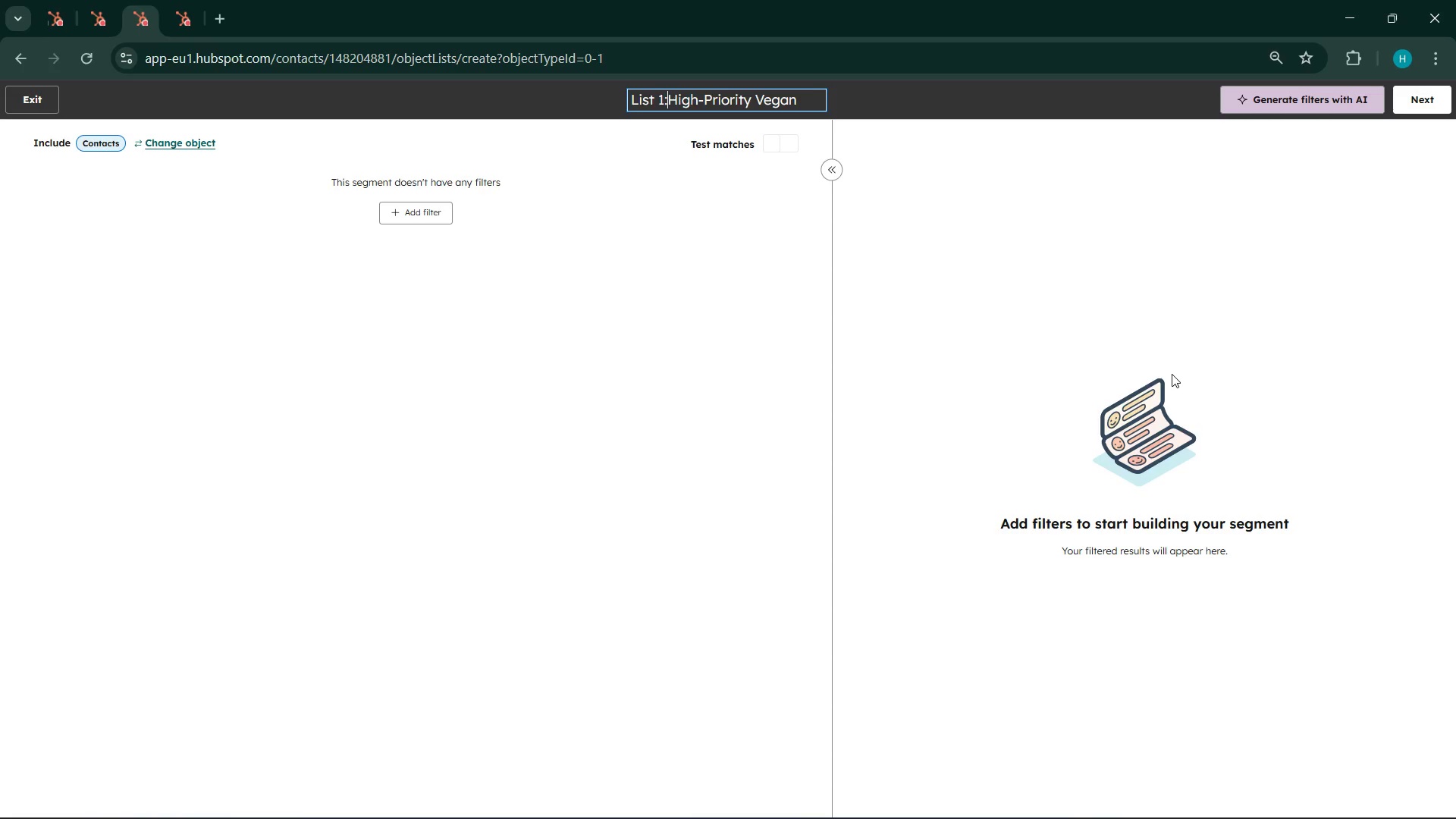 
key(Space)
 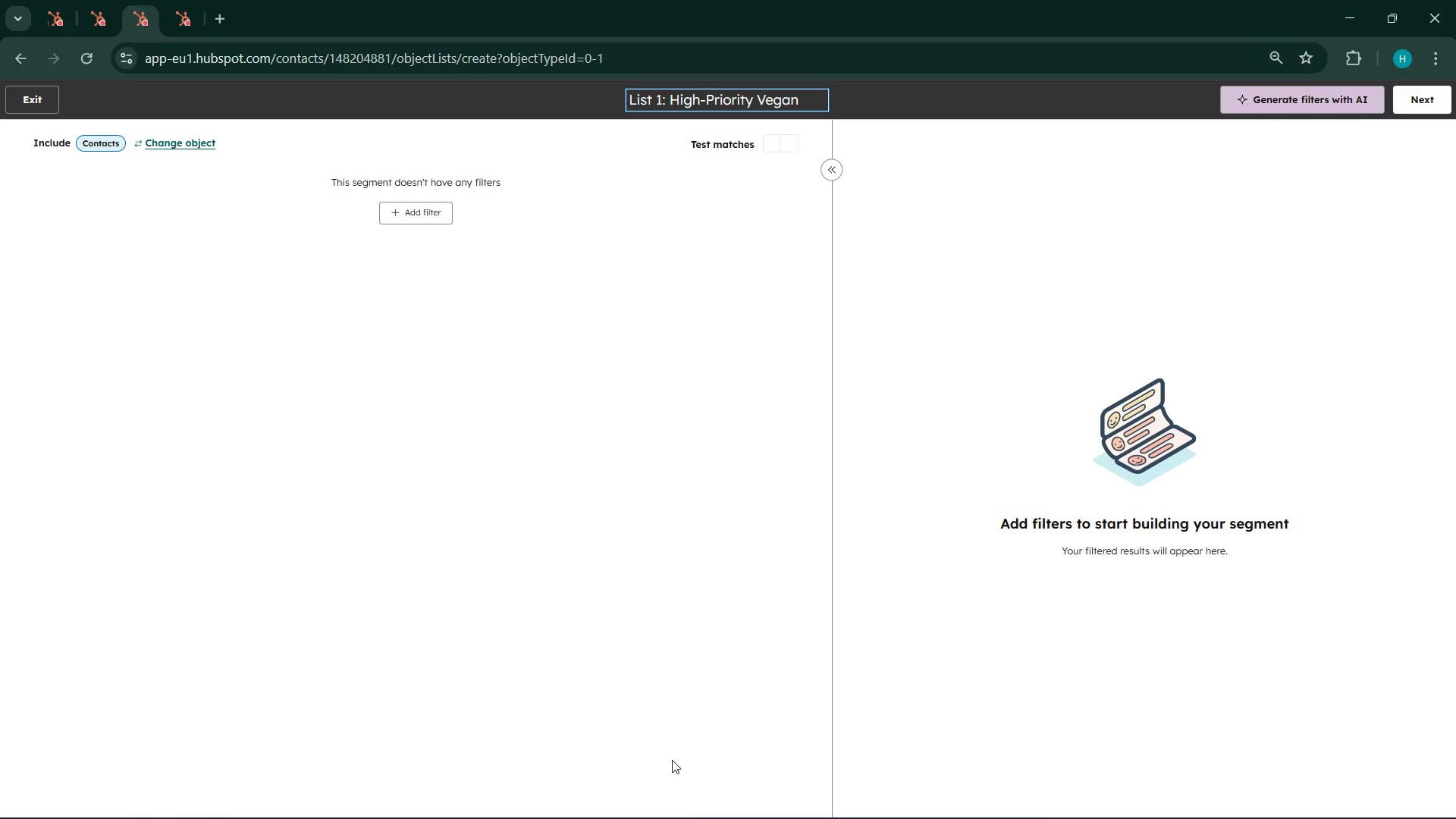 
wait(5.25)
 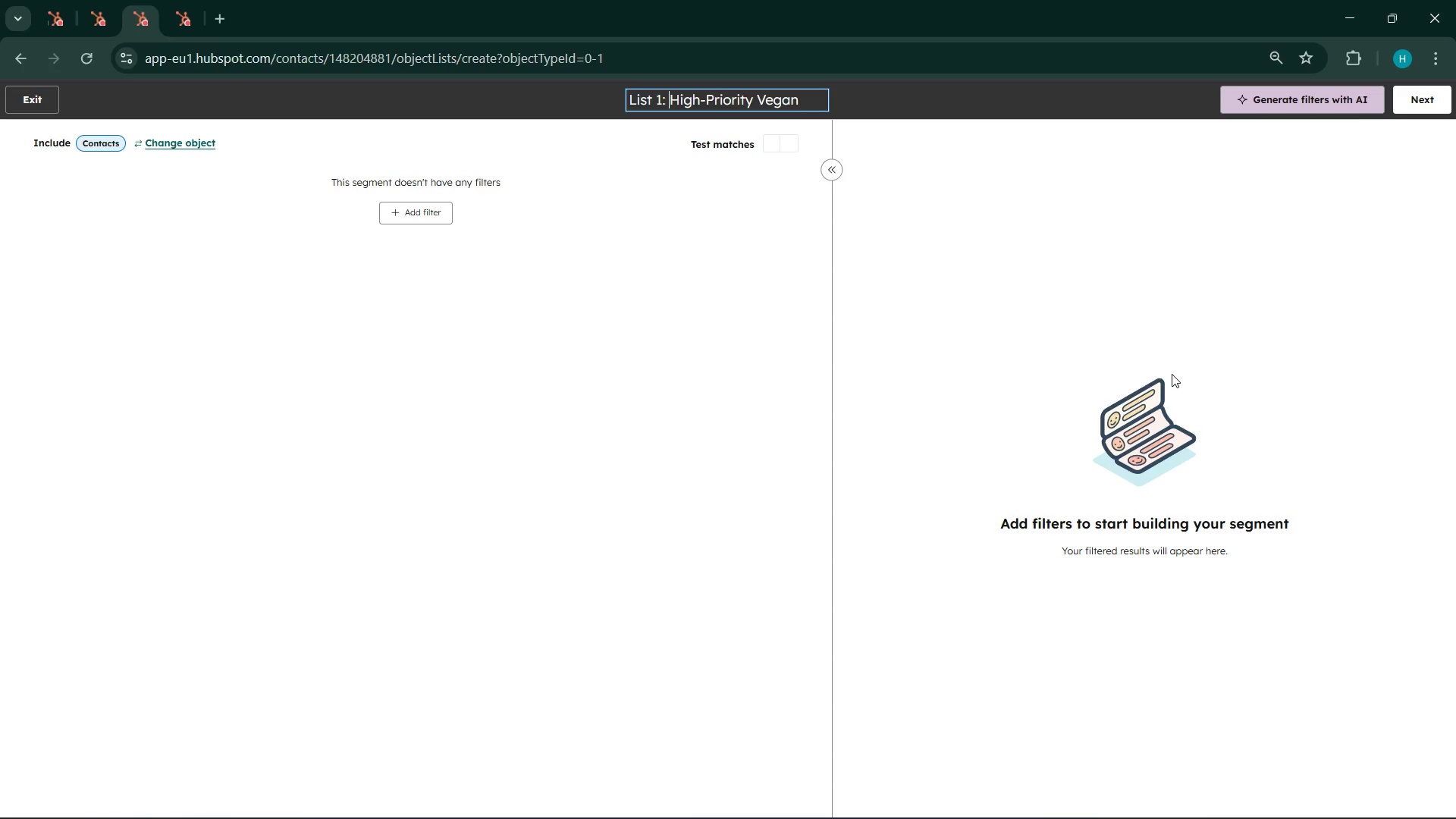 
left_click([1348, 794])
 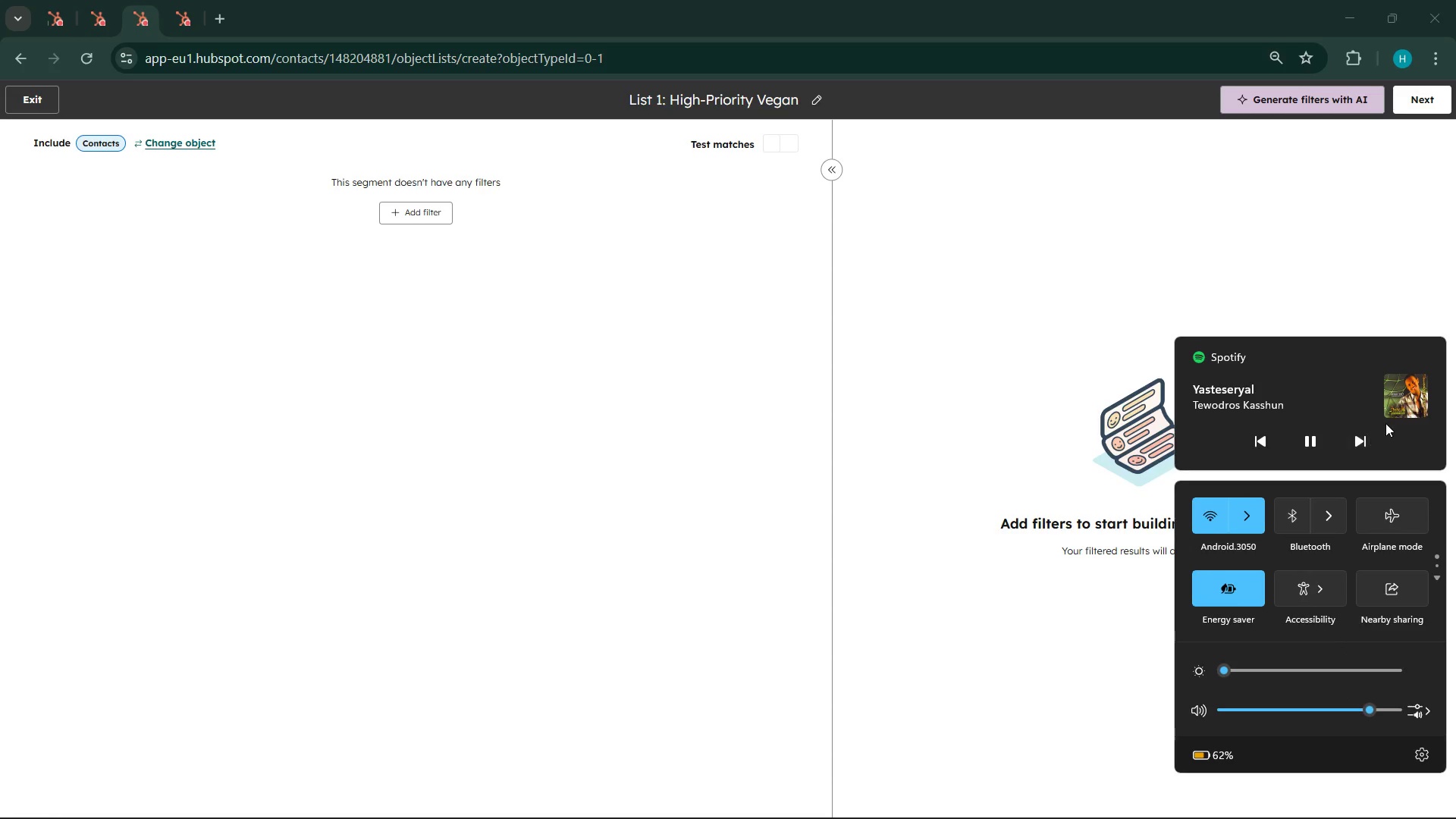 
left_click([1373, 436])
 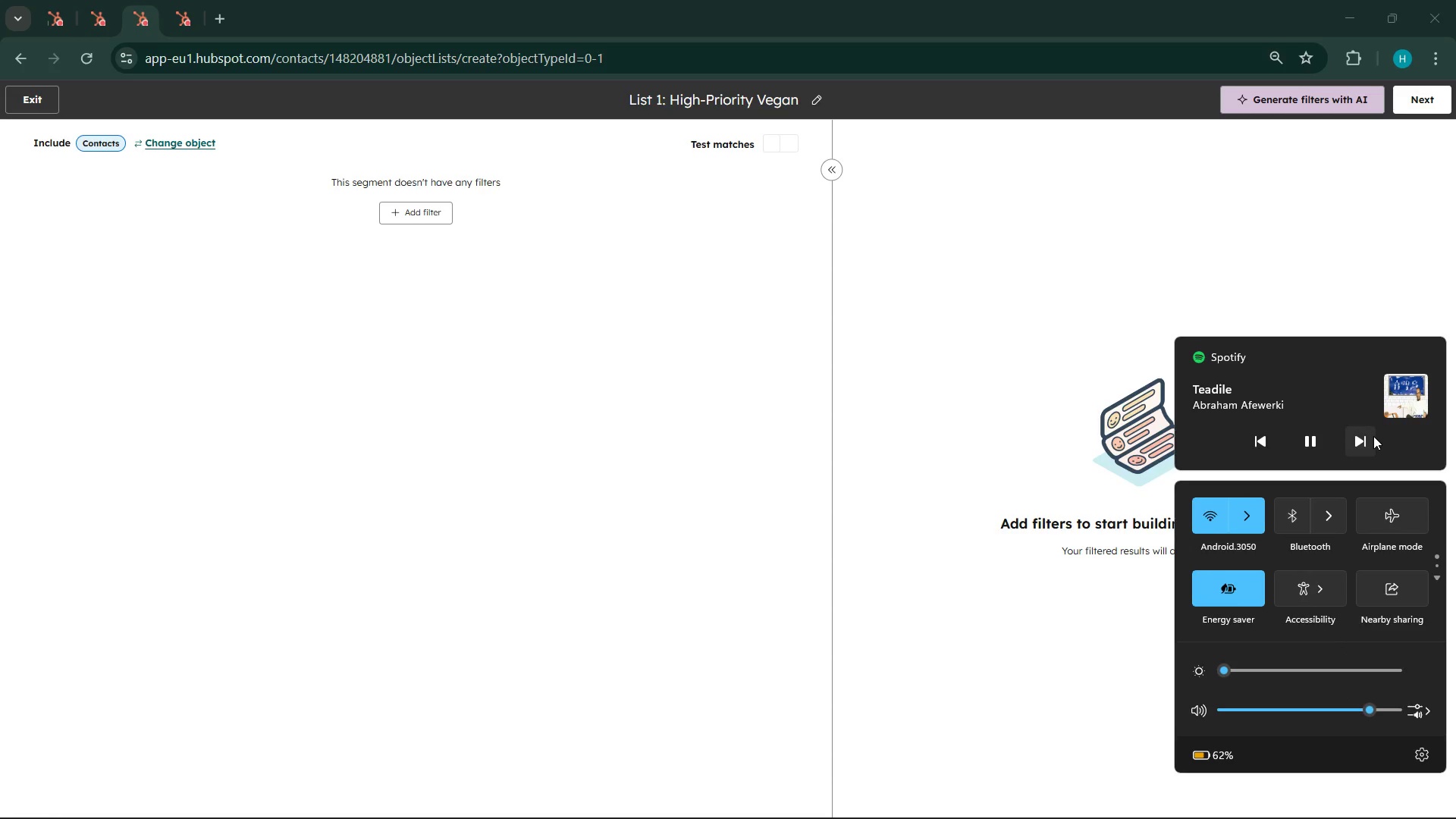 
left_click([1373, 436])
 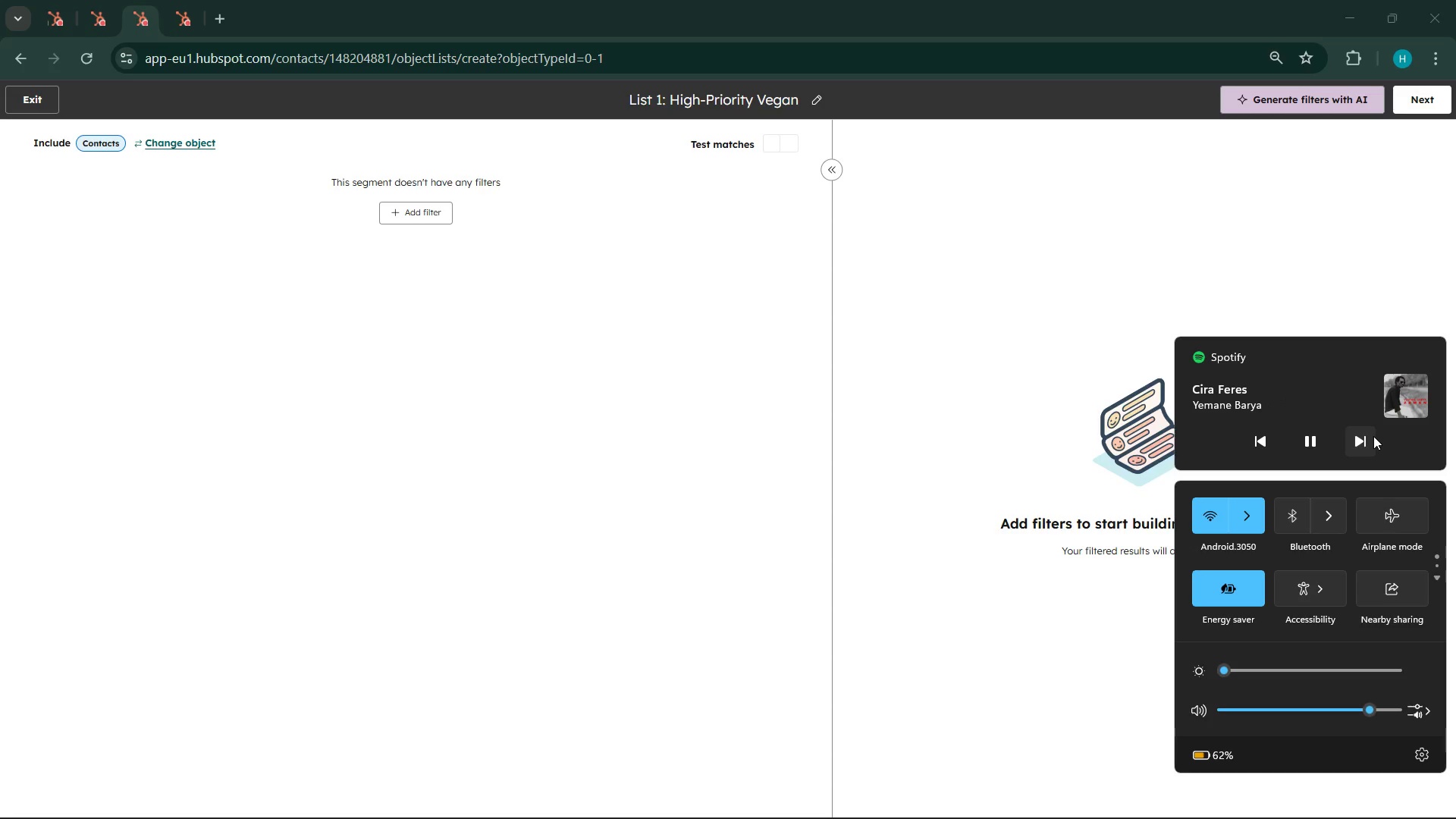 
left_click([1373, 436])
 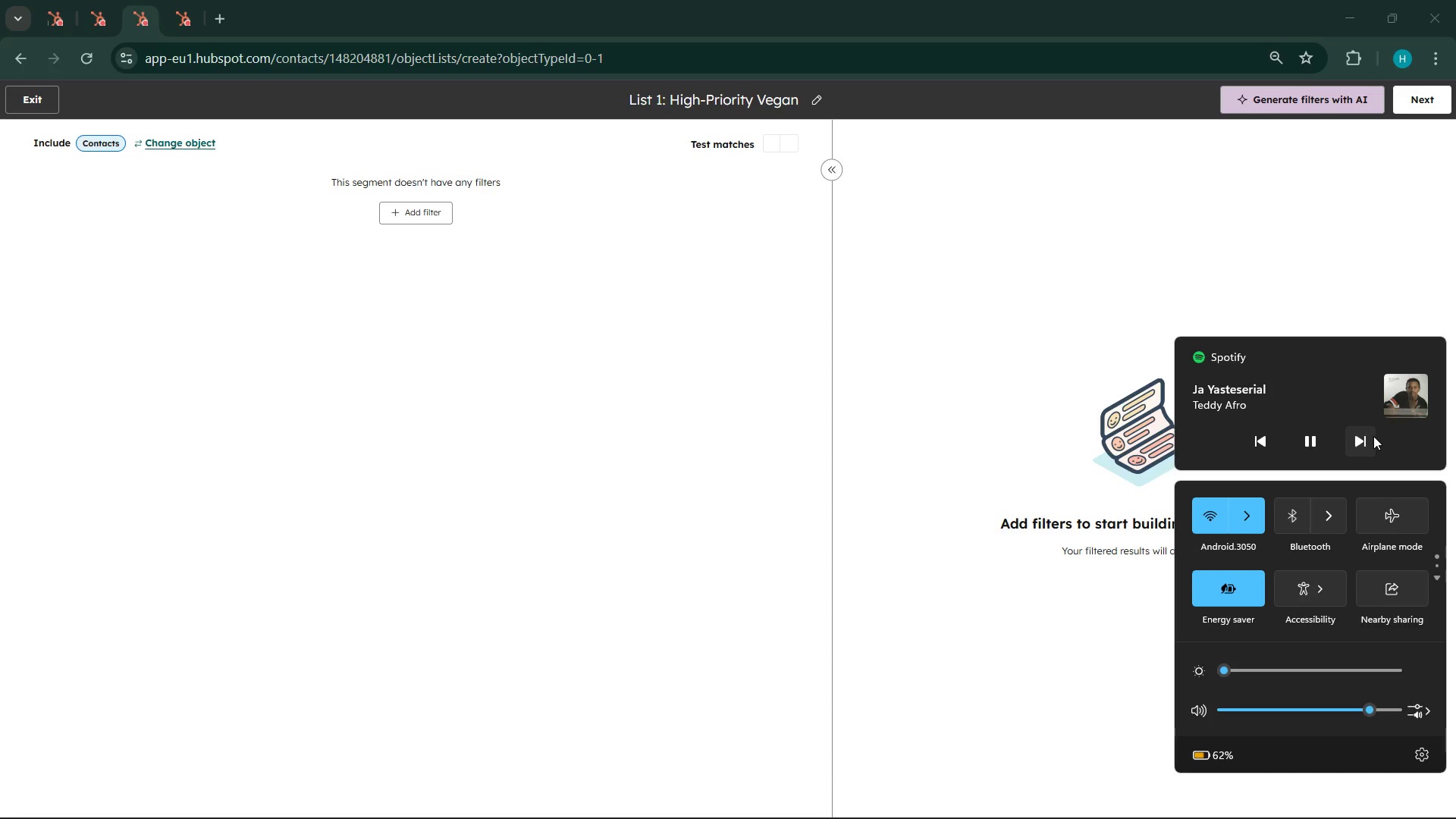 
left_click([1373, 436])
 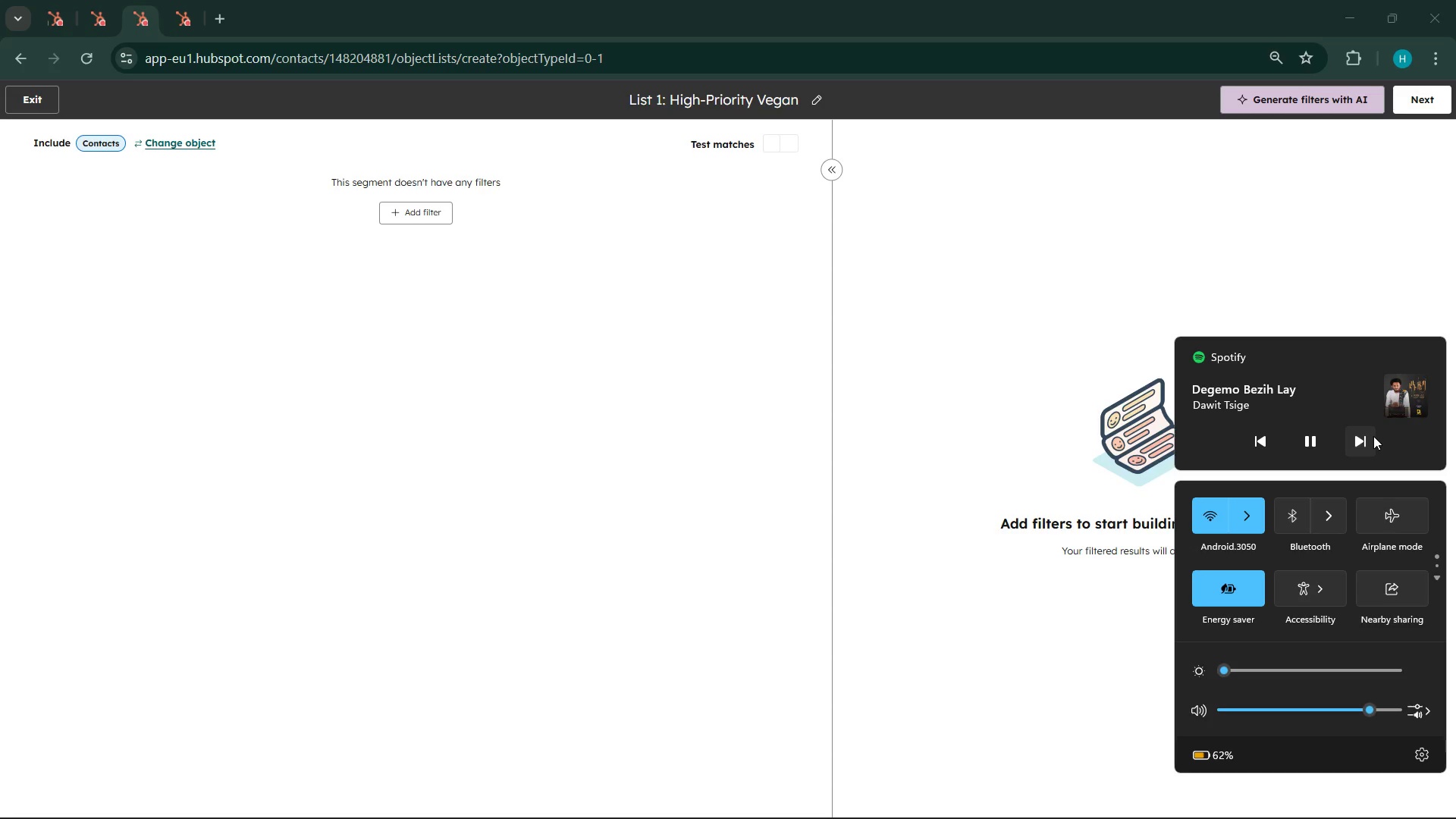 
left_click([1373, 436])
 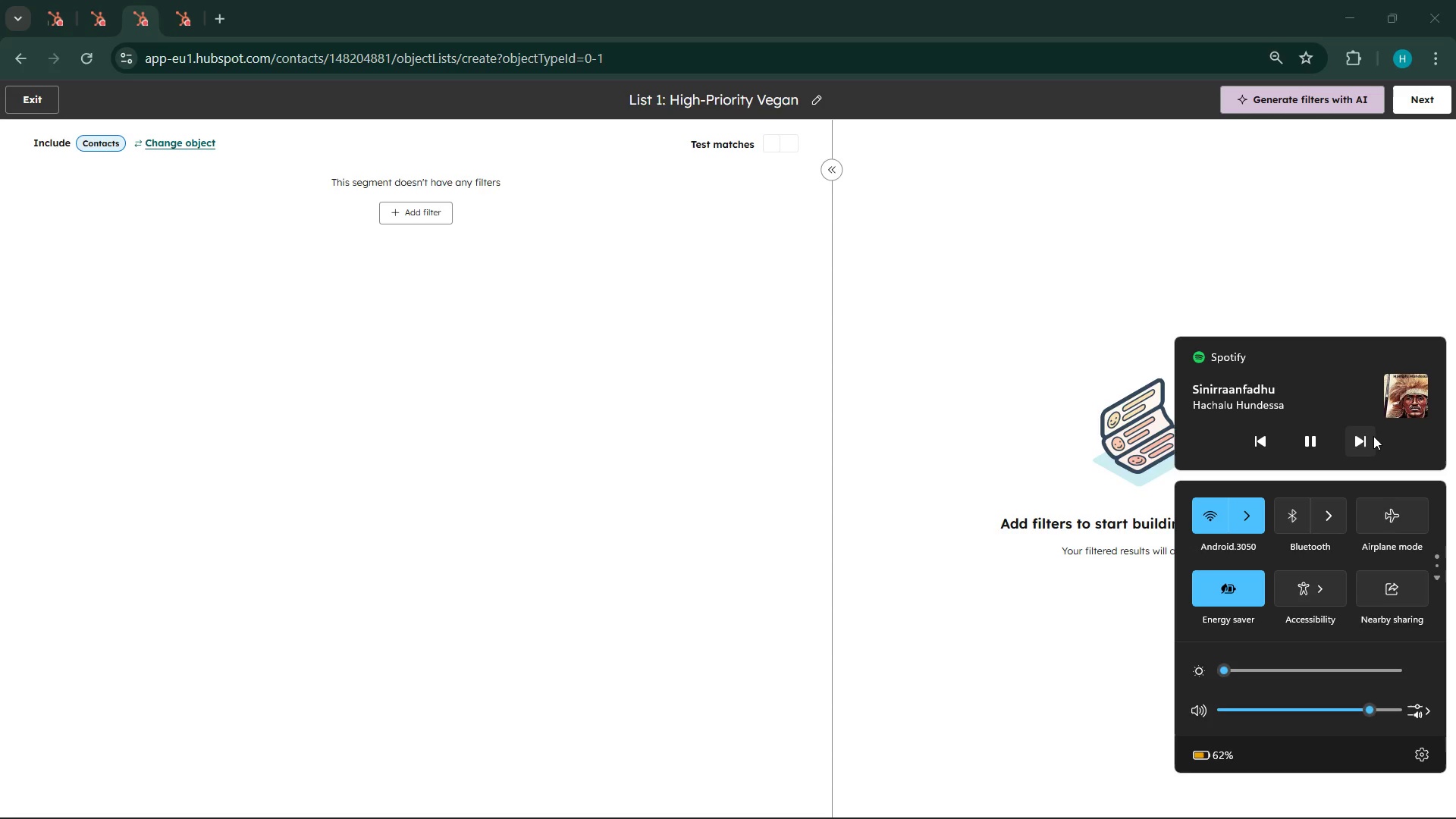 
left_click([1373, 436])
 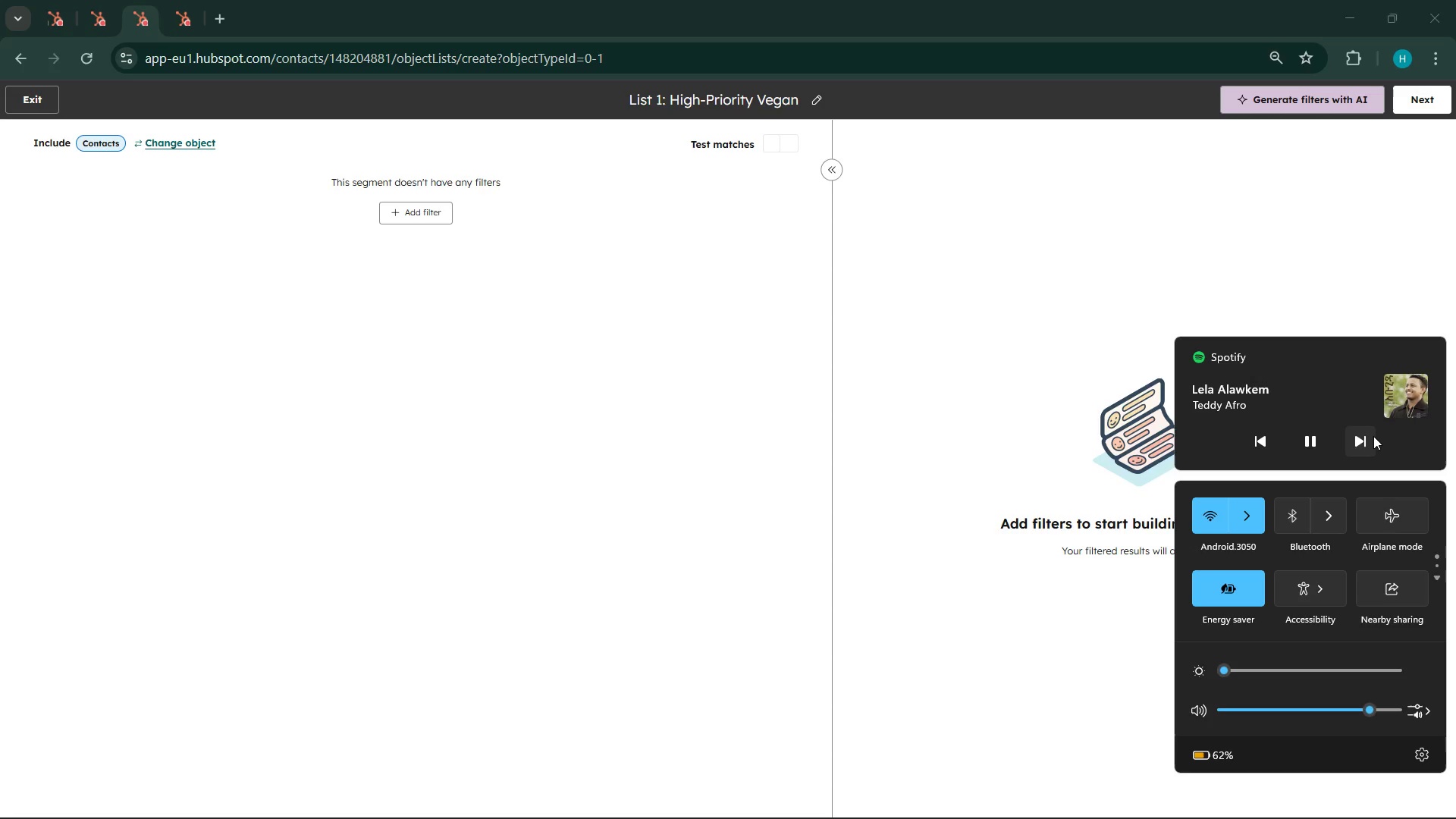 
left_click([1373, 436])
 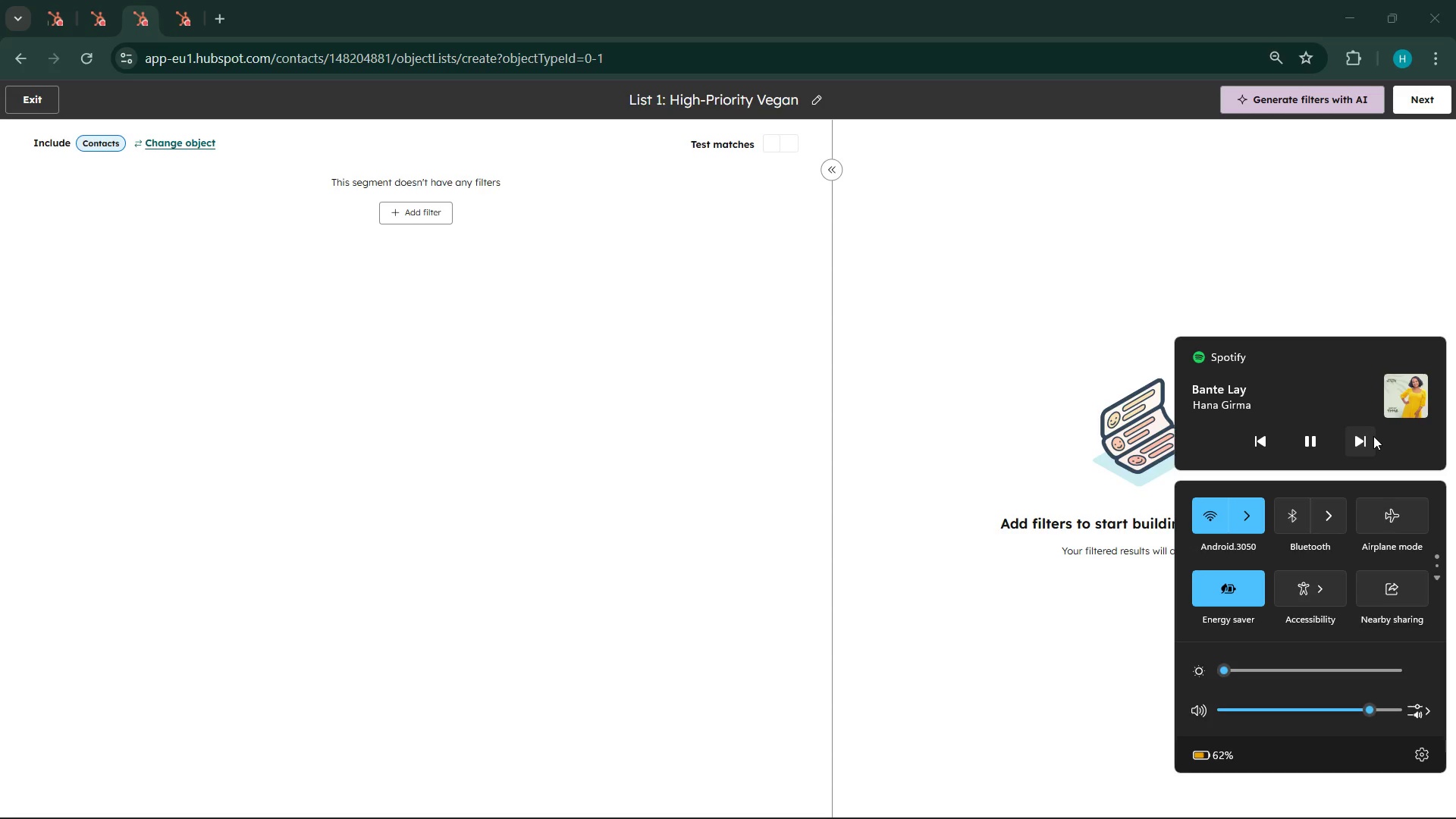 
left_click([1373, 436])
 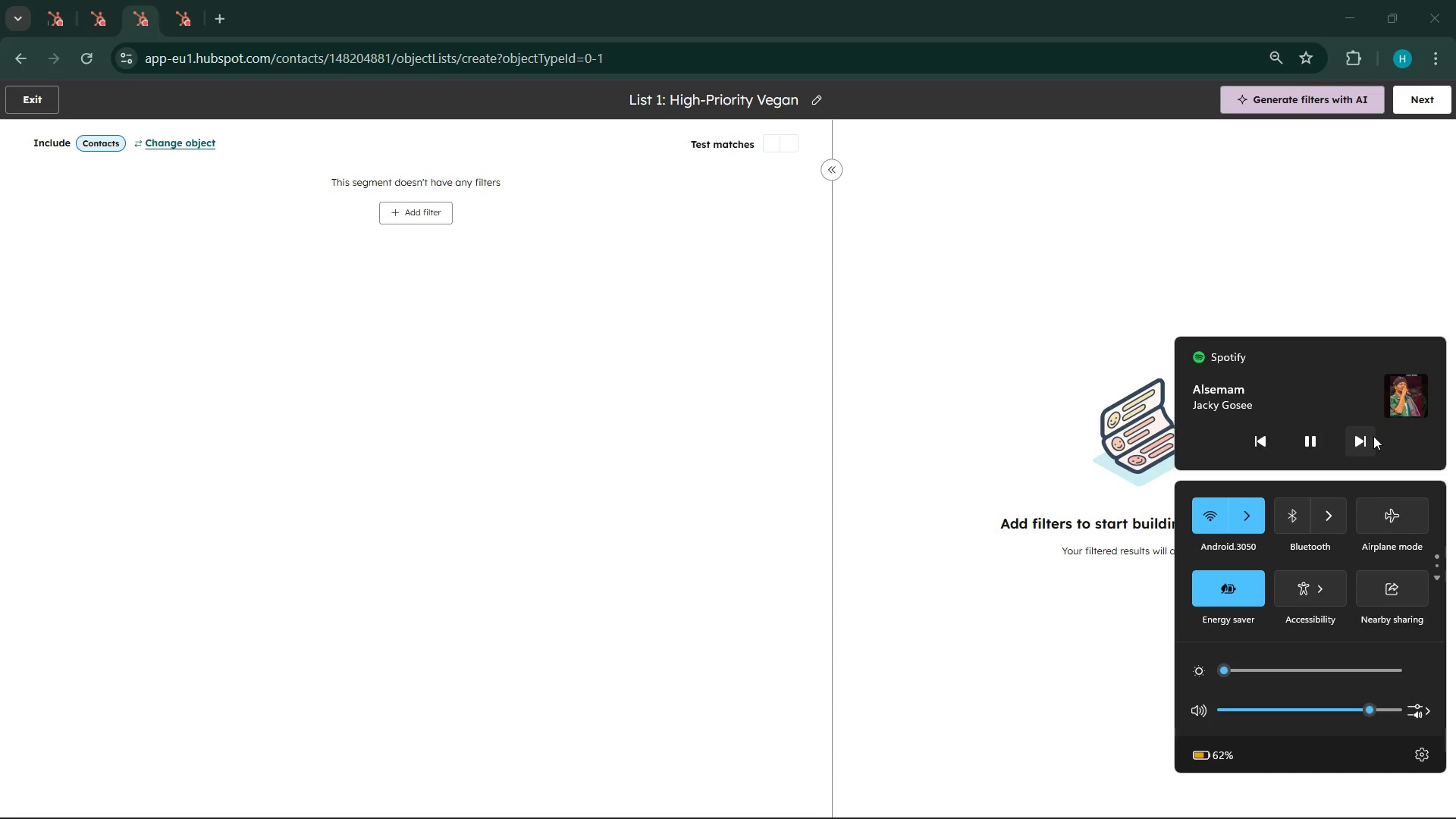 
left_click([1373, 436])
 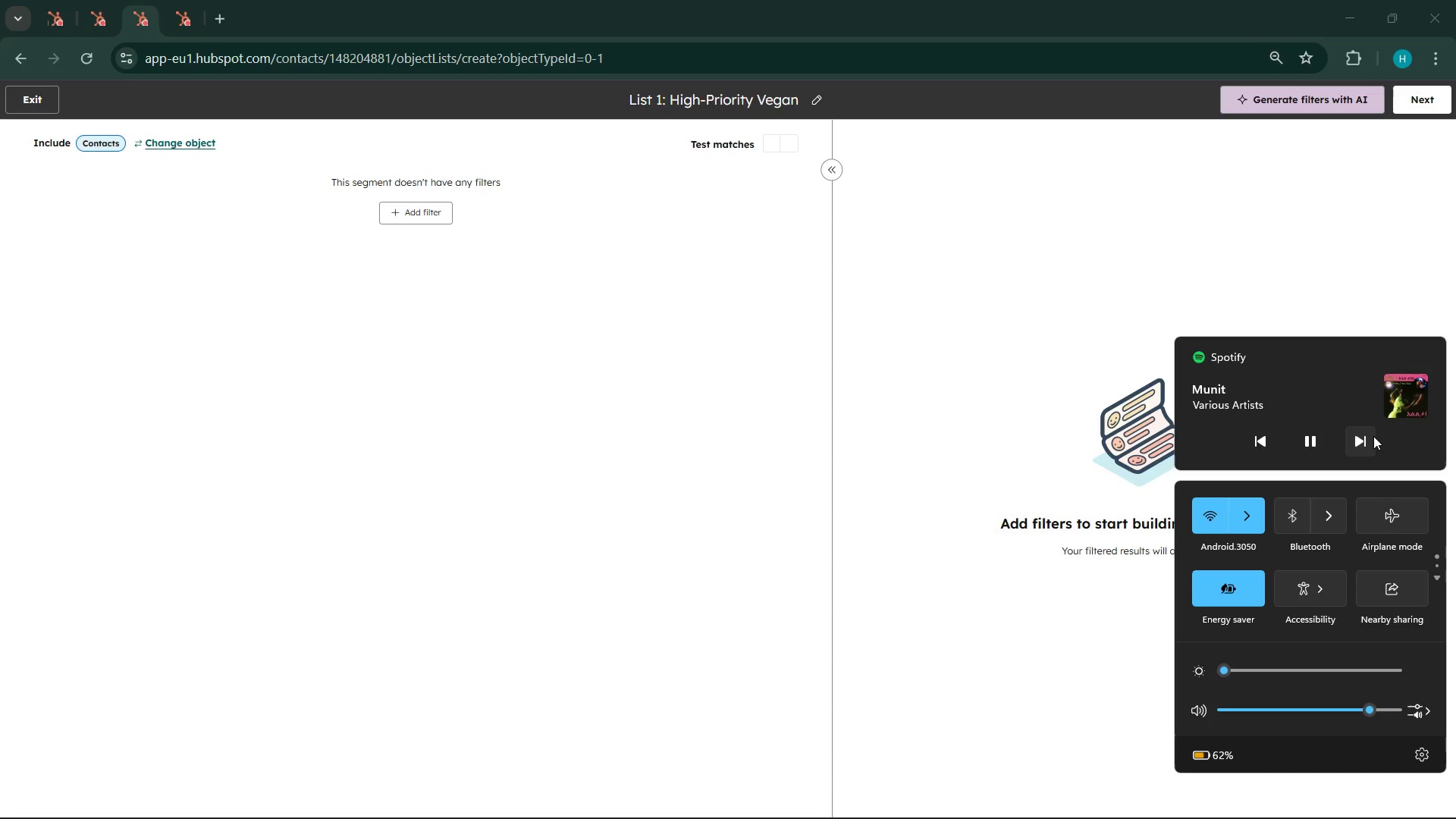 
left_click([1373, 436])
 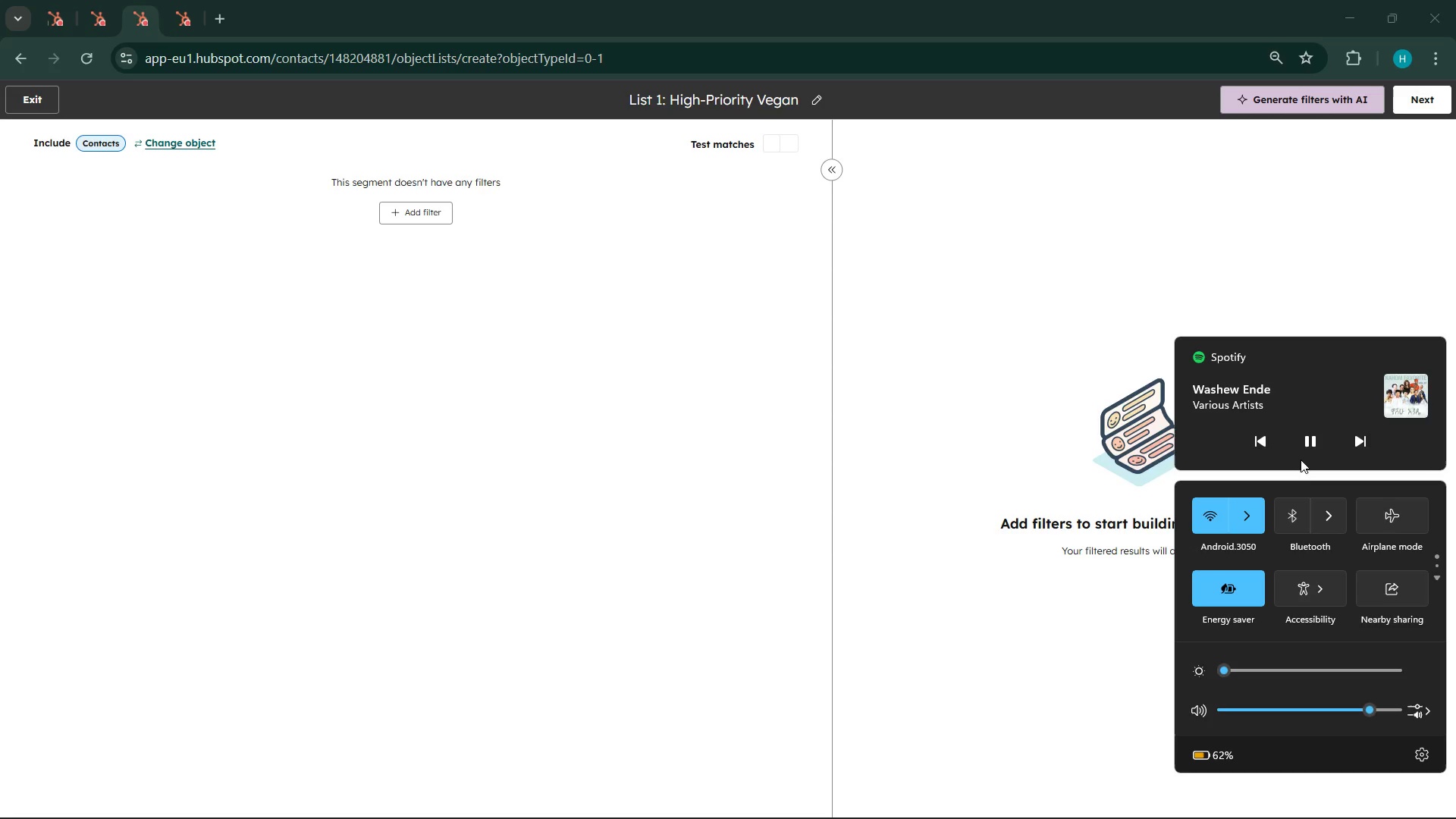 
left_click([1367, 438])
 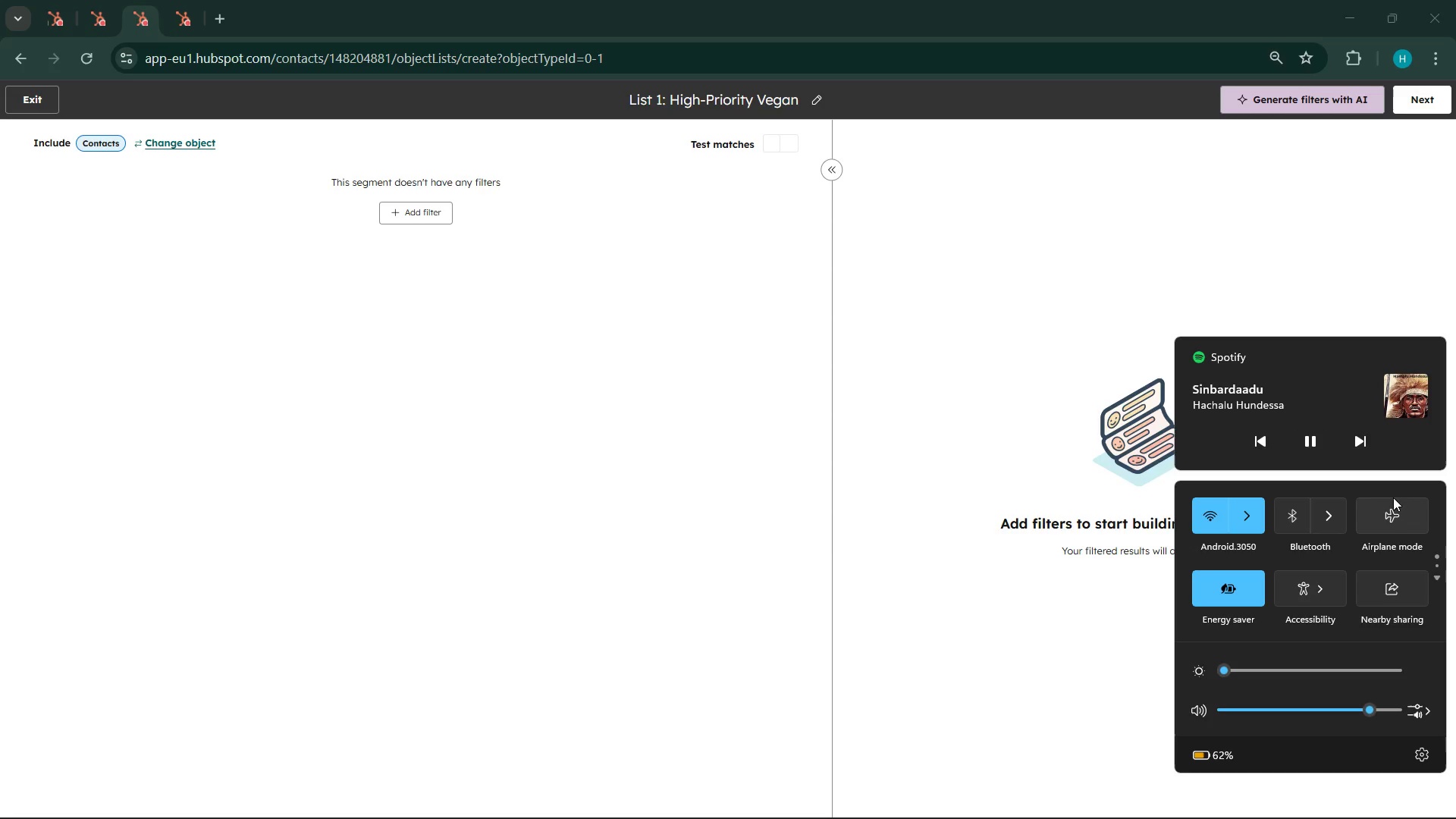 
left_click([1360, 452])
 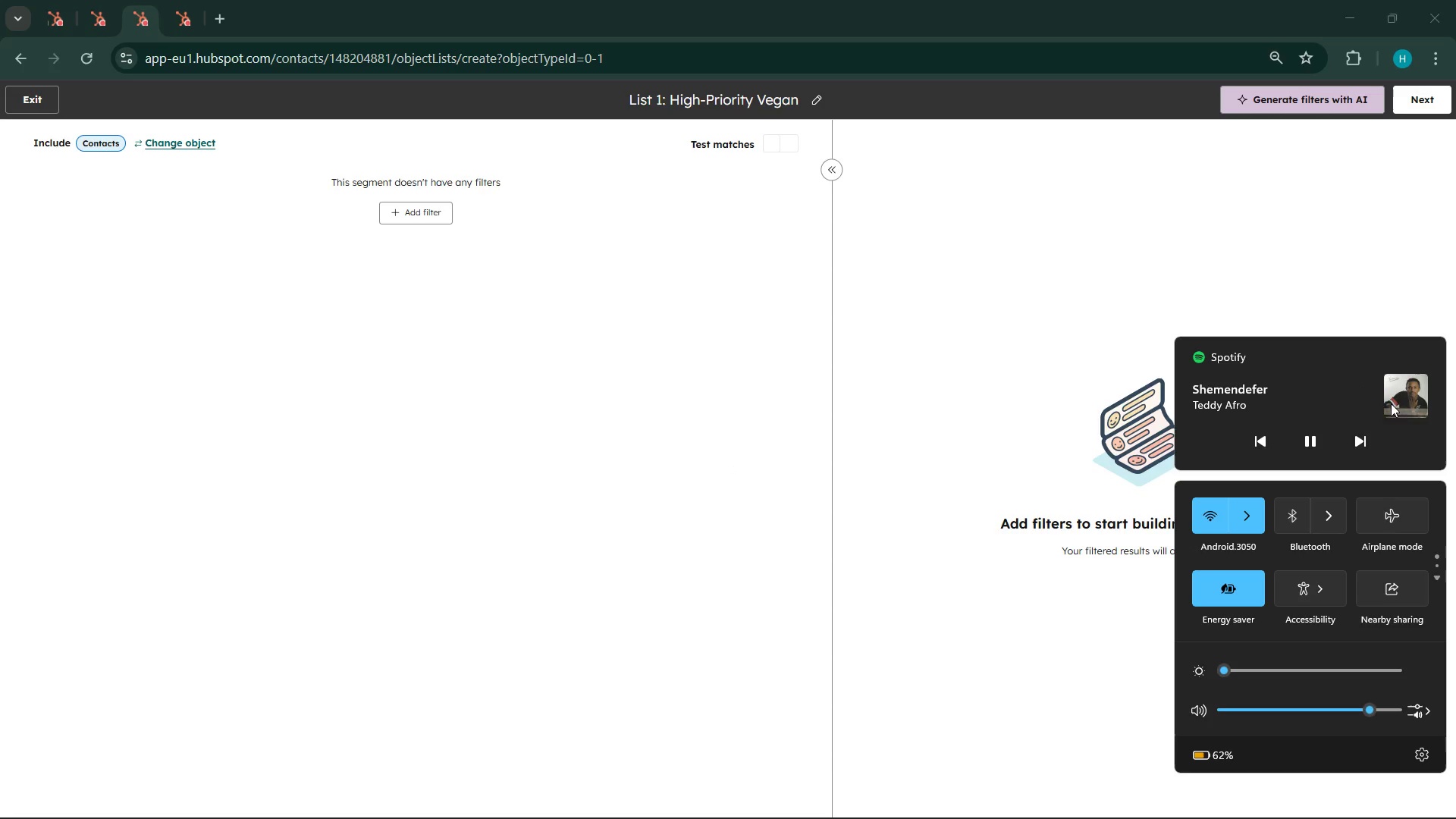 
left_click([1363, 440])
 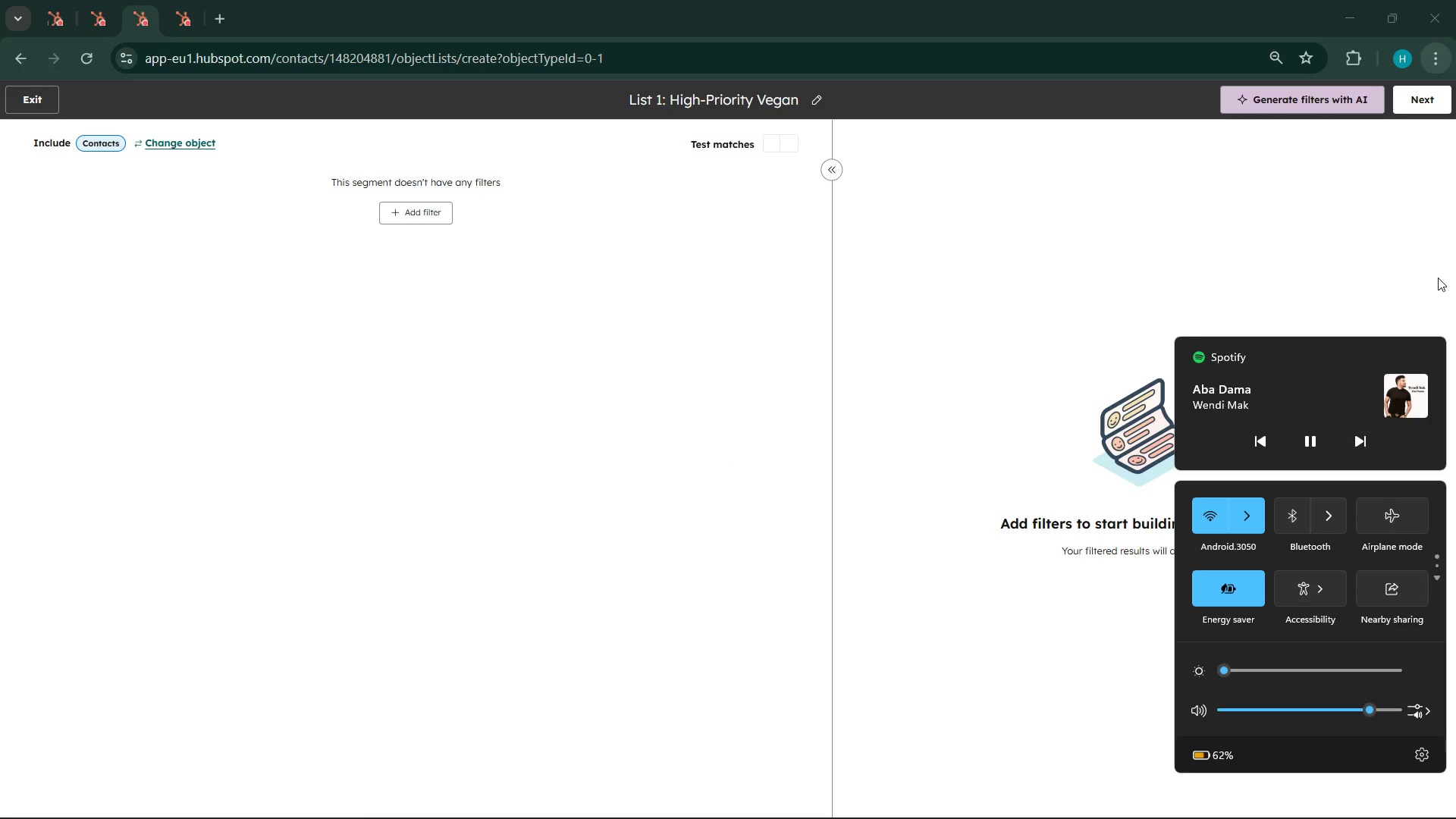 
left_click([1363, 446])
 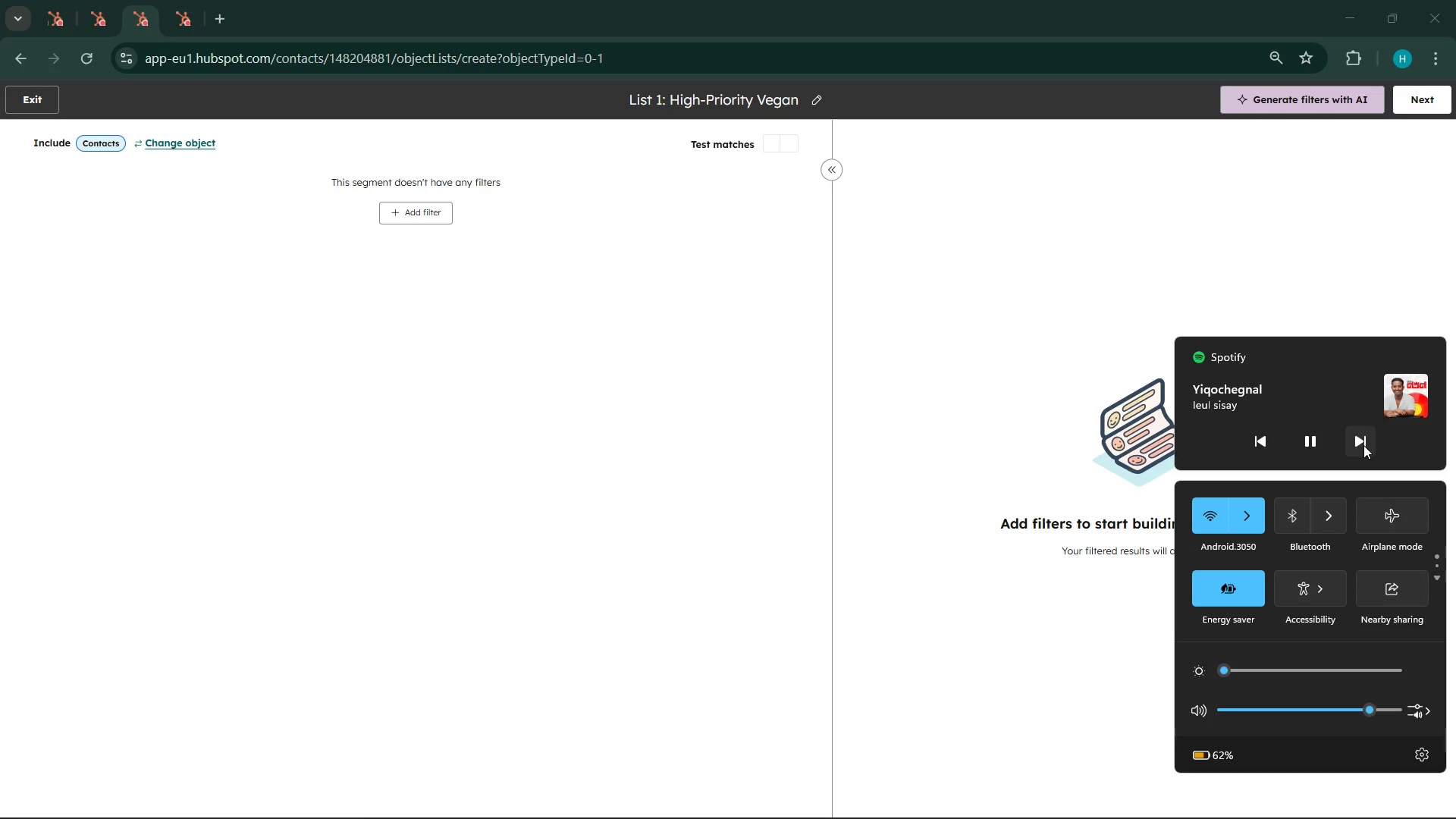 
left_click([1363, 445])
 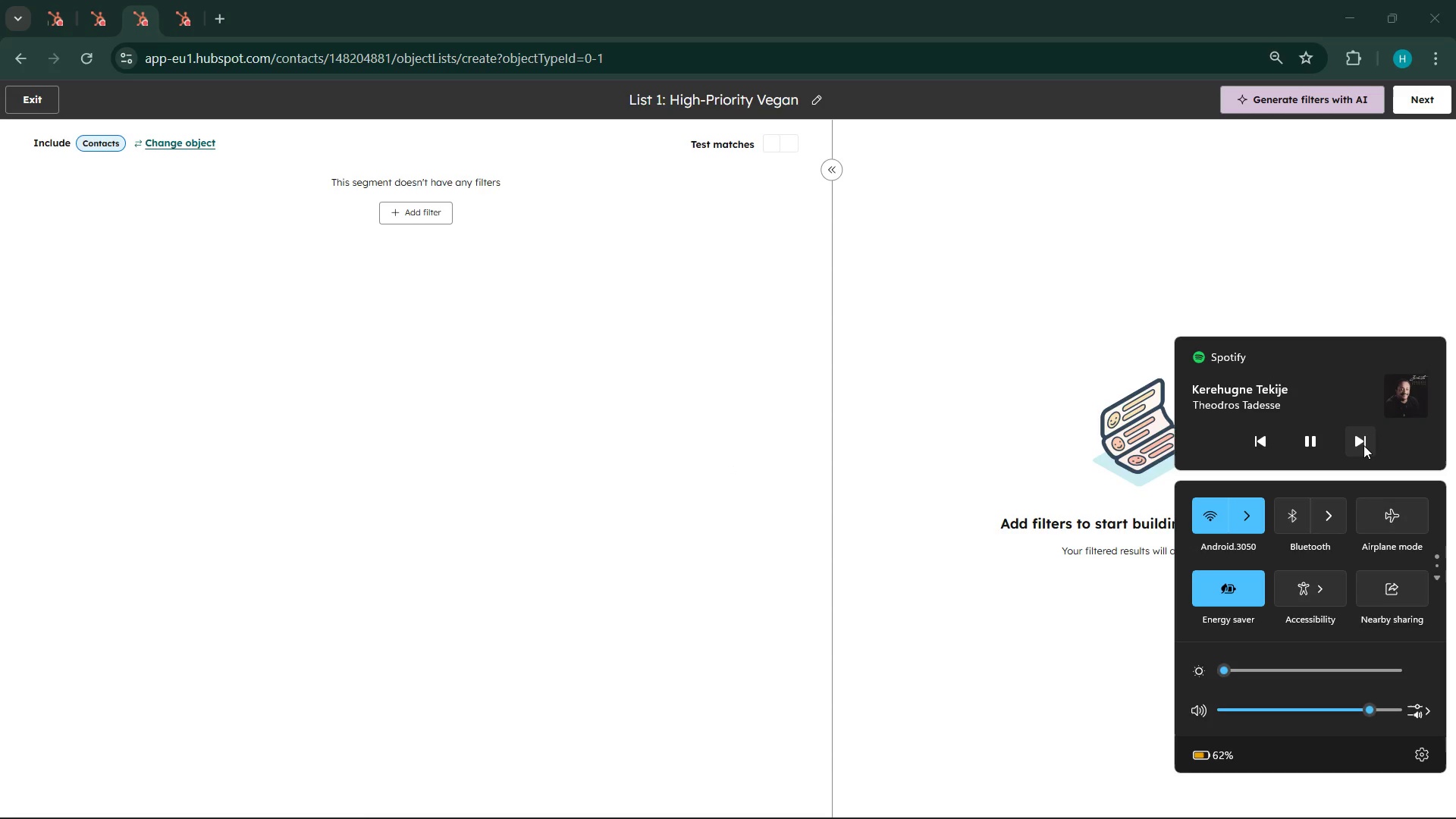 
left_click([1363, 445])
 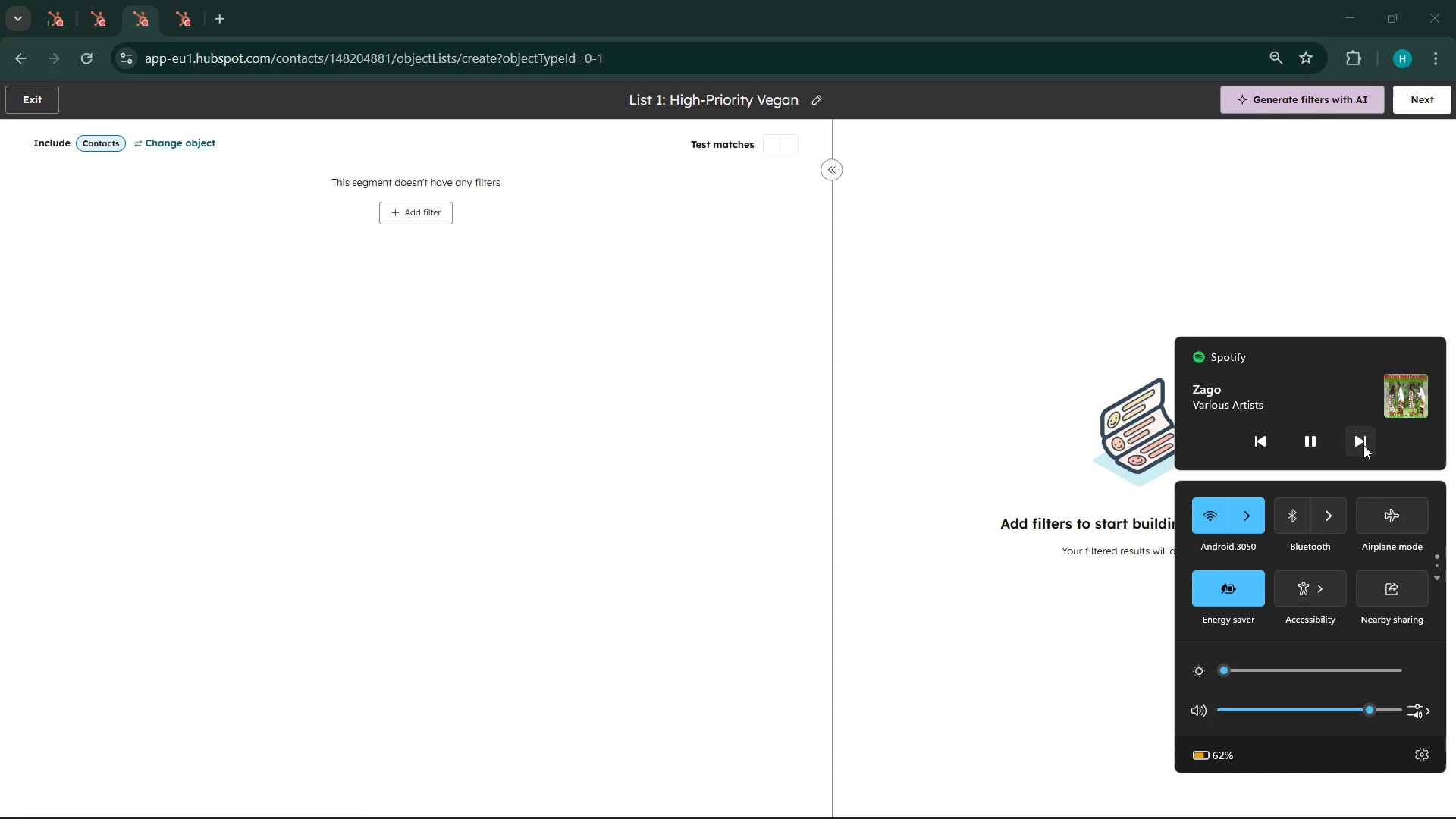 
left_click([1363, 445])
 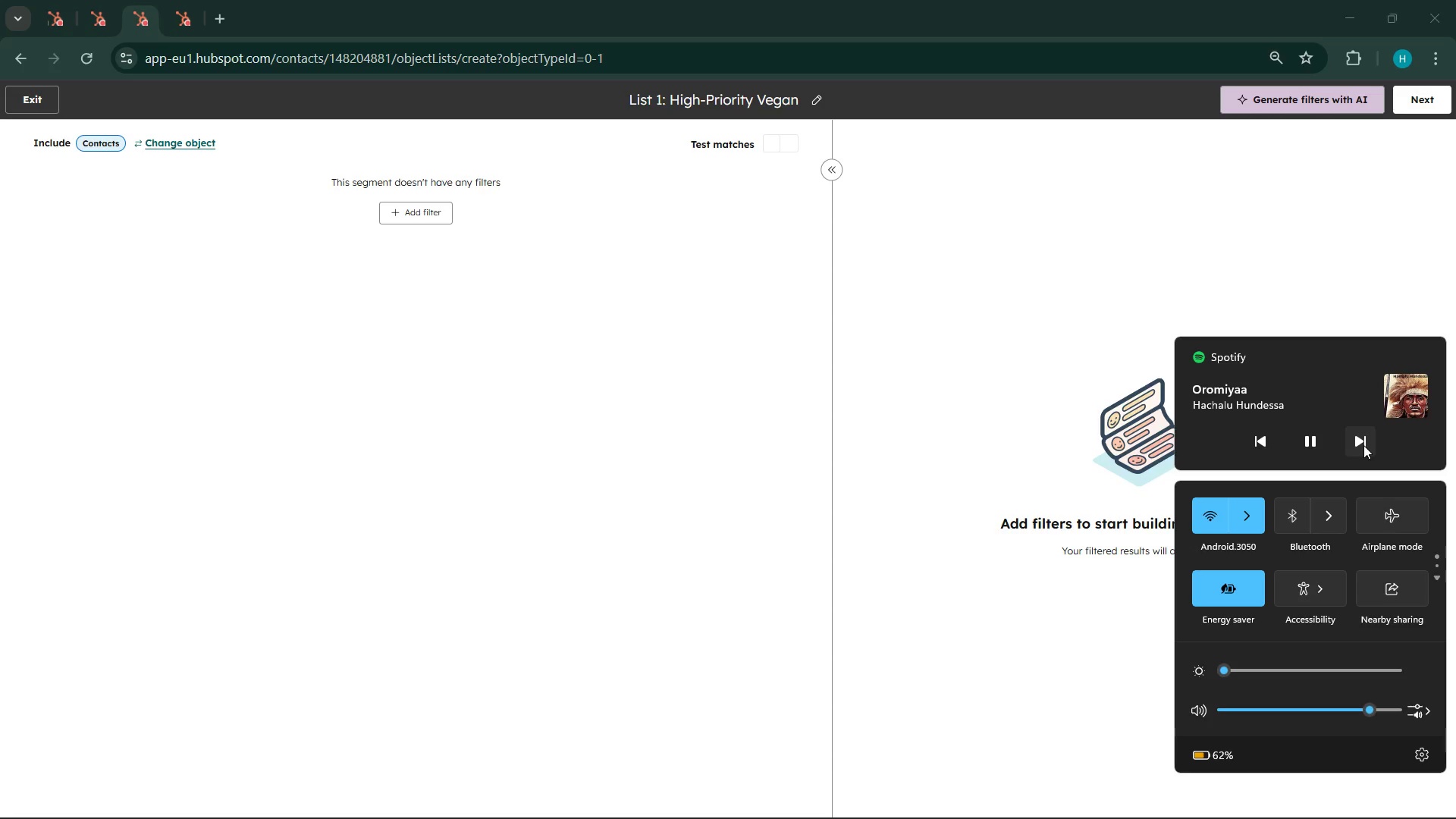 
left_click([1363, 445])
 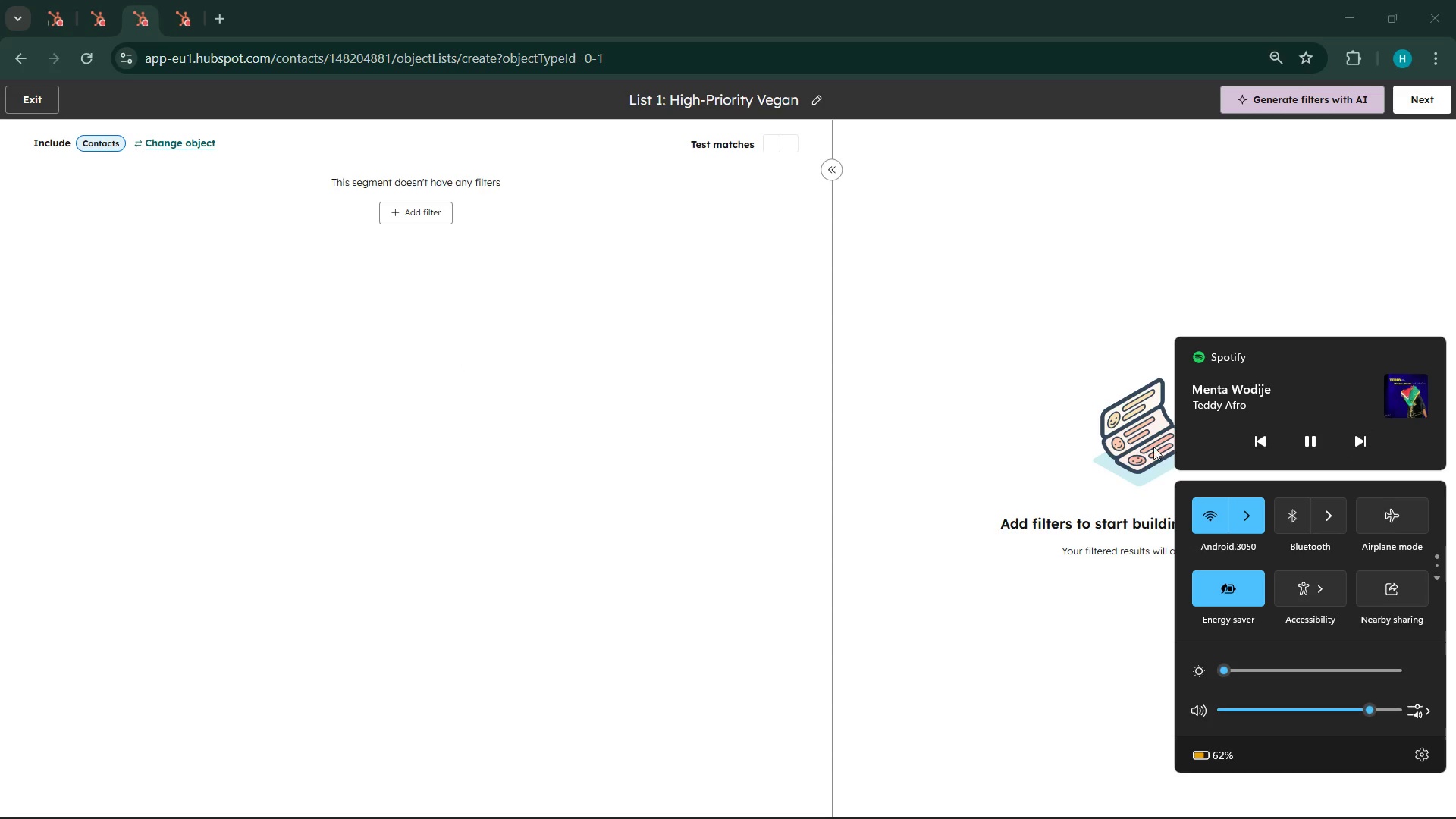 
left_click([1351, 450])
 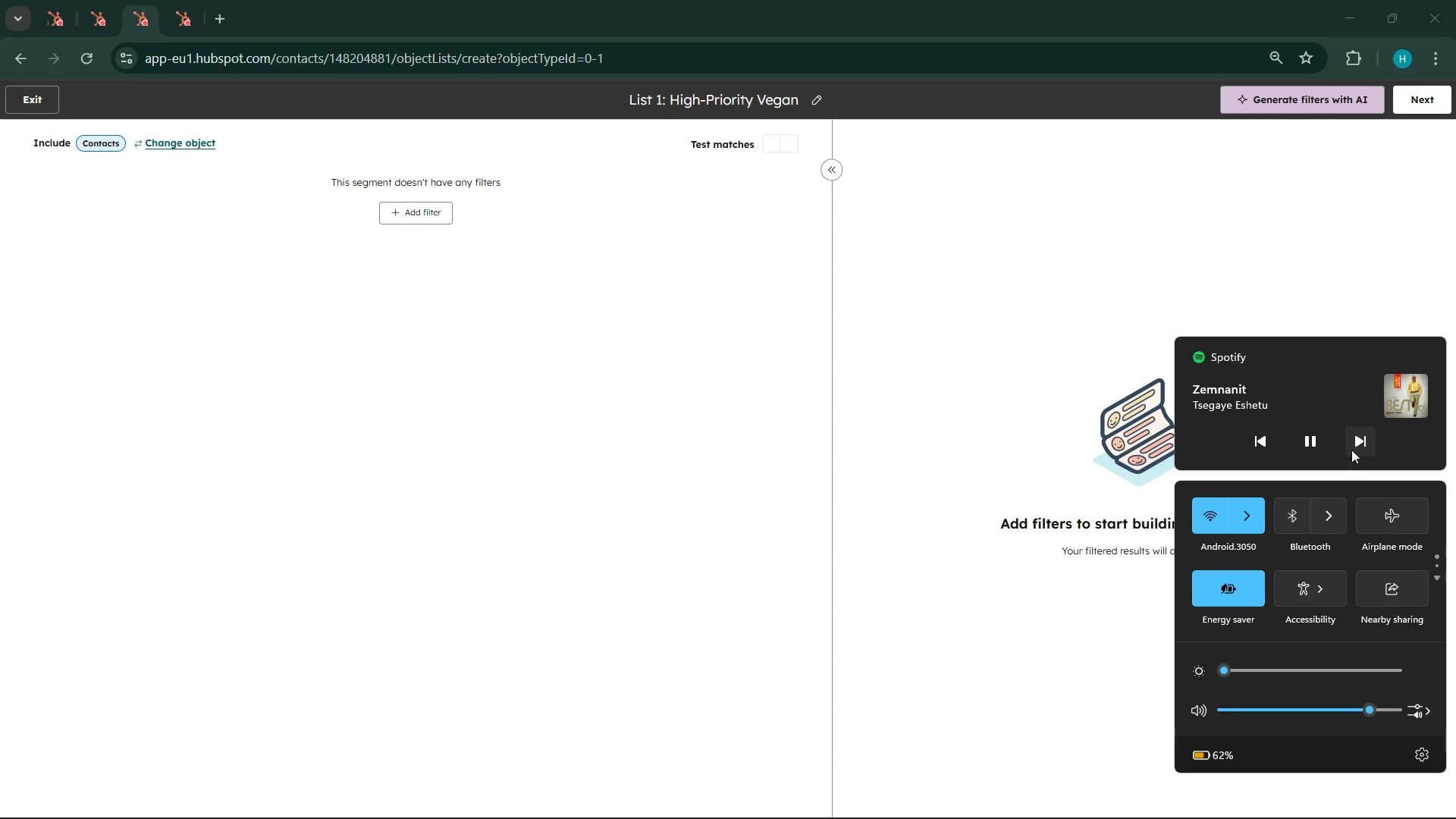 
left_click([1351, 450])
 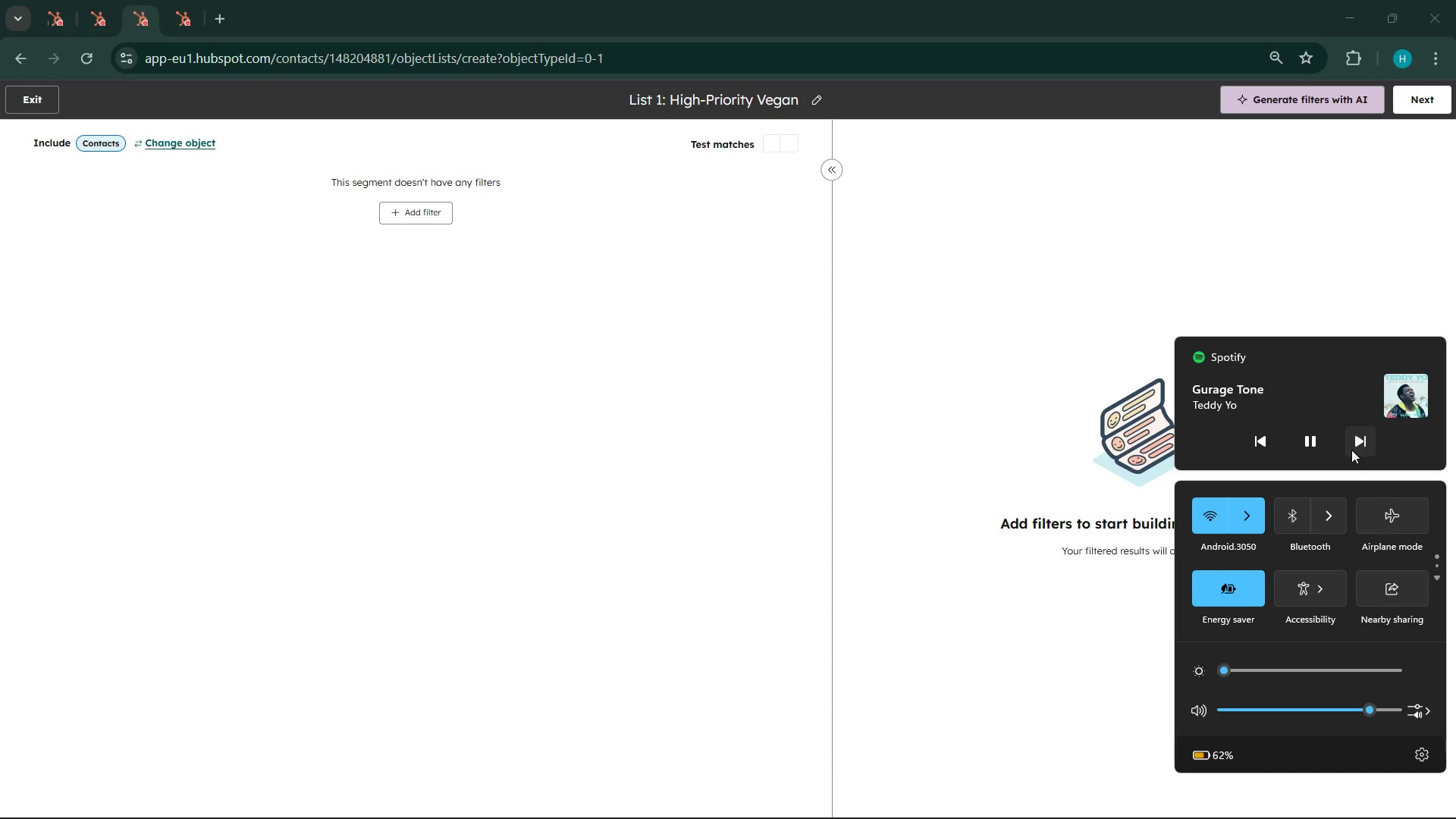 
left_click([1351, 450])
 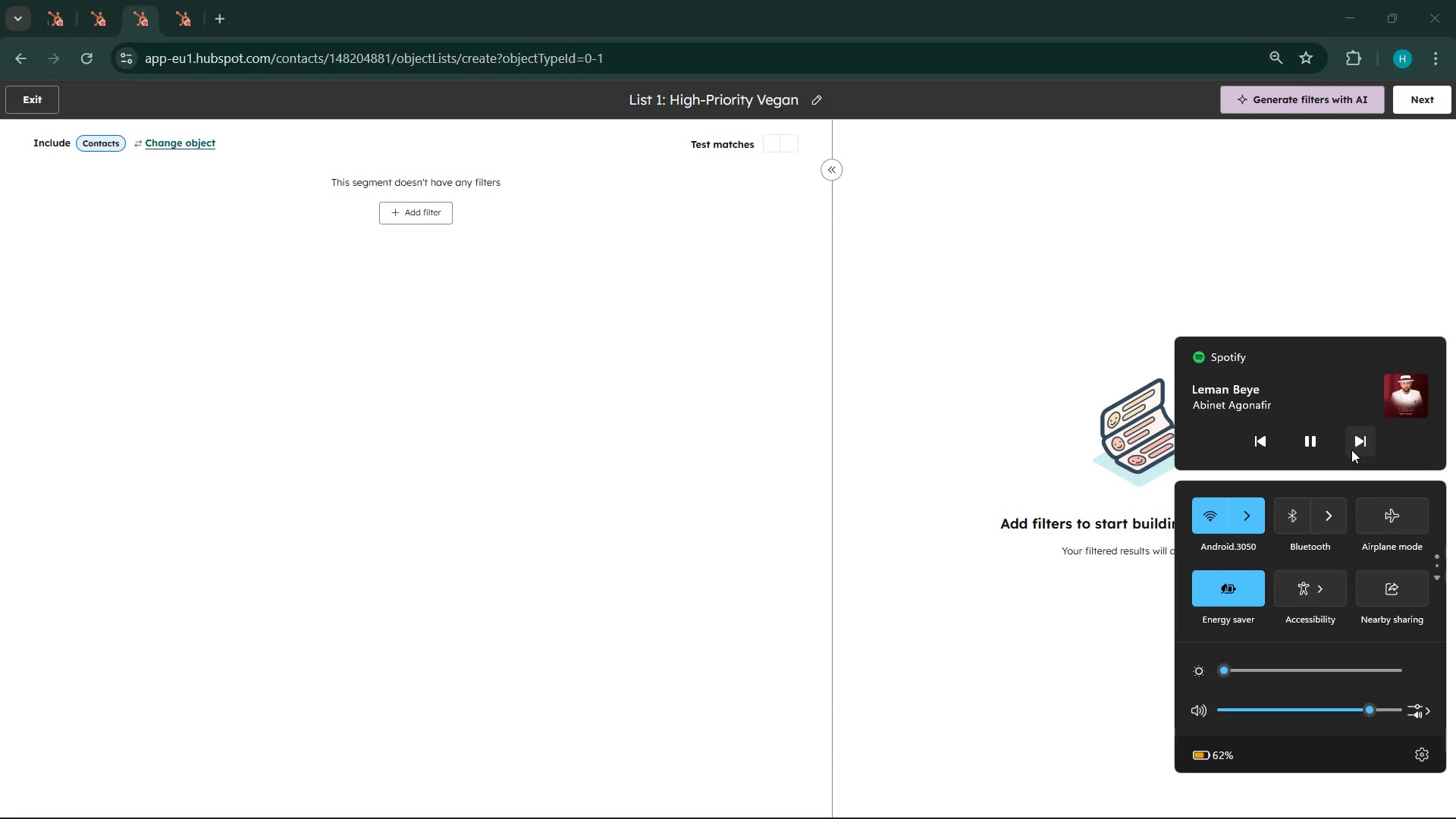 
left_click([1351, 450])
 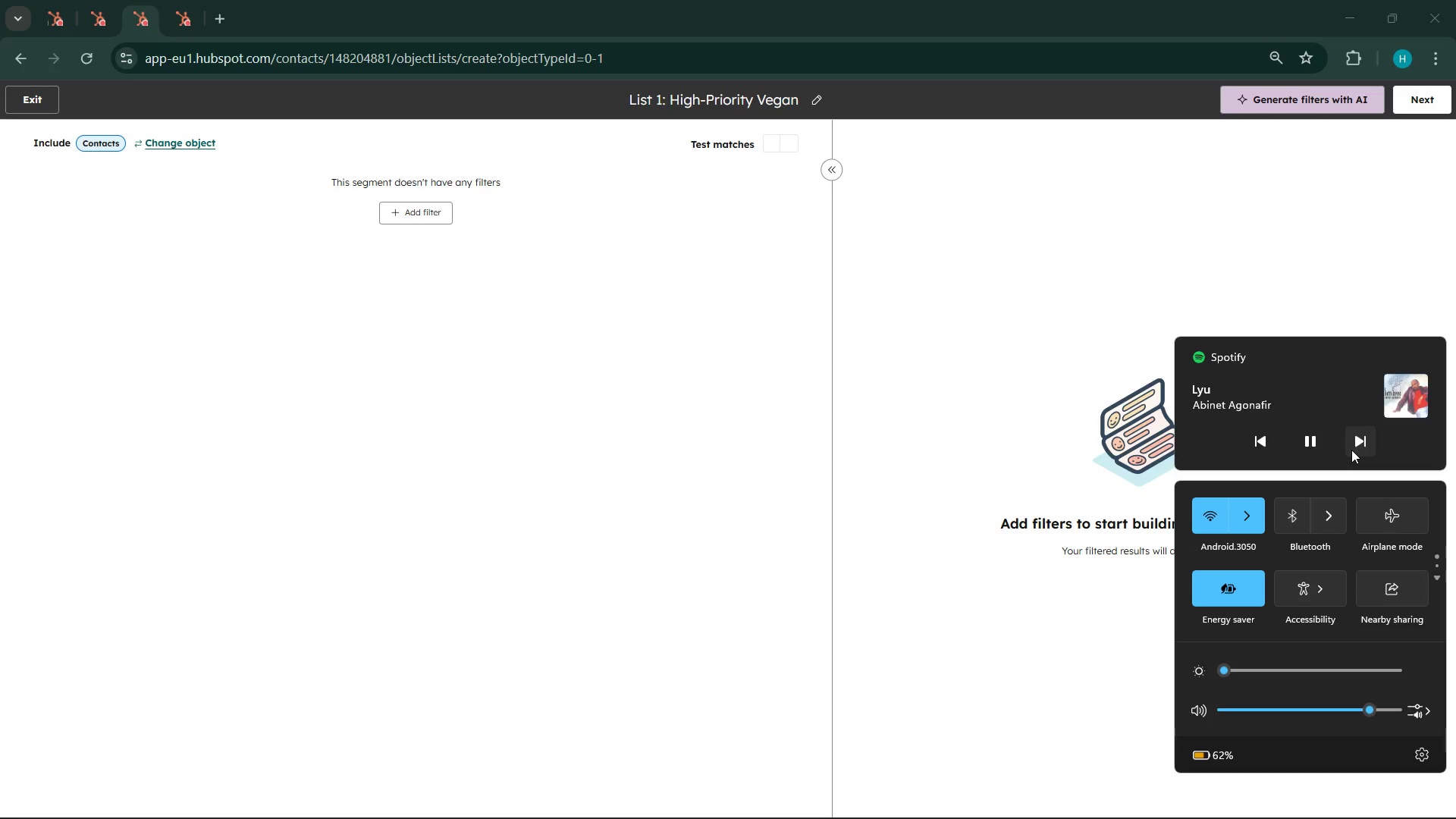 
left_click([1351, 450])
 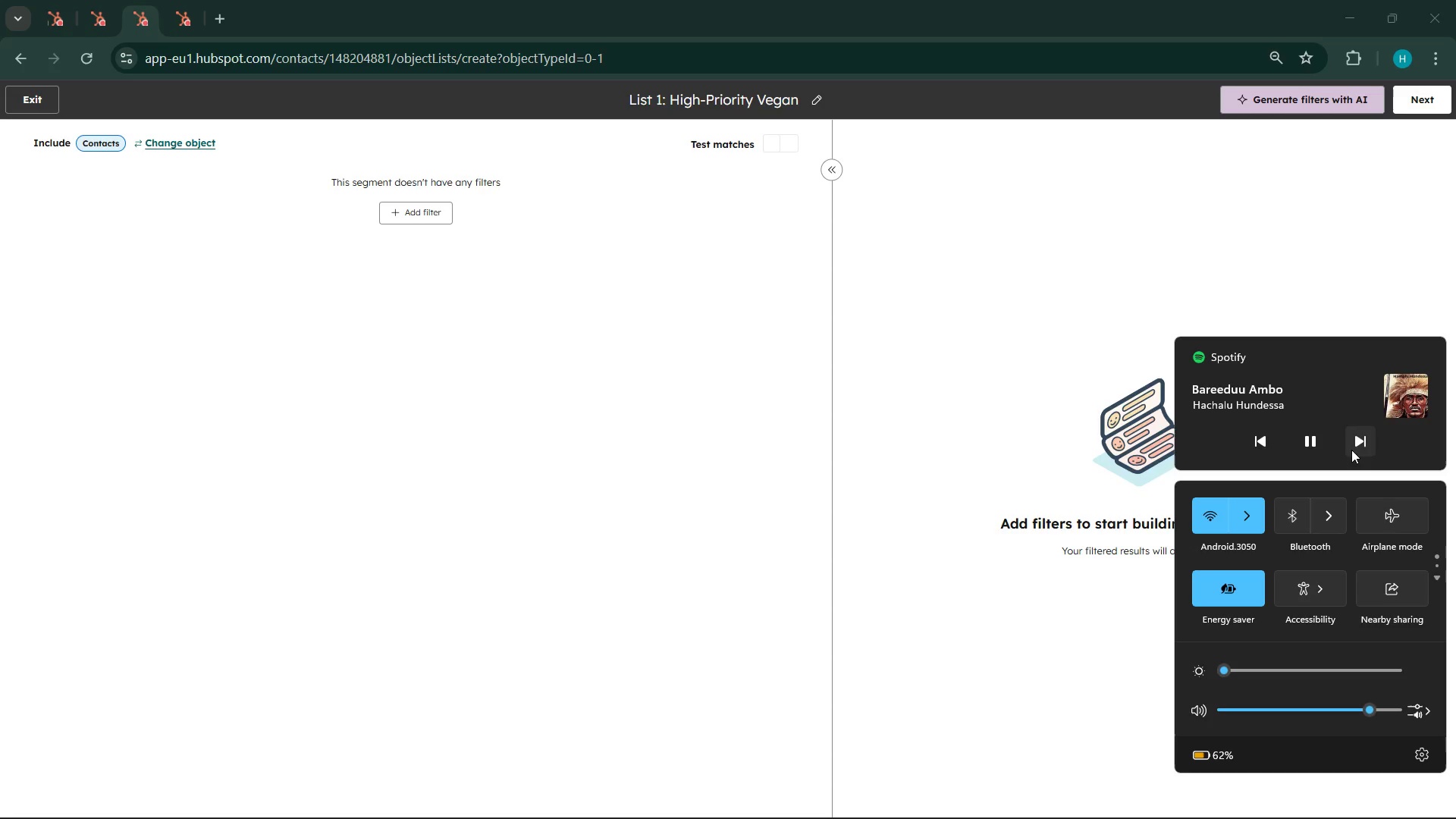 
wait(5.12)
 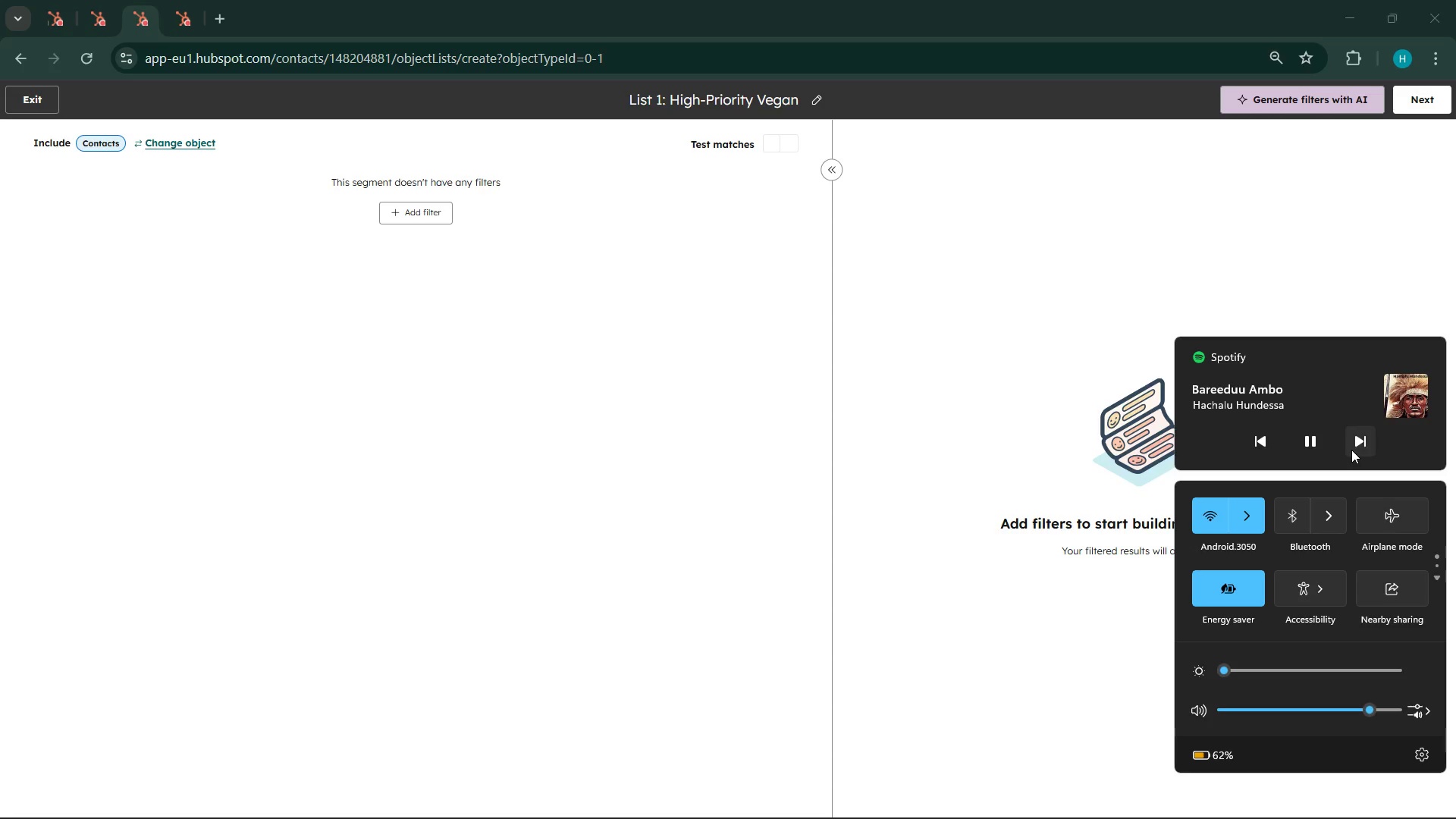 
left_click([1354, 442])
 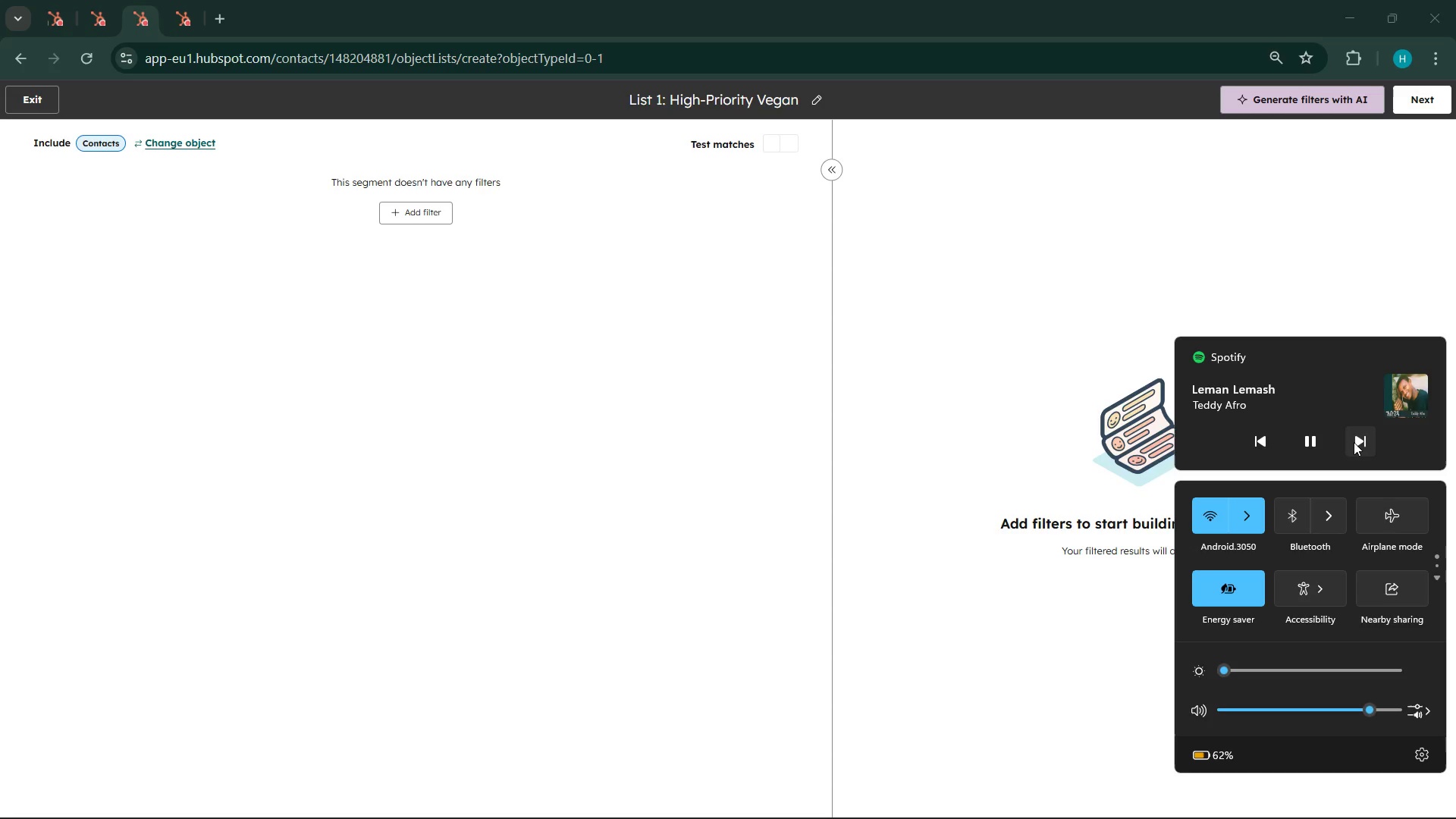 
left_click([1354, 442])
 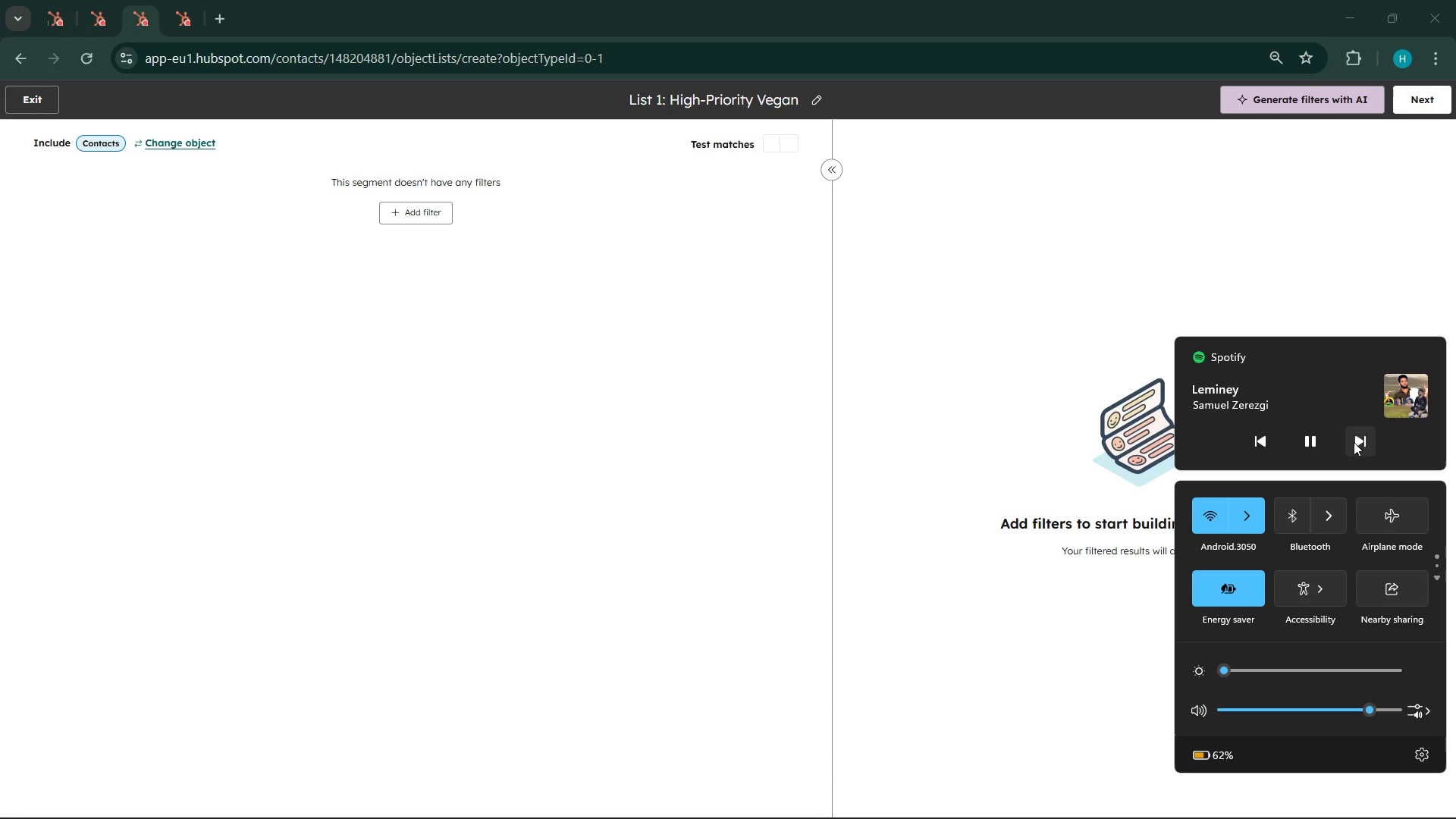 
left_click([1353, 441])
 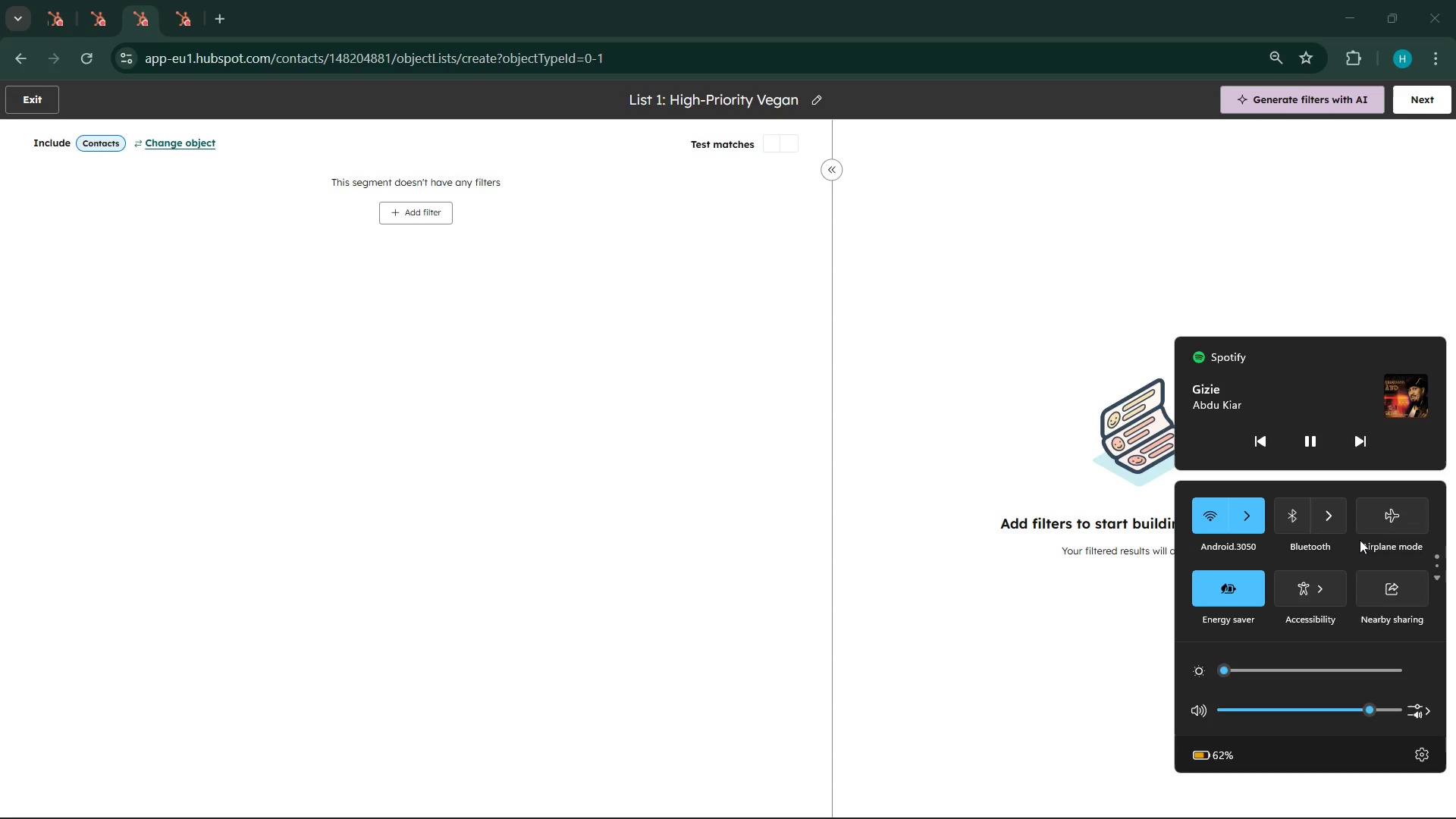 
left_click([1368, 715])
 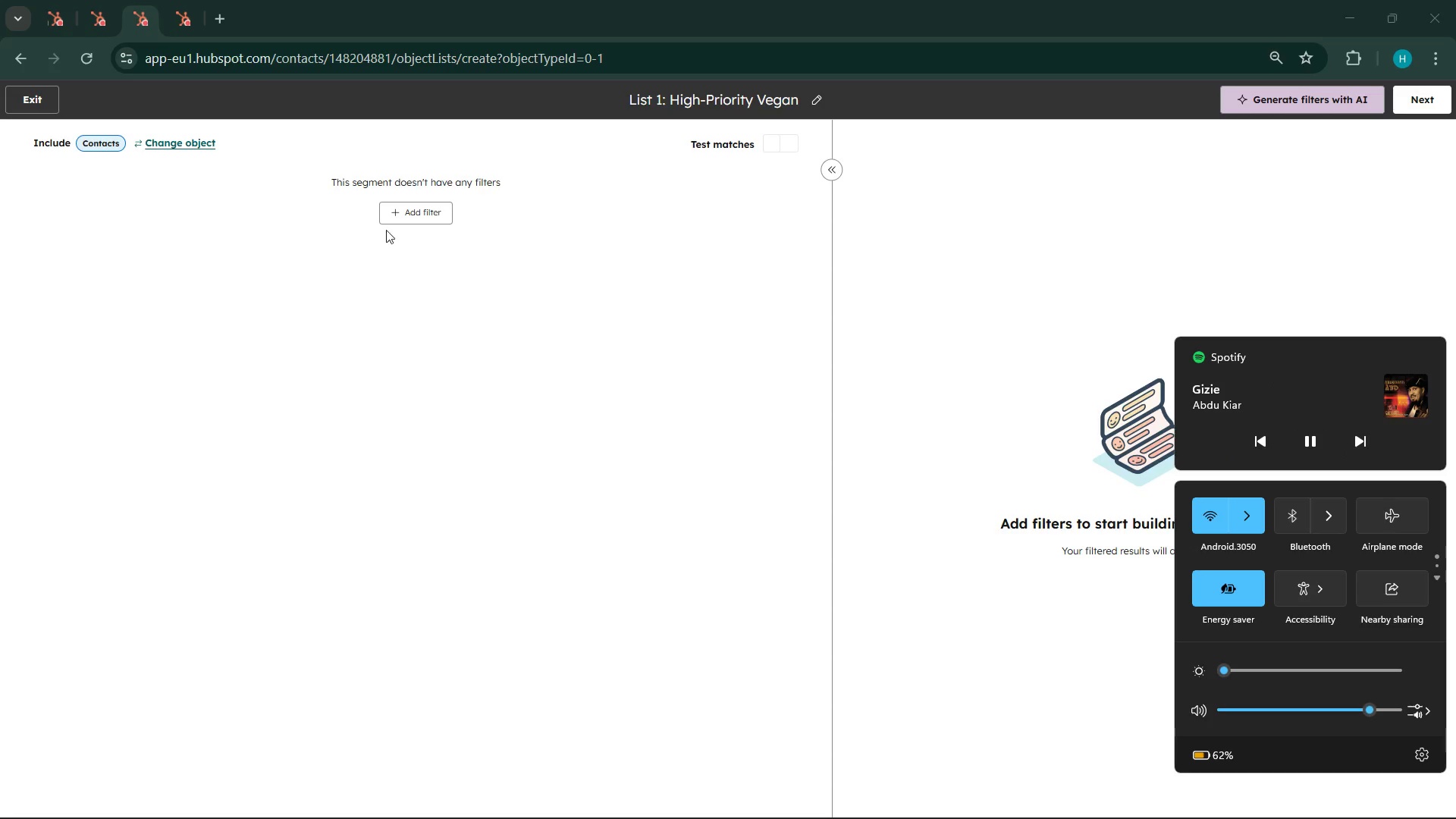 
left_click([459, 224])
 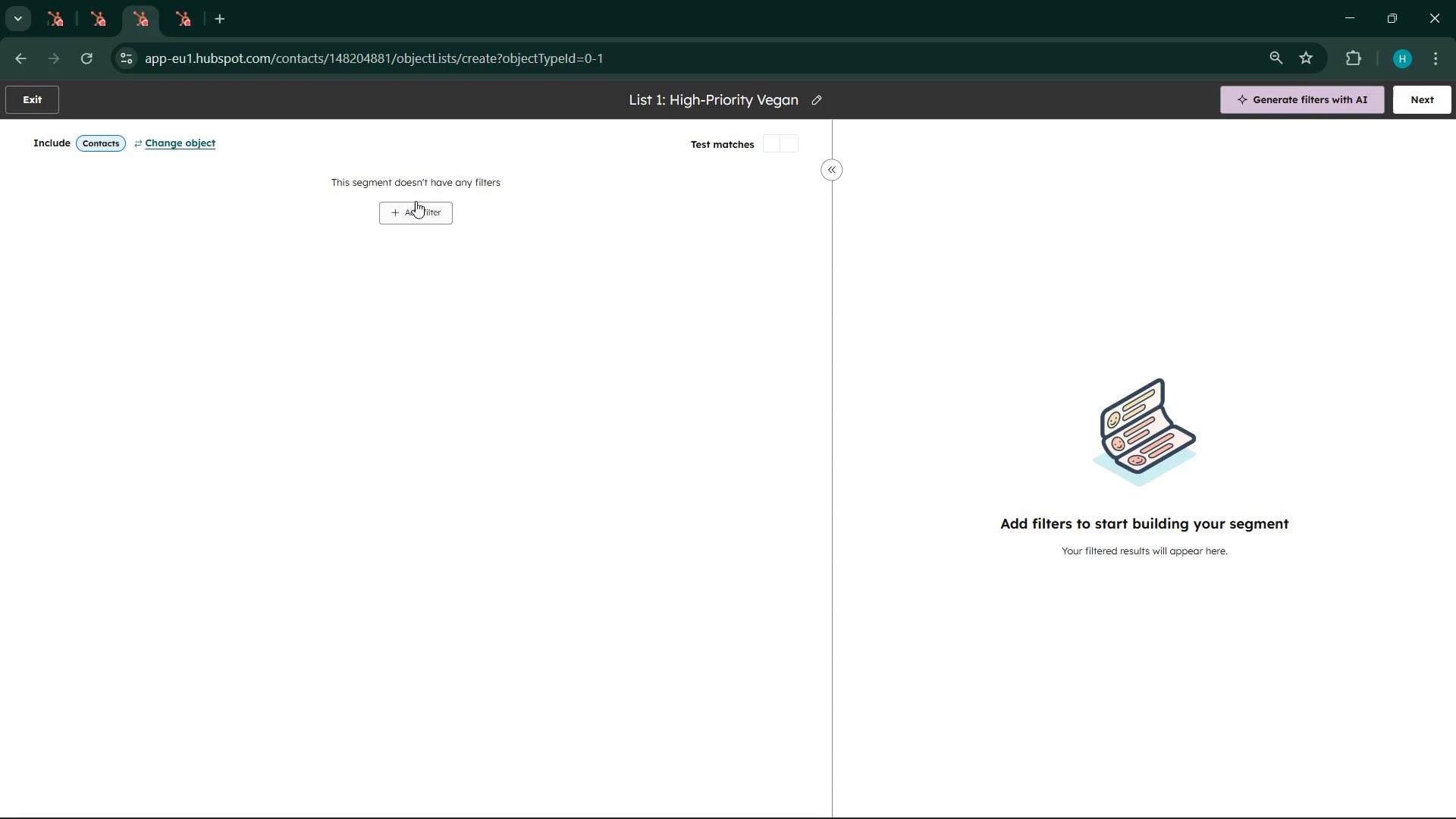 
left_click([406, 198])
 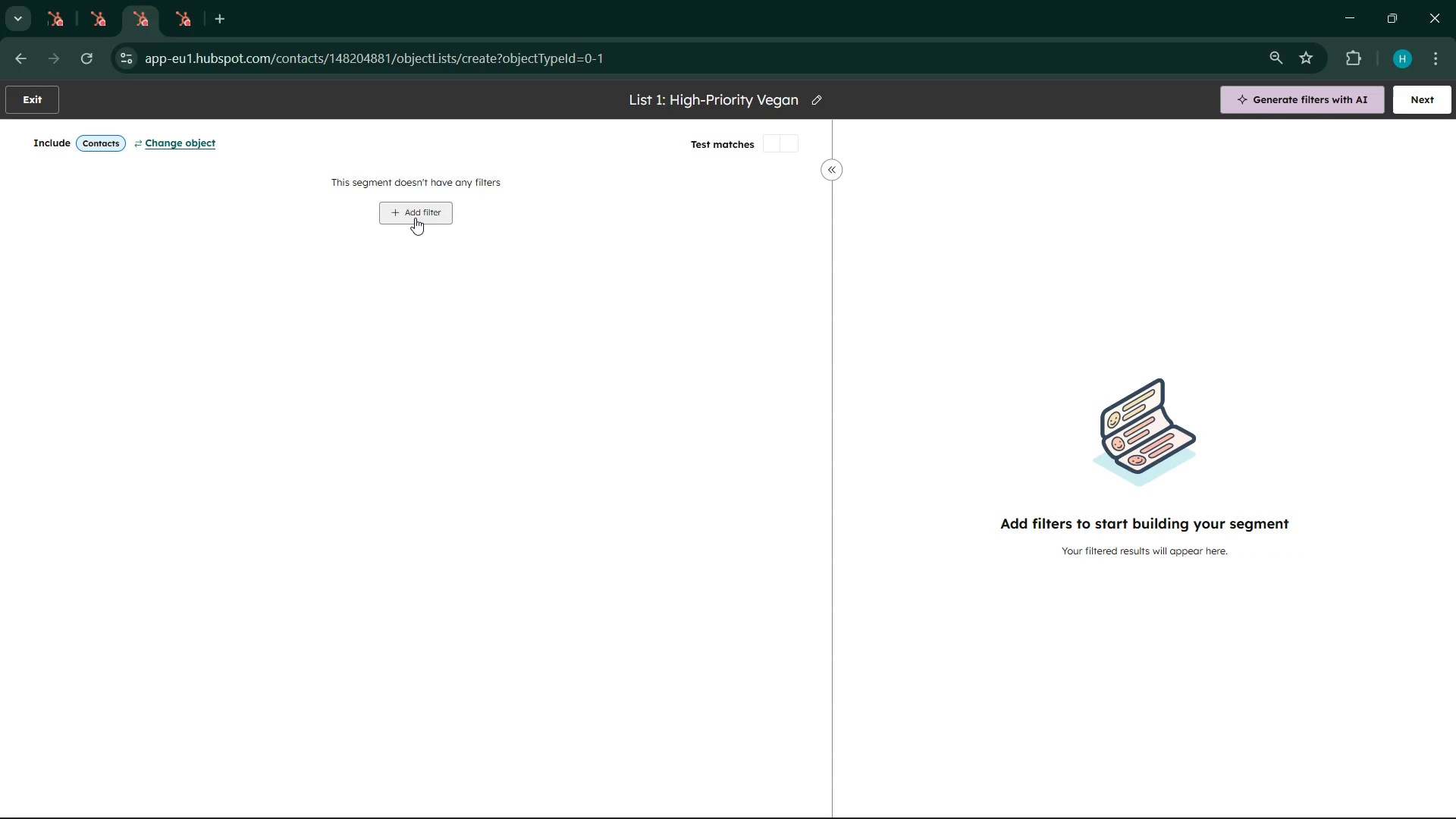 
left_click([415, 218])
 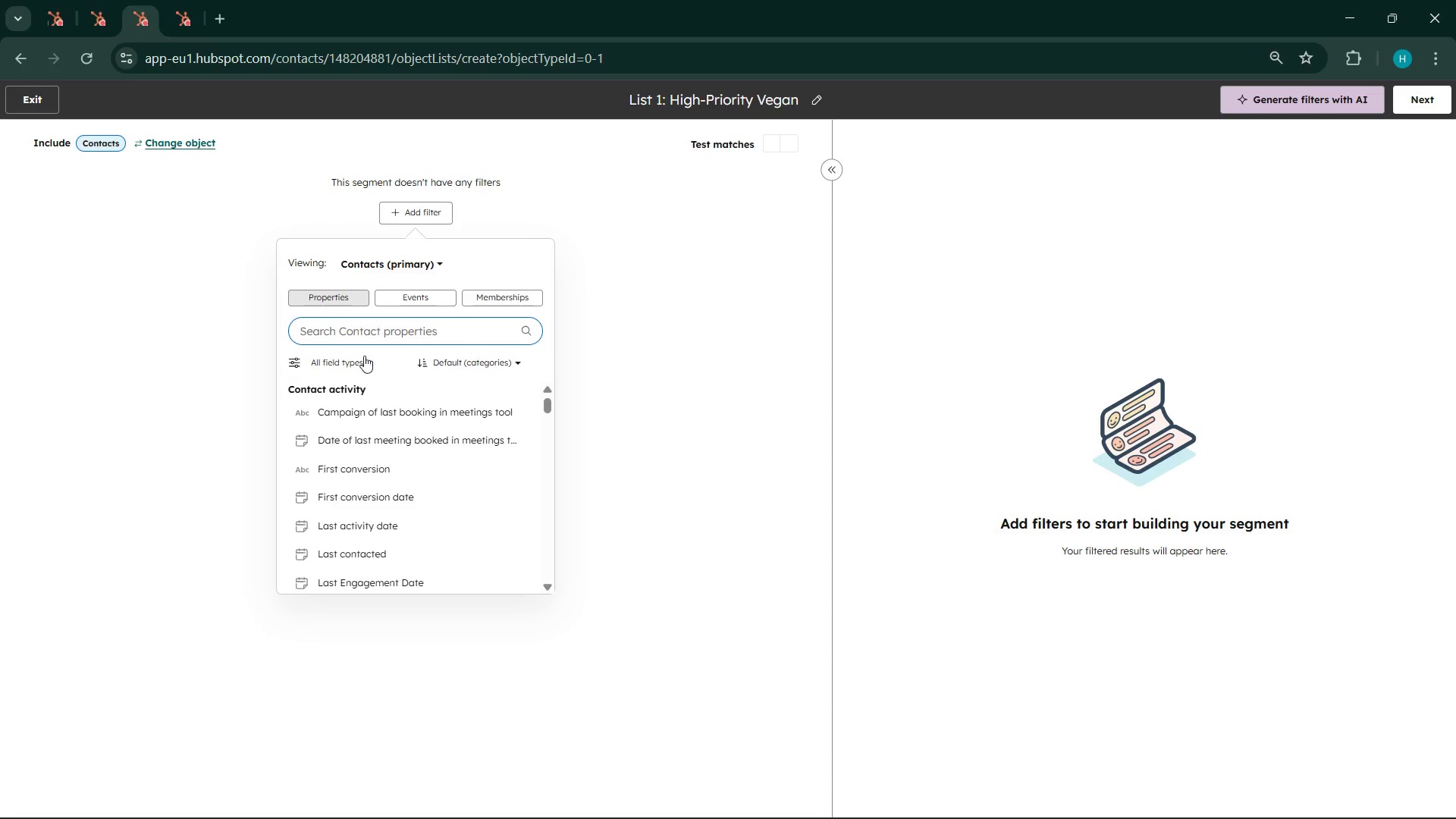 
left_click([342, 336])
 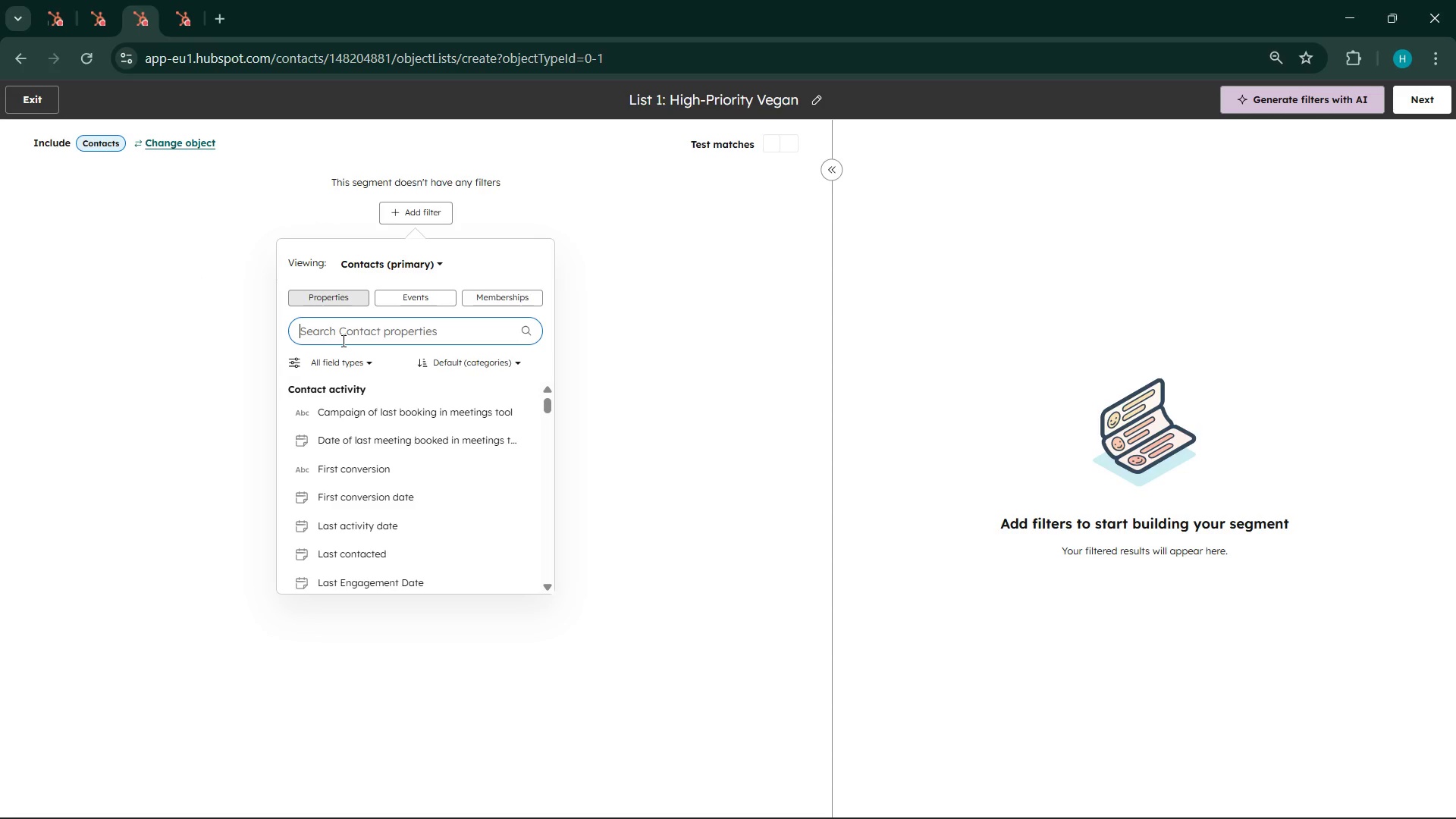 
type(yo)
 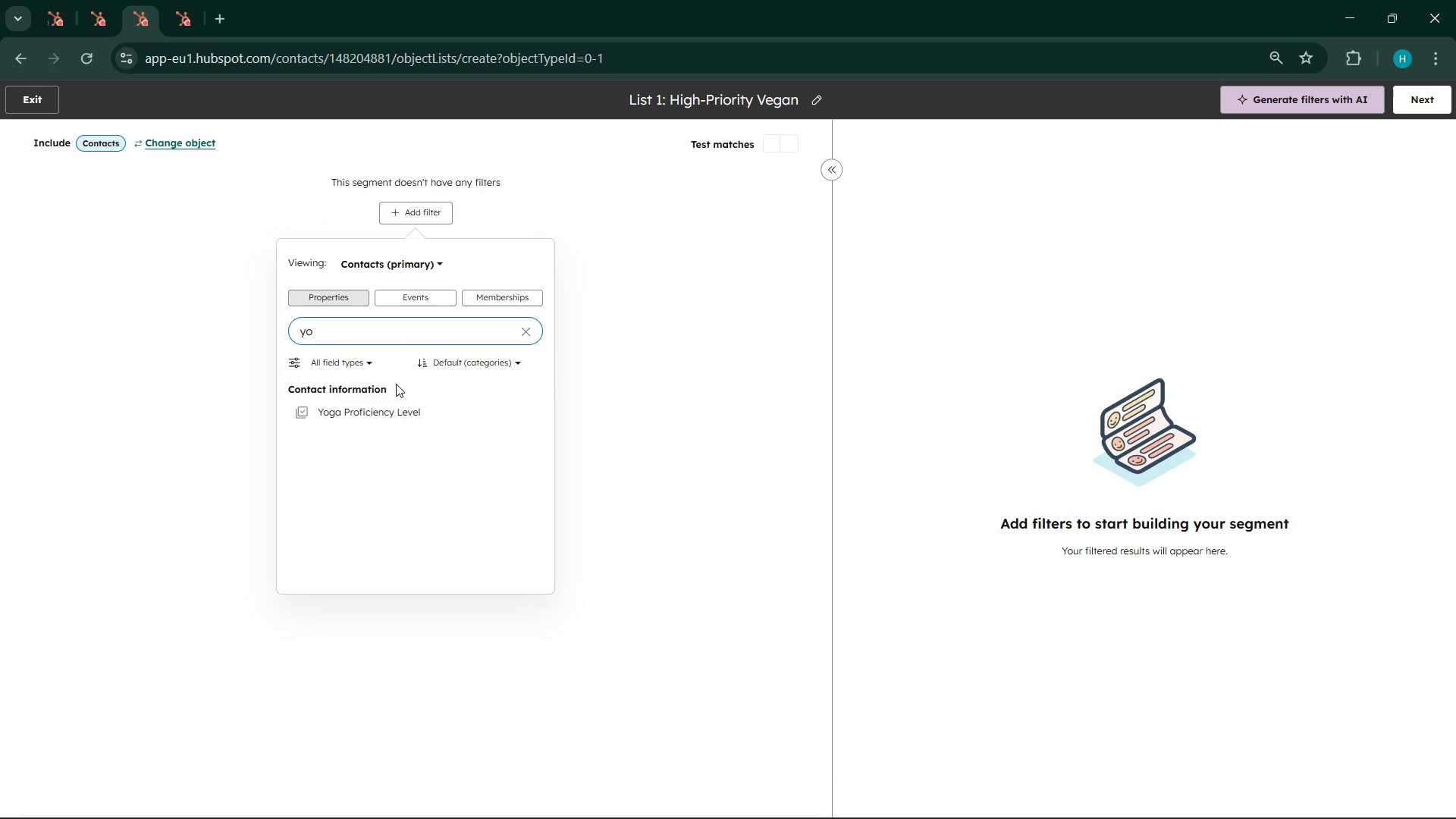 
left_click([396, 428])
 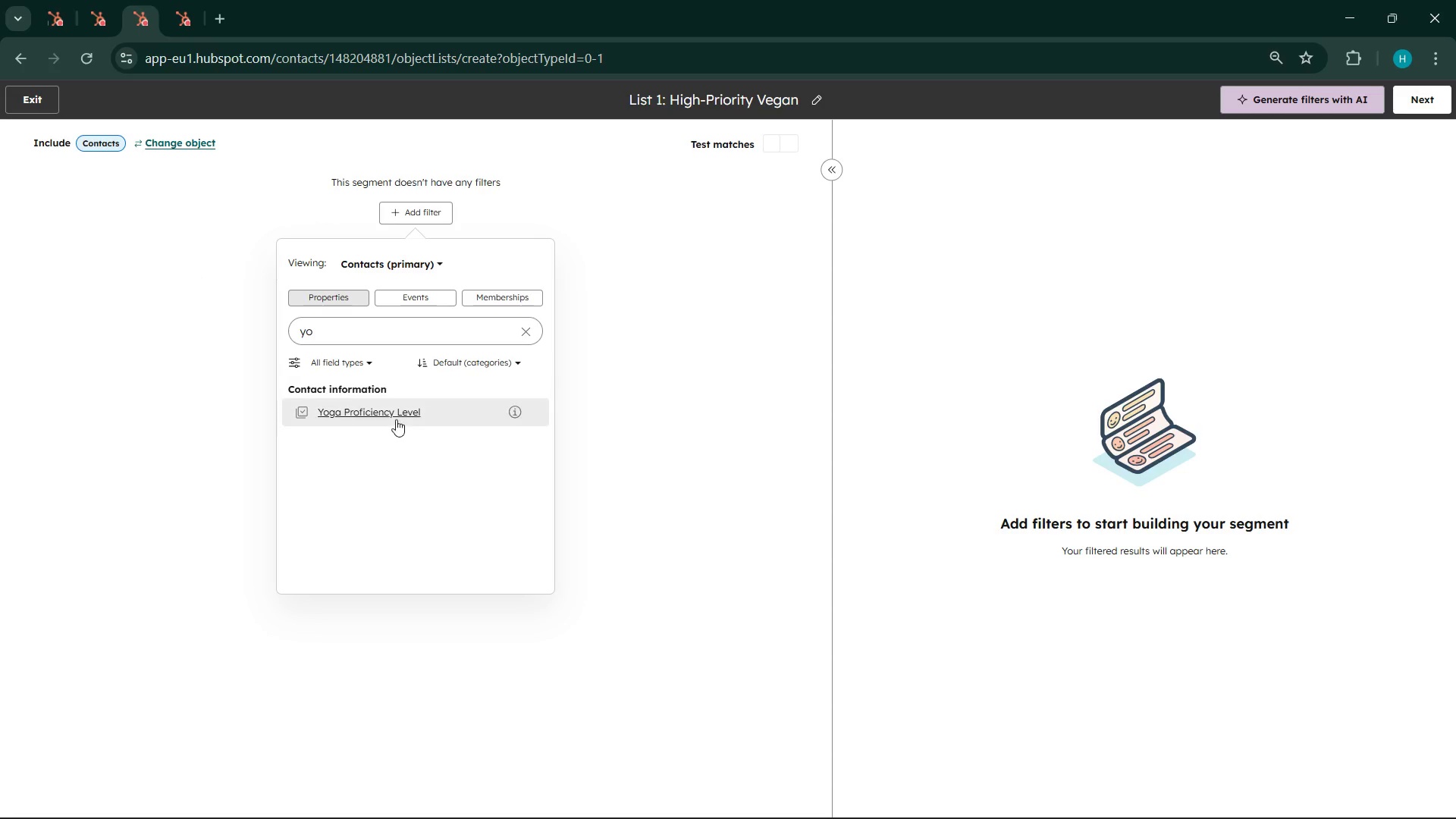 
left_click([395, 417])
 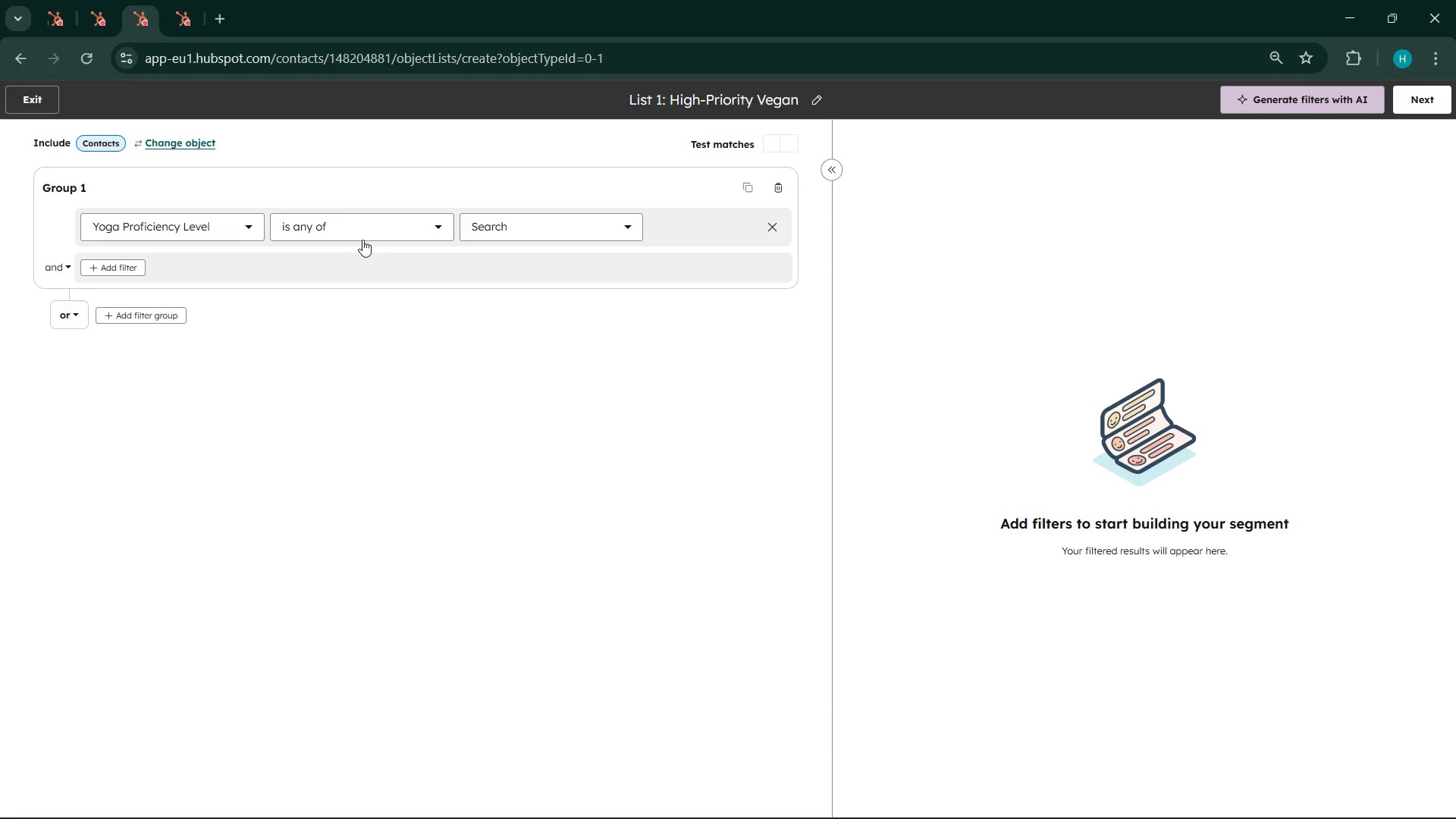 
wait(6.08)
 